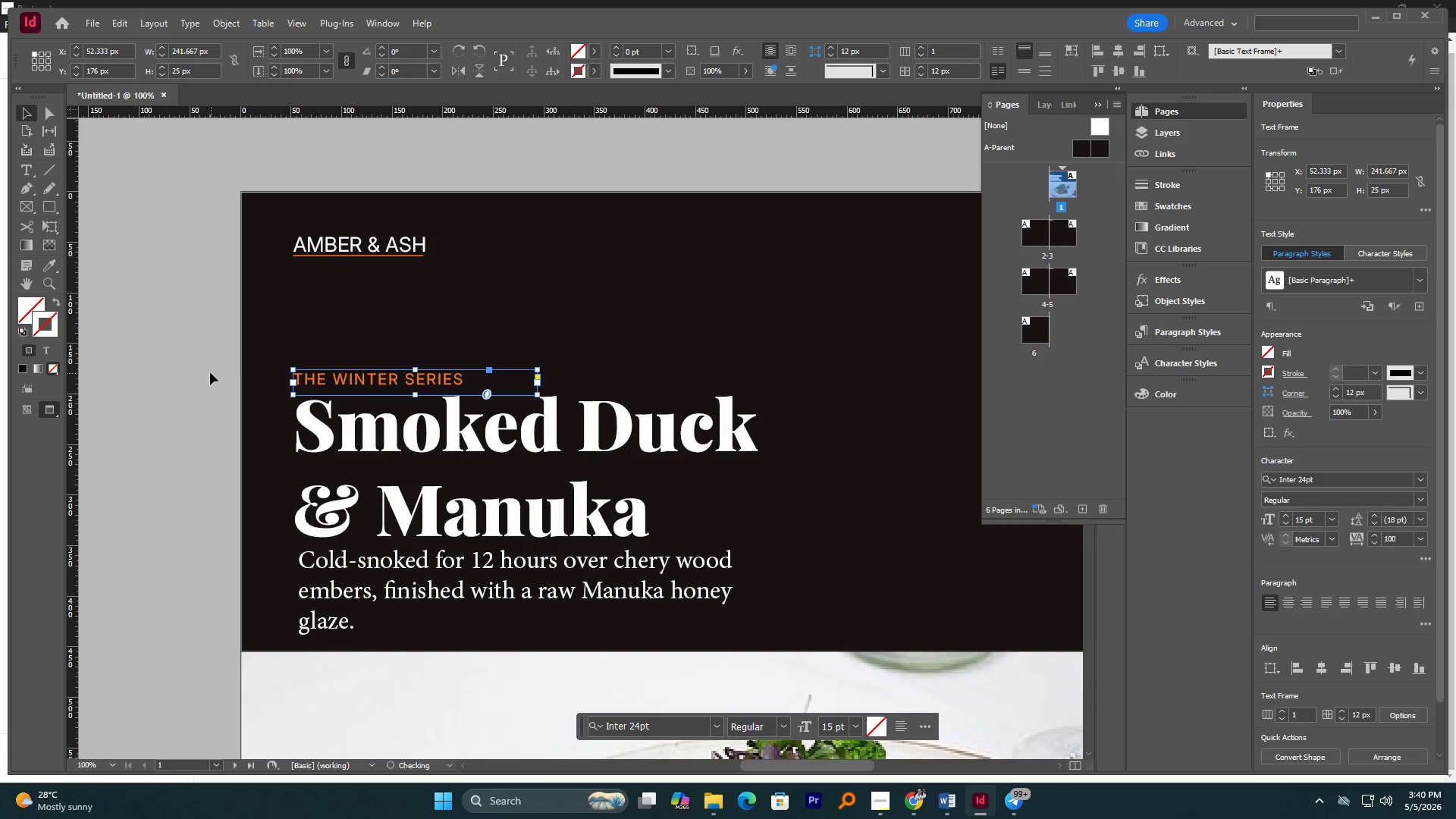 
left_click([209, 372])
 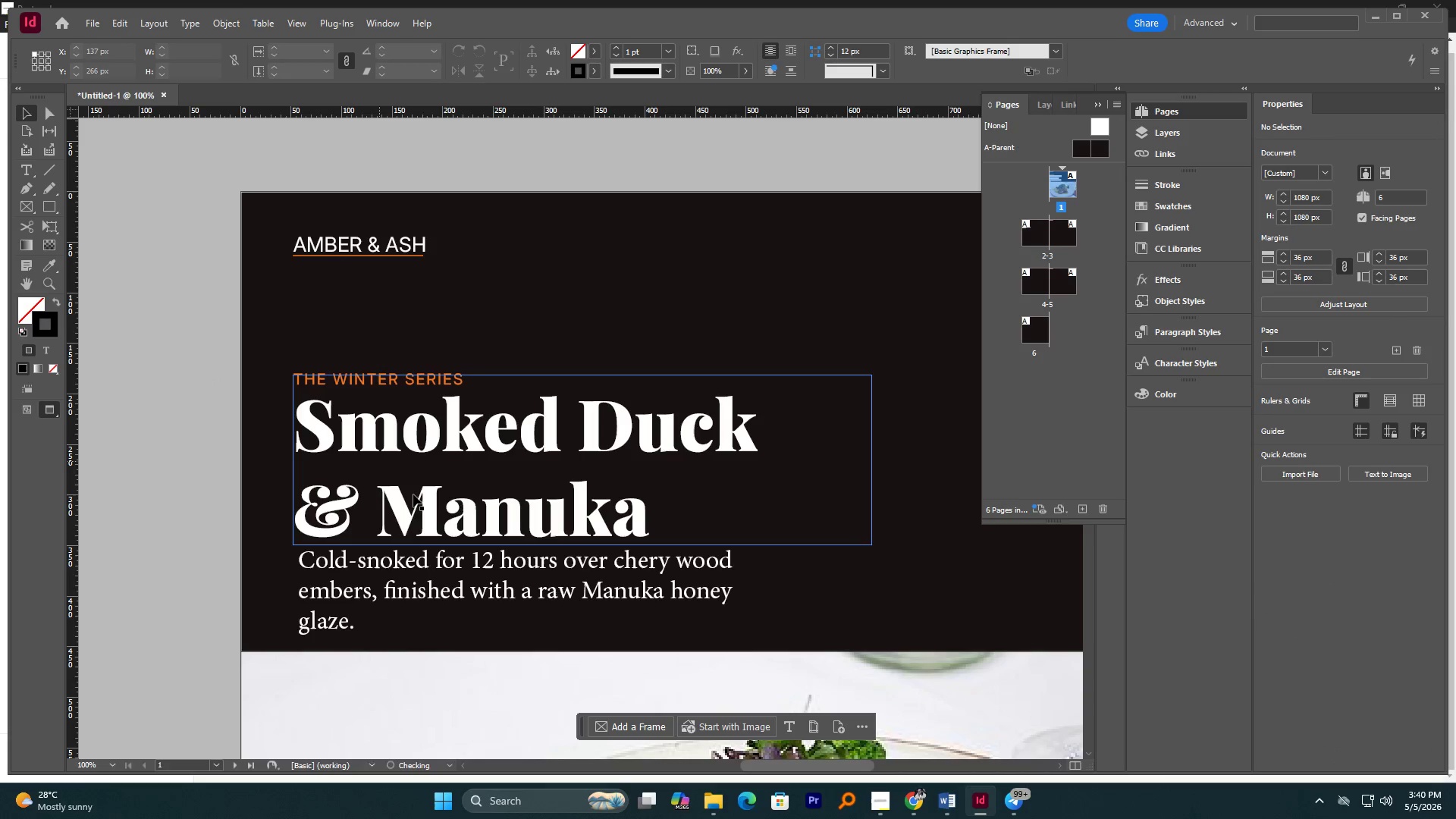 
hold_key(key=AltLeft, duration=0.69)
scroll: coordinate [422, 504], scroll_direction: down, amount: 2.0
 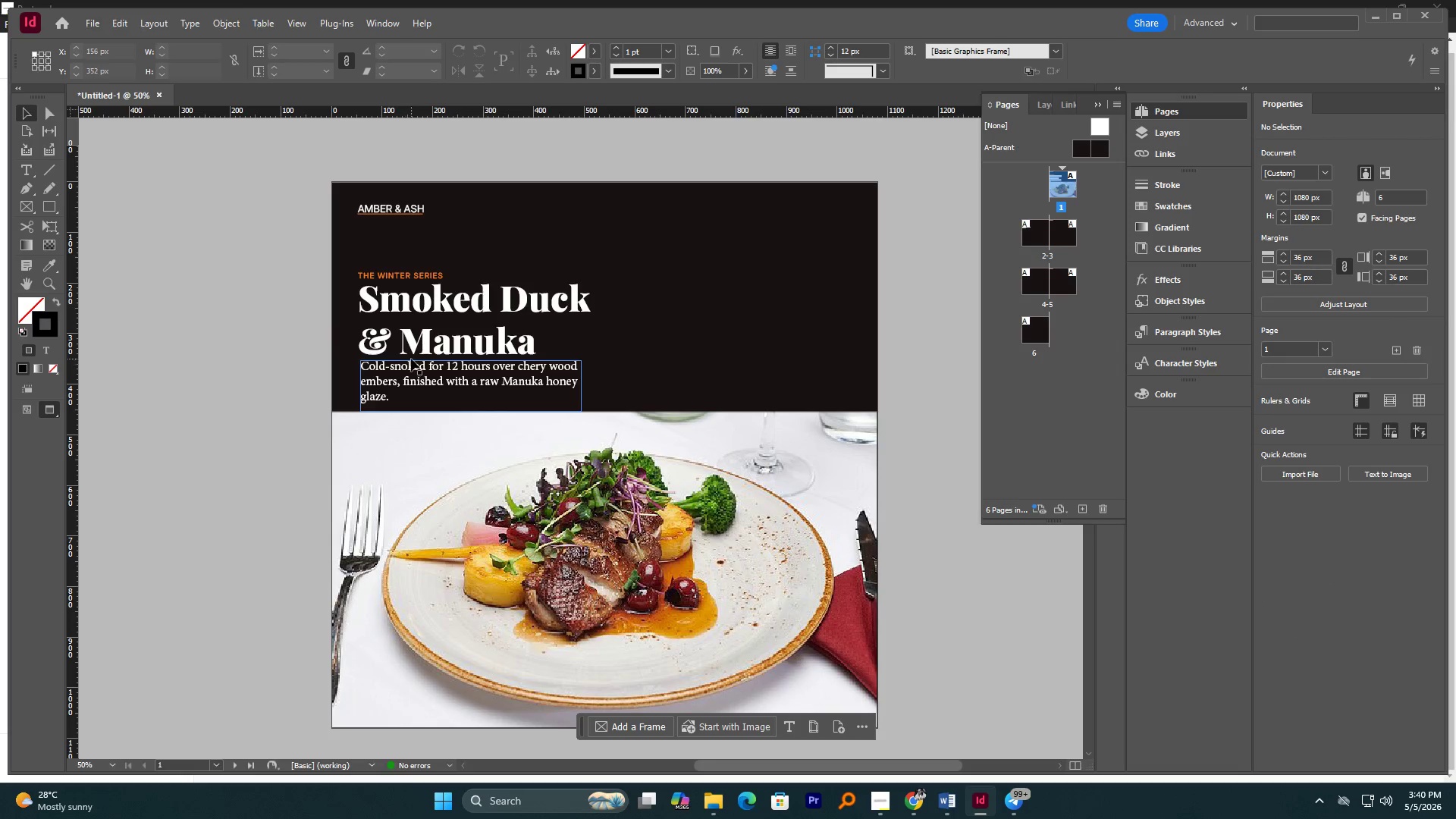 
double_click([435, 325])
 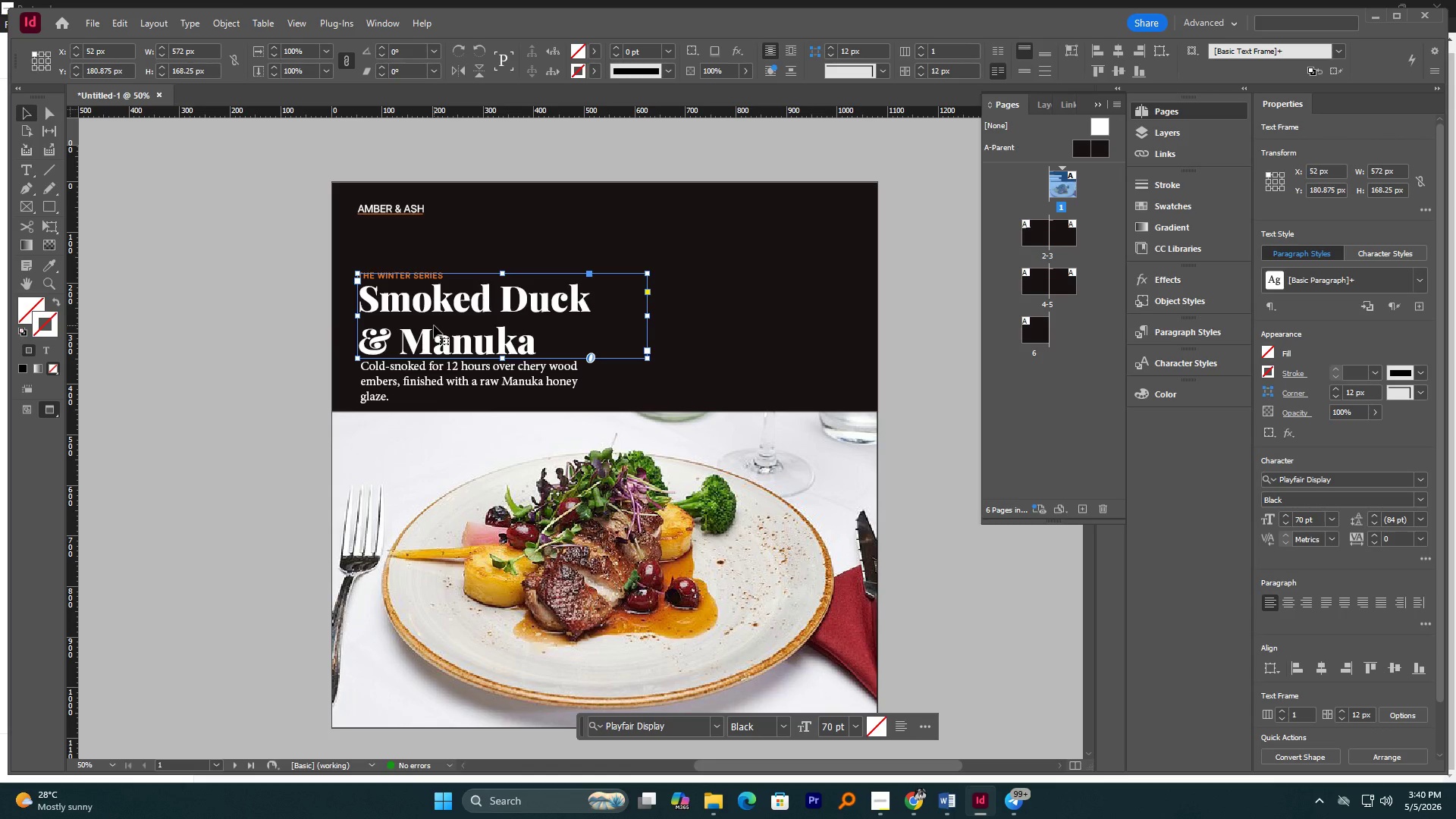 
scroll: coordinate [431, 326], scroll_direction: down, amount: 2.0
 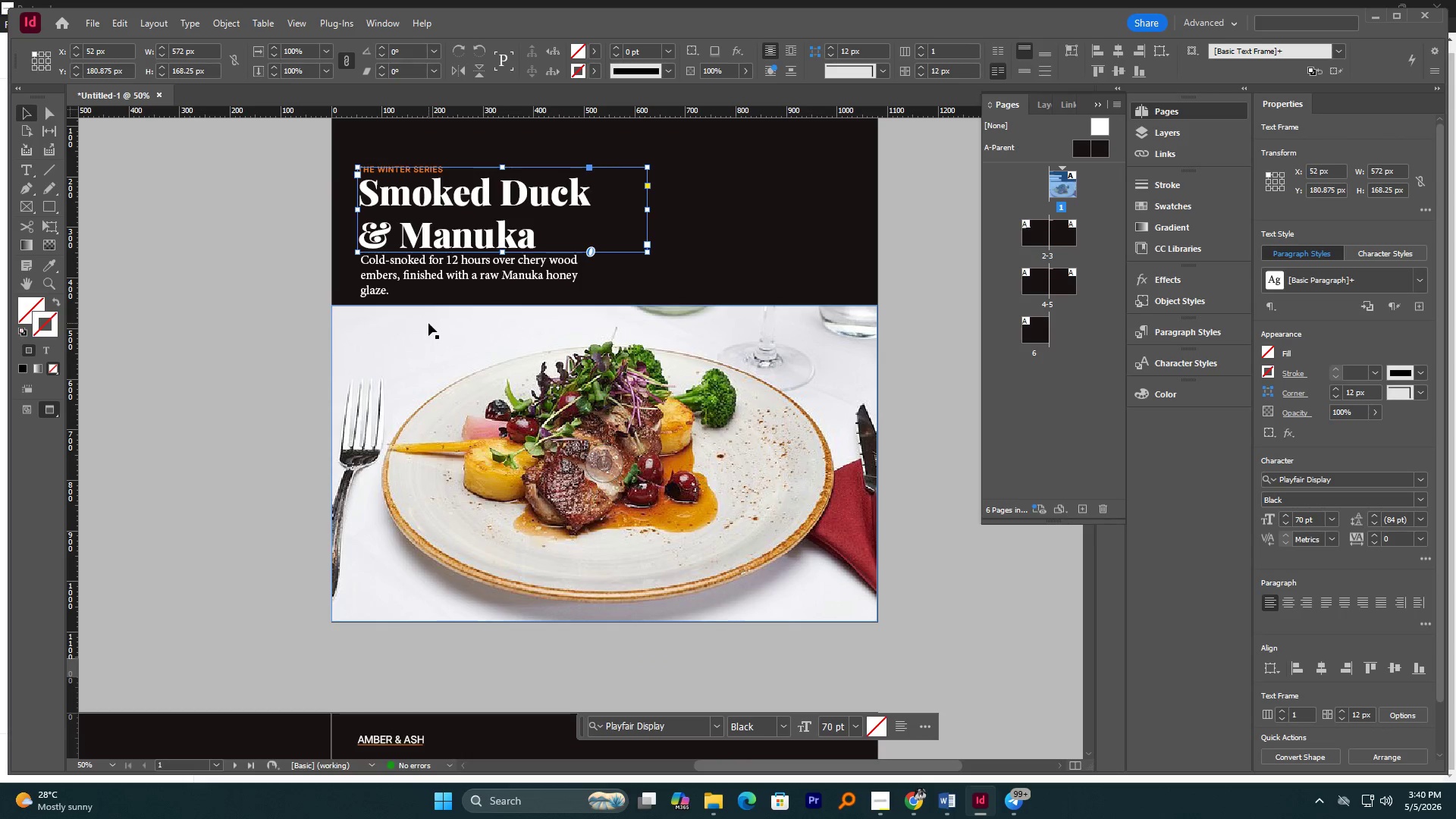 
hold_key(key=AltLeft, duration=1.36)
scroll: coordinate [427, 322], scroll_direction: down, amount: 14.0
 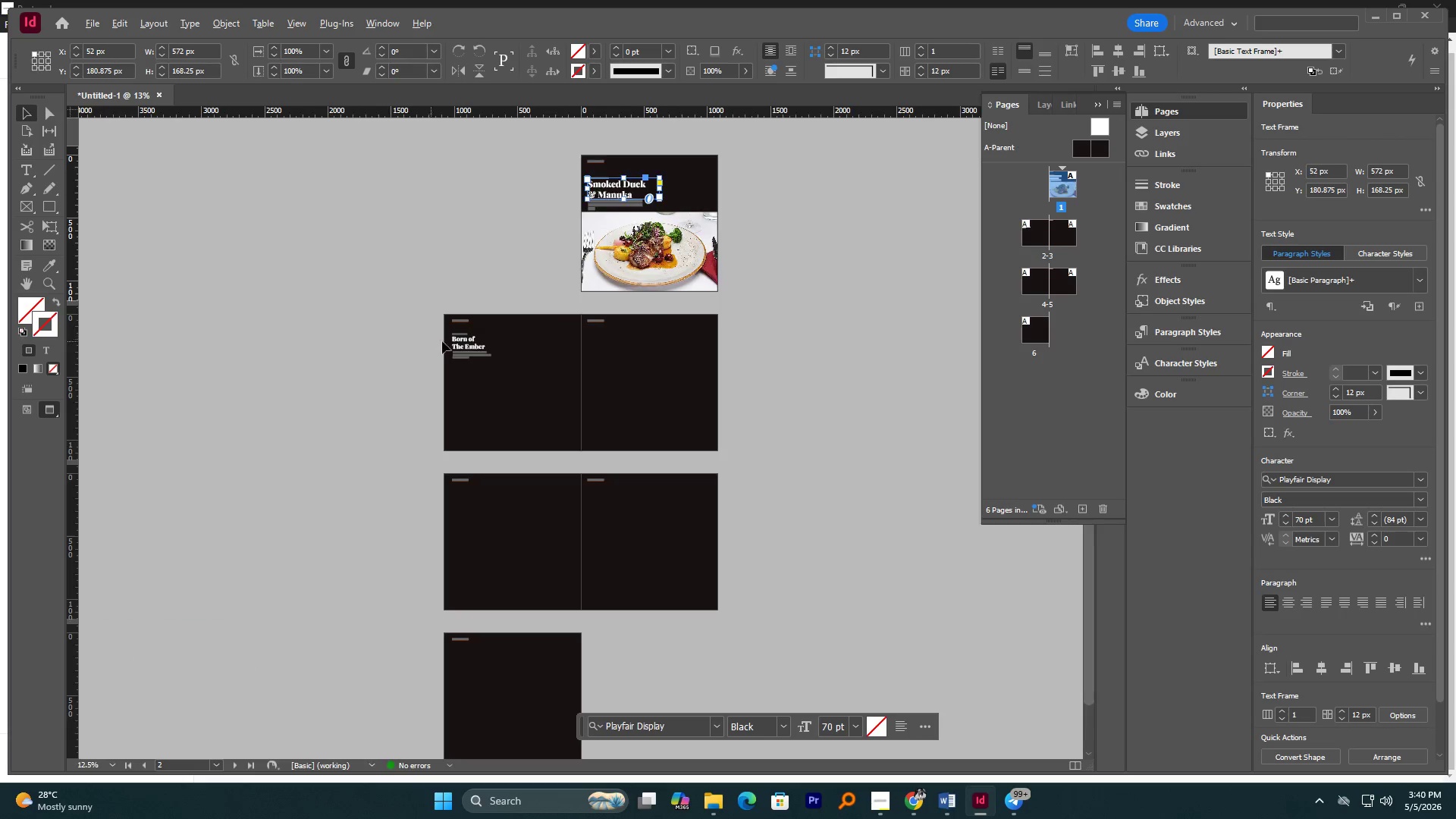 
scroll: coordinate [451, 338], scroll_direction: up, amount: 2.0
 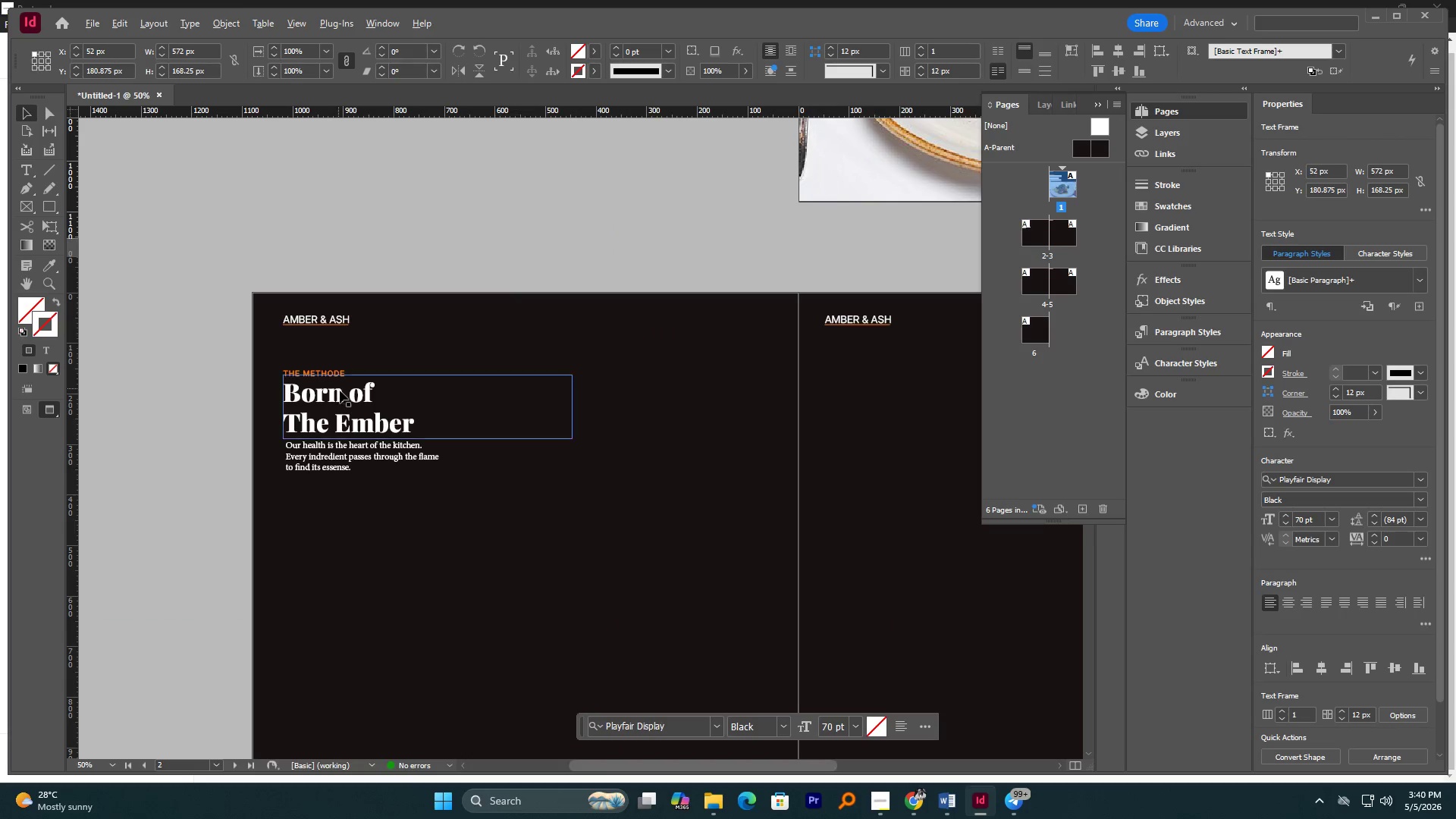 
left_click([352, 395])
 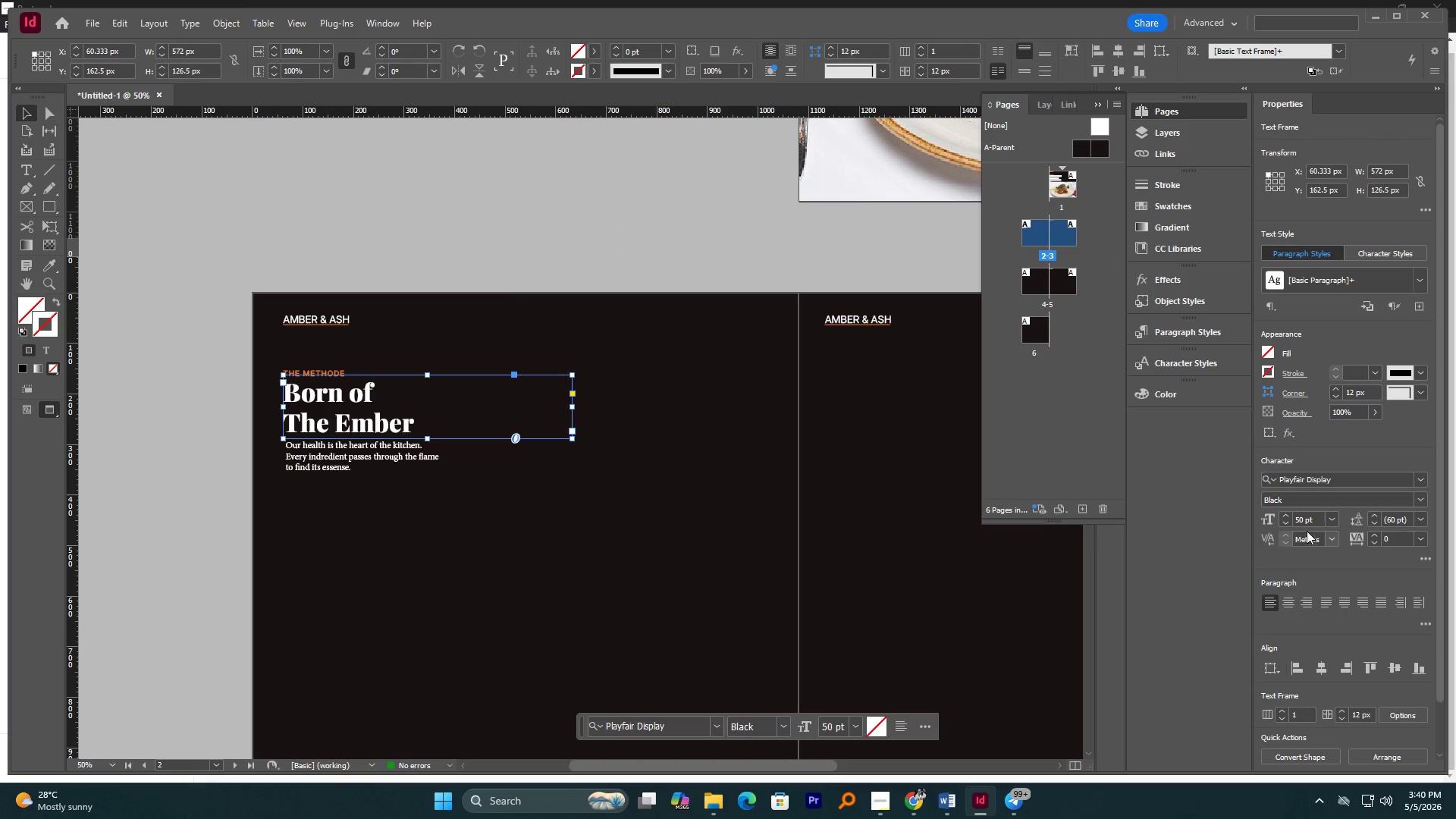 
double_click([1298, 522])
 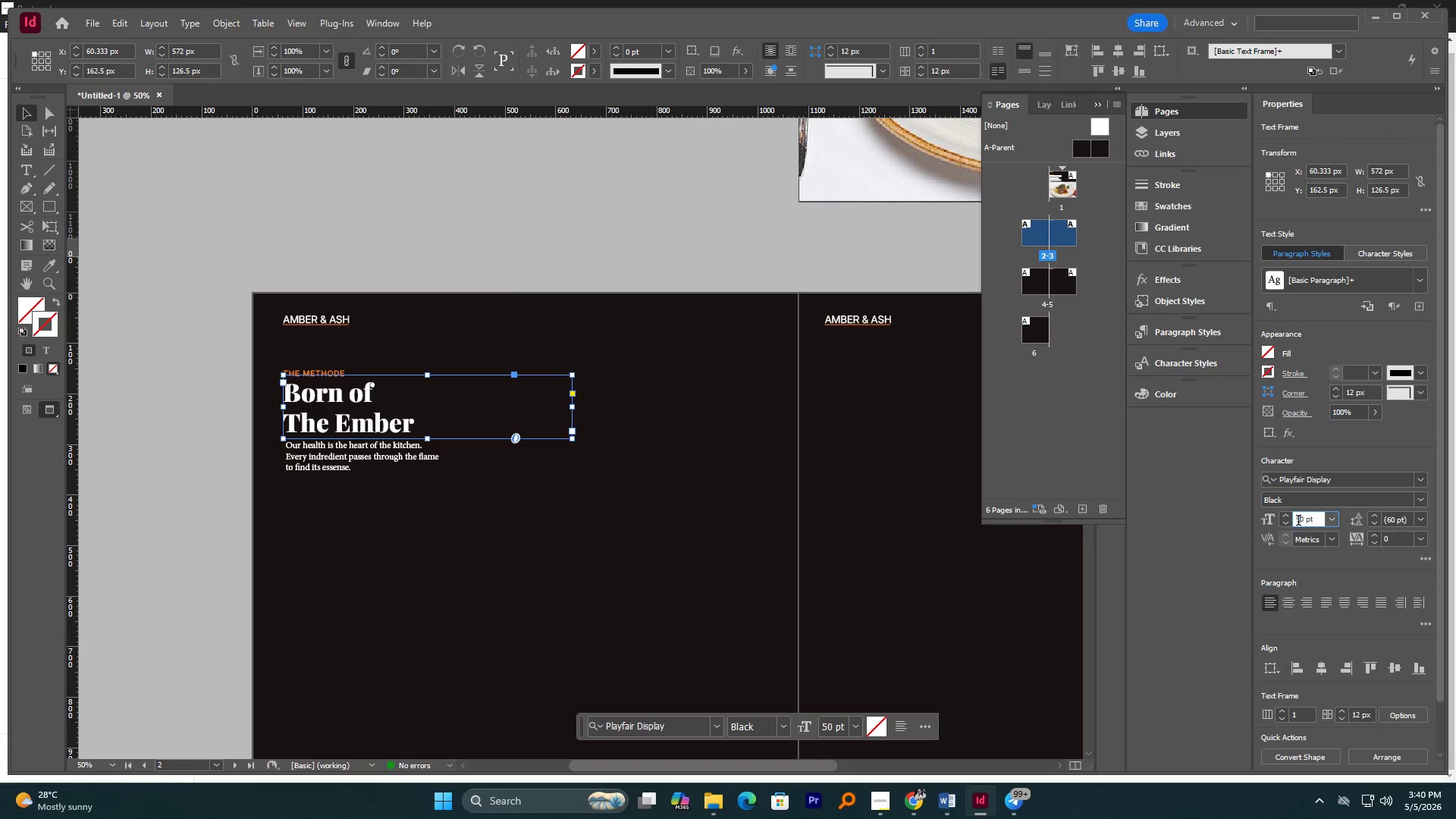 
triple_click([1298, 522])
 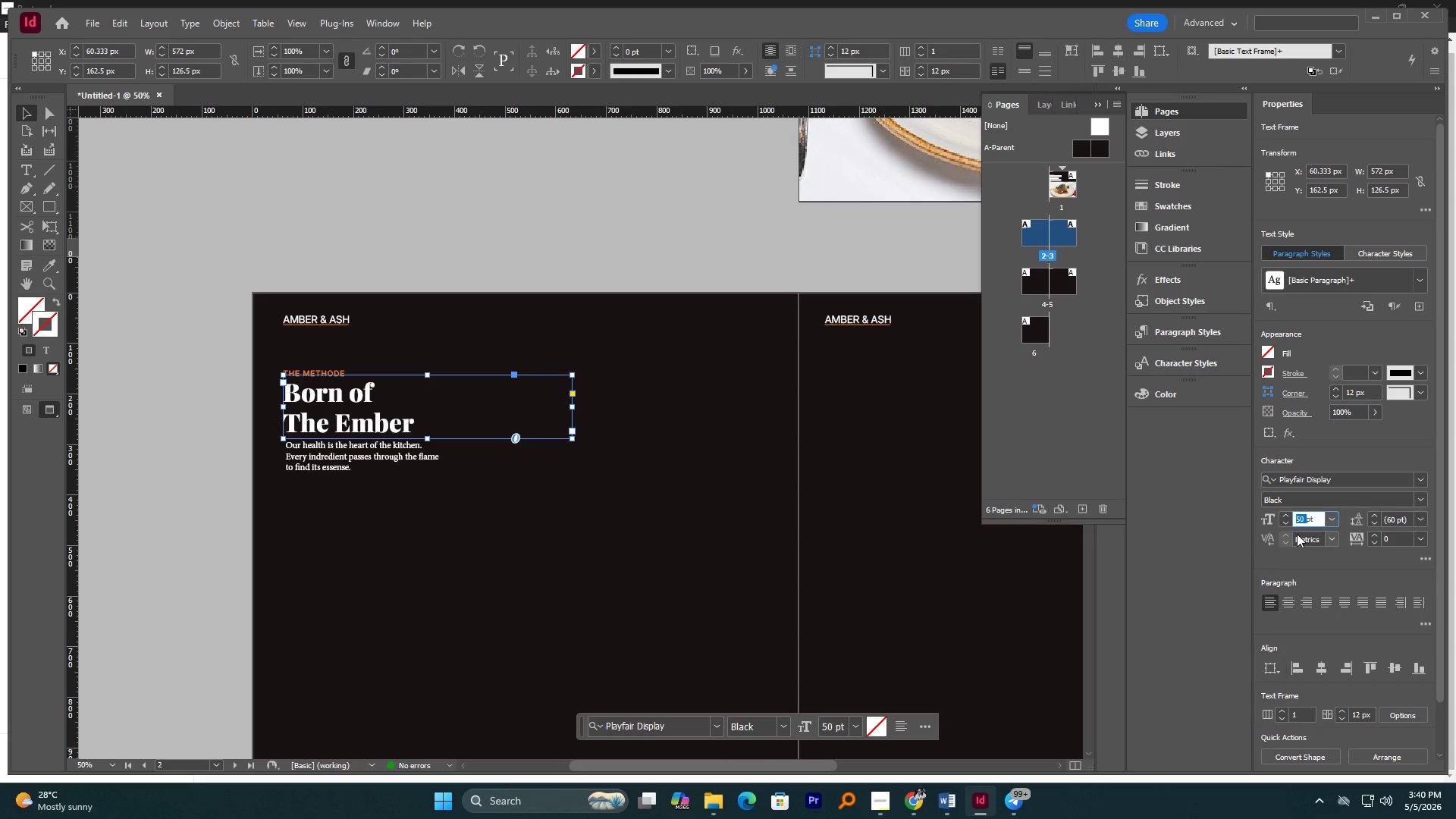 
key(Numpad7)
 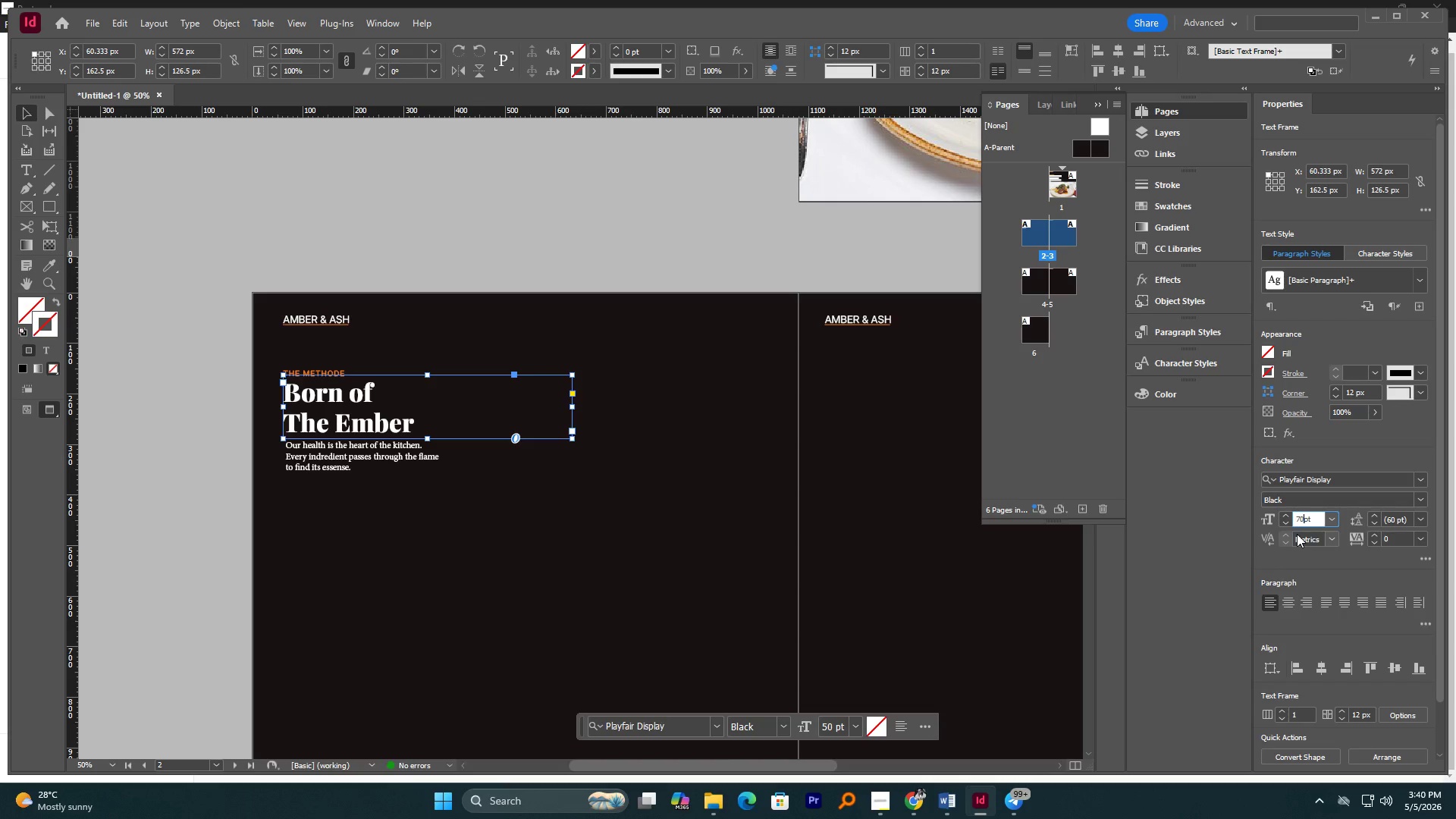 
key(Numpad0)
 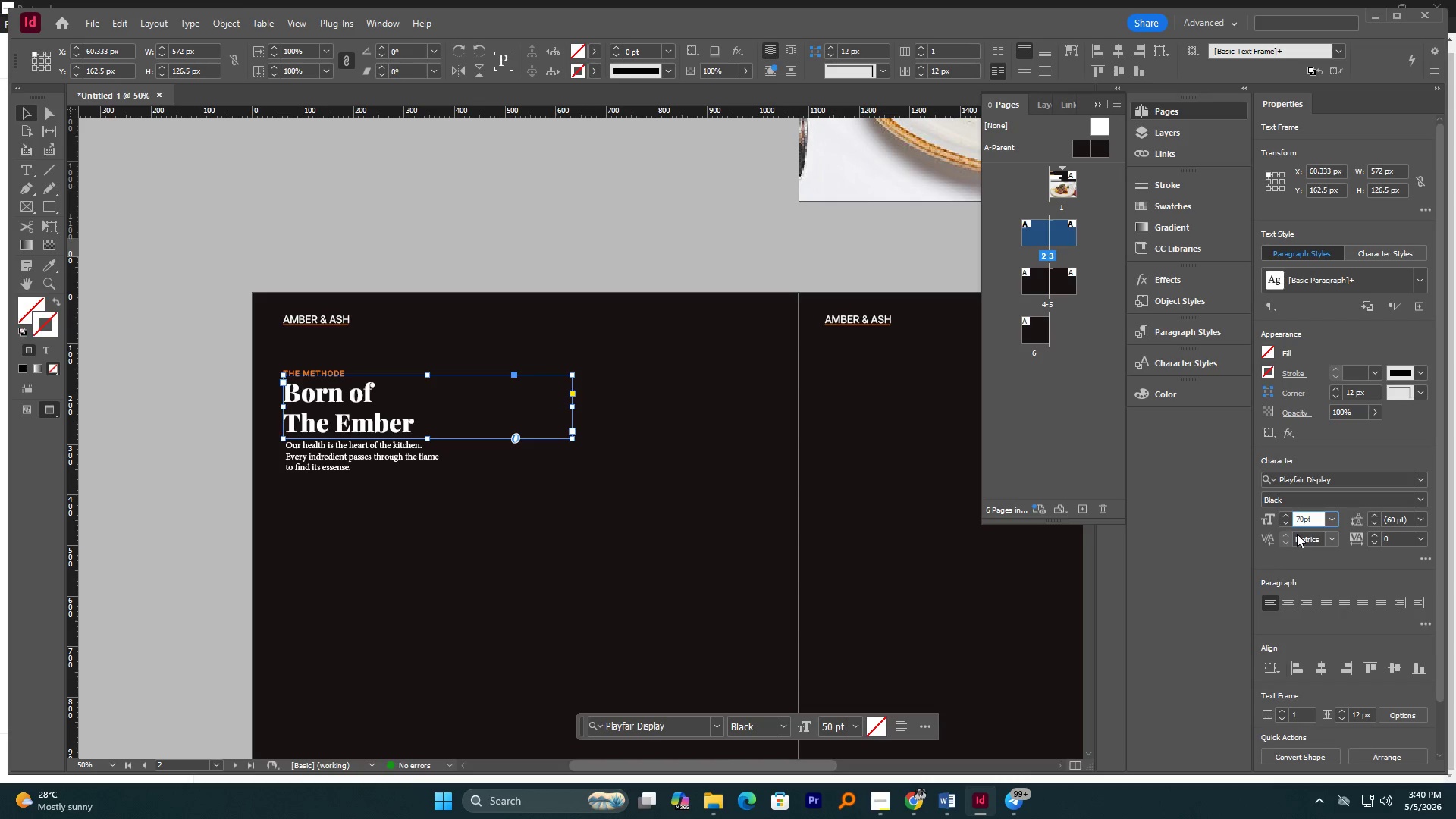 
key(NumpadEnter)
 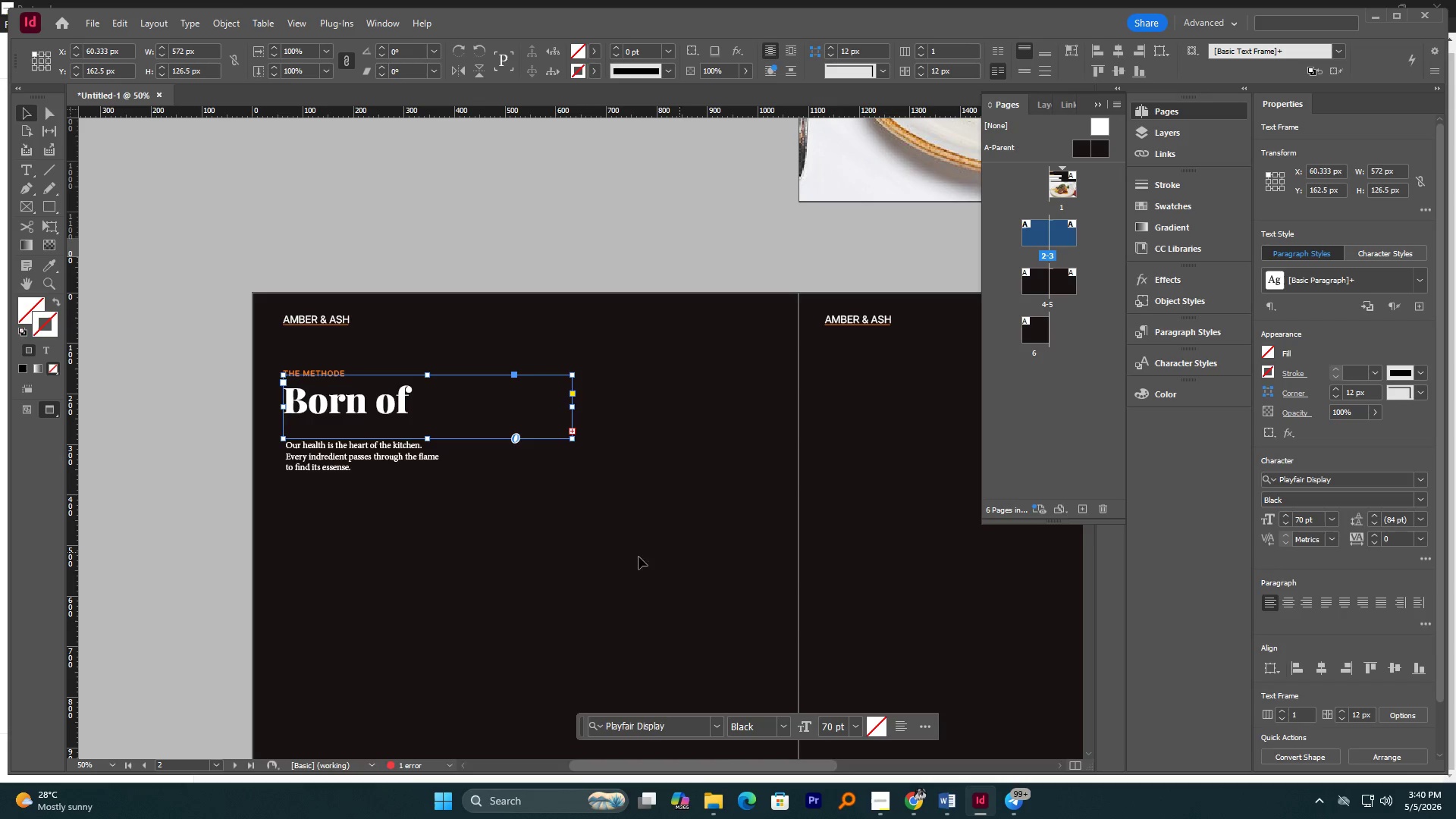 
hold_key(key=AltLeft, duration=0.64)
scroll: coordinate [418, 402], scroll_direction: up, amount: 1.0
 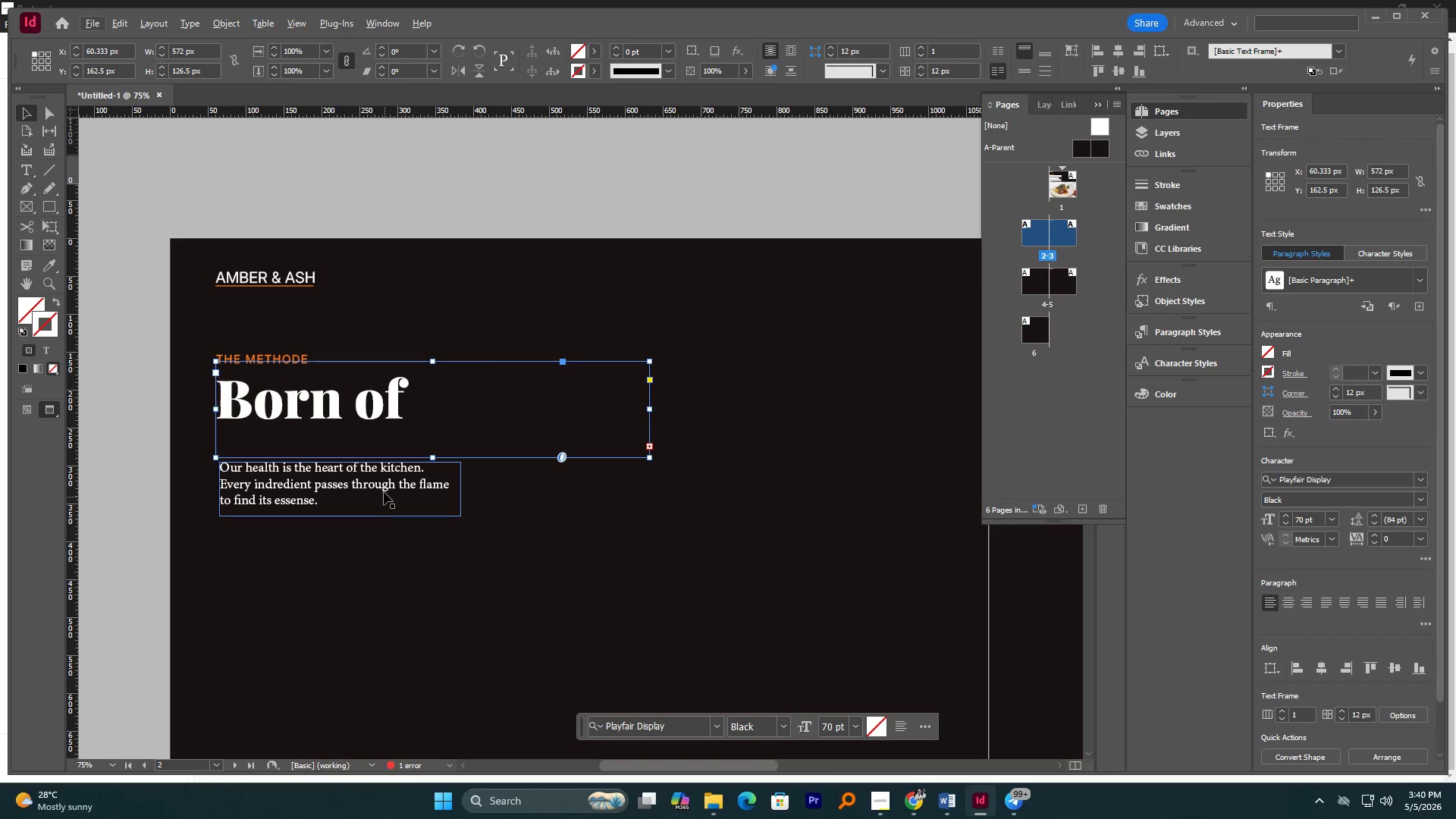 
left_click_drag(start_coordinate=[383, 491], to_coordinate=[387, 557])
 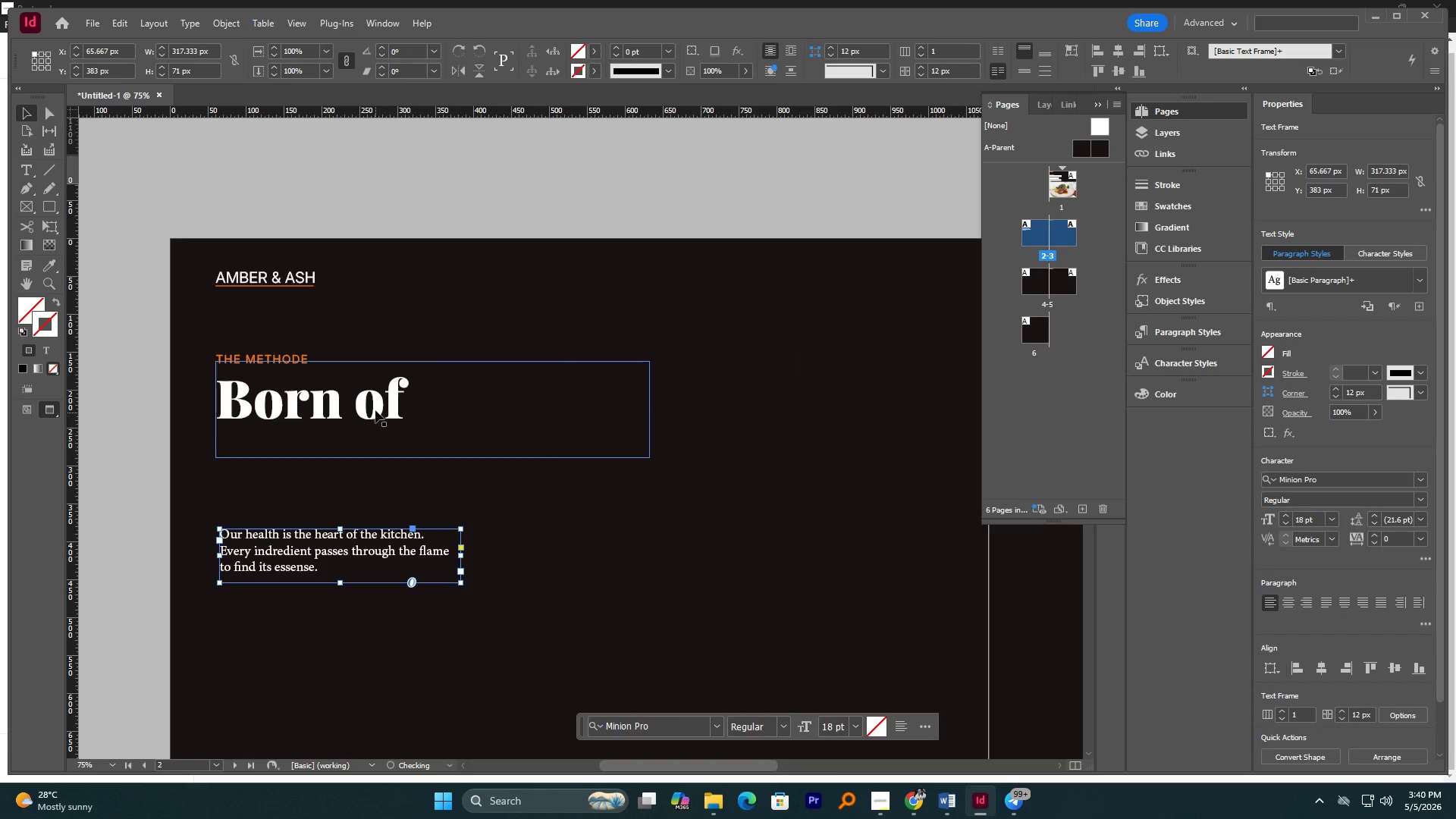 
hold_key(key=ShiftLeft, duration=0.8)
 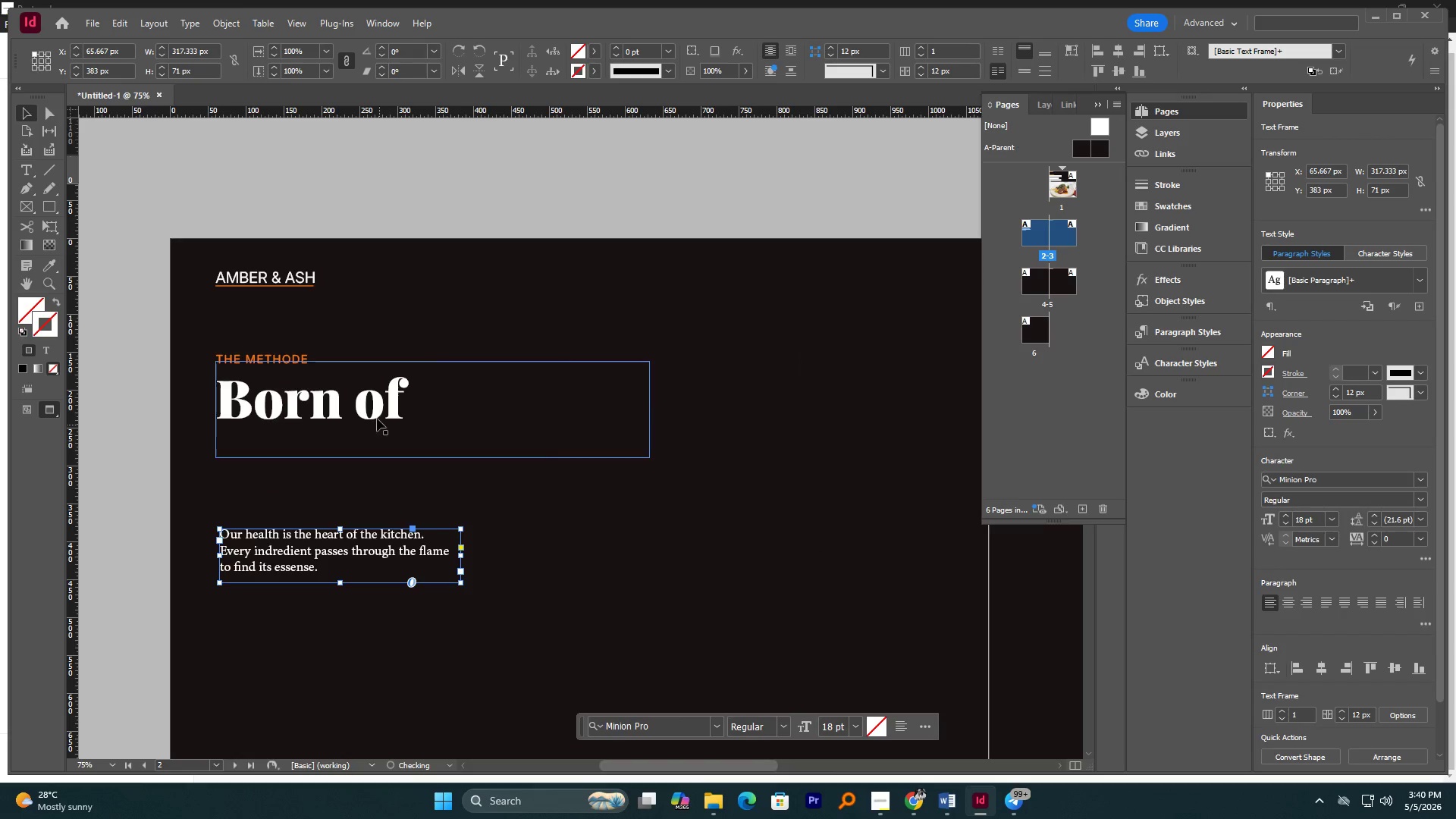 
left_click([375, 410])
 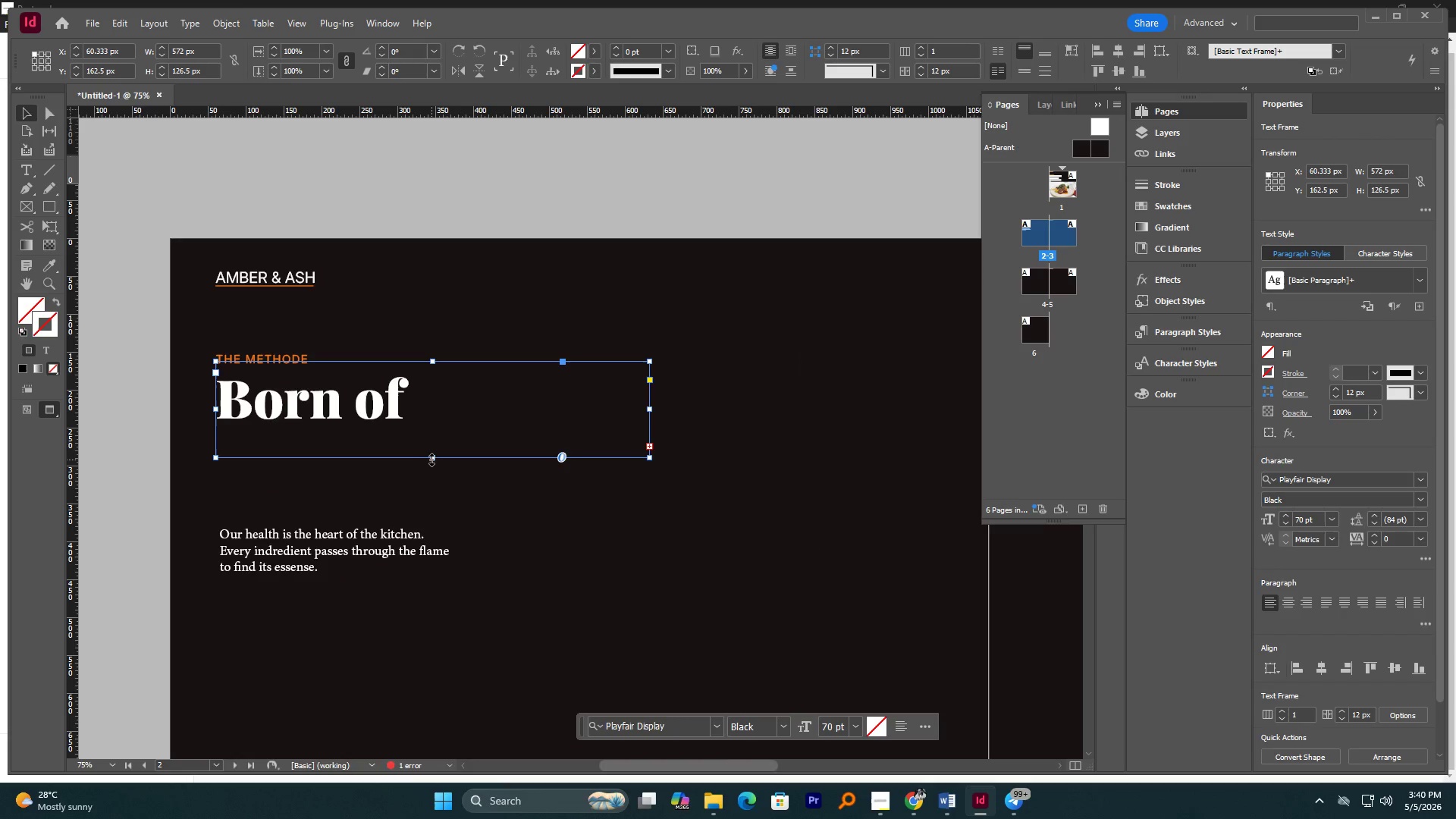 
left_click_drag(start_coordinate=[432, 460], to_coordinate=[435, 513])
 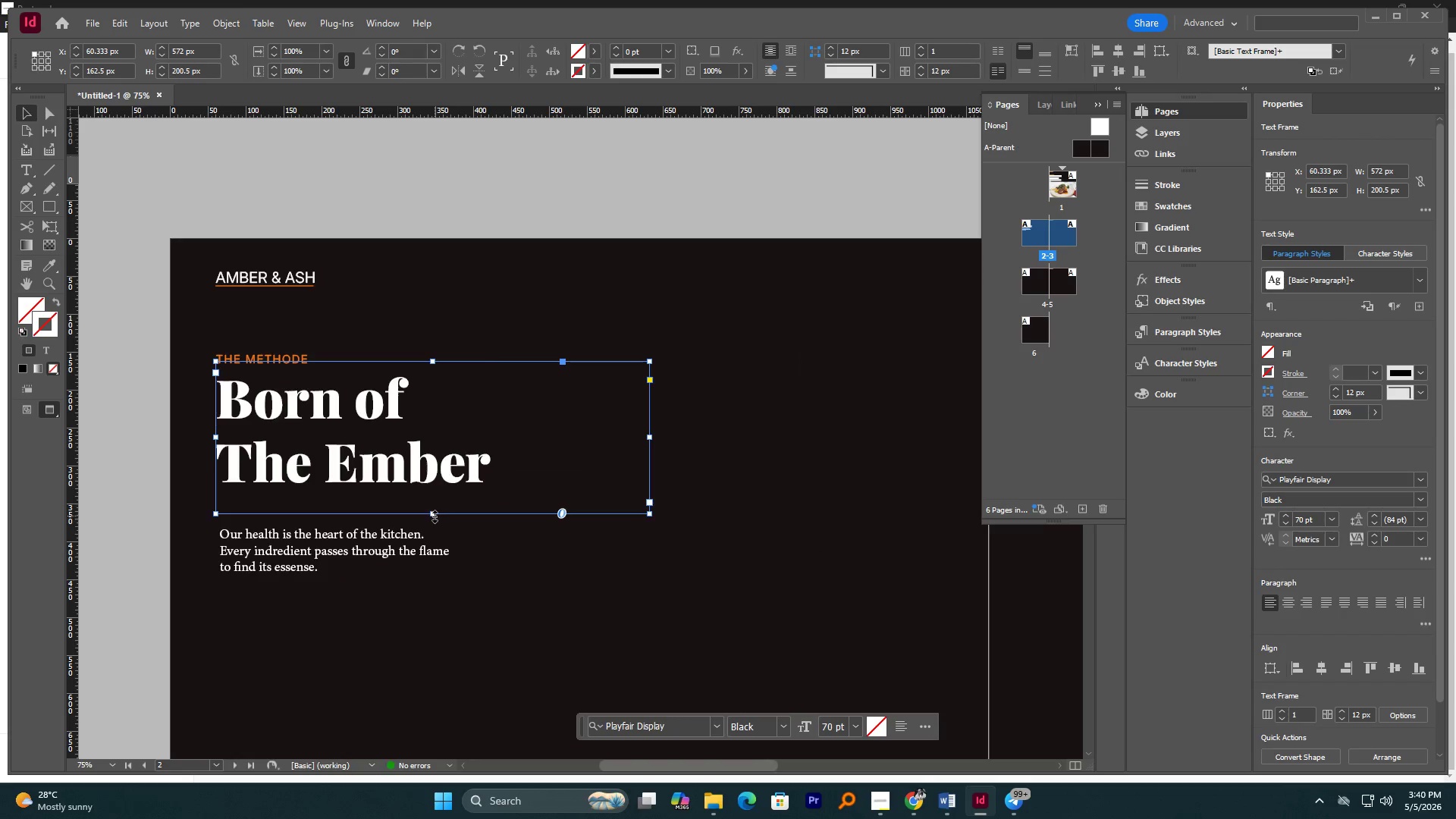 
left_click_drag(start_coordinate=[434, 517], to_coordinate=[430, 494])
 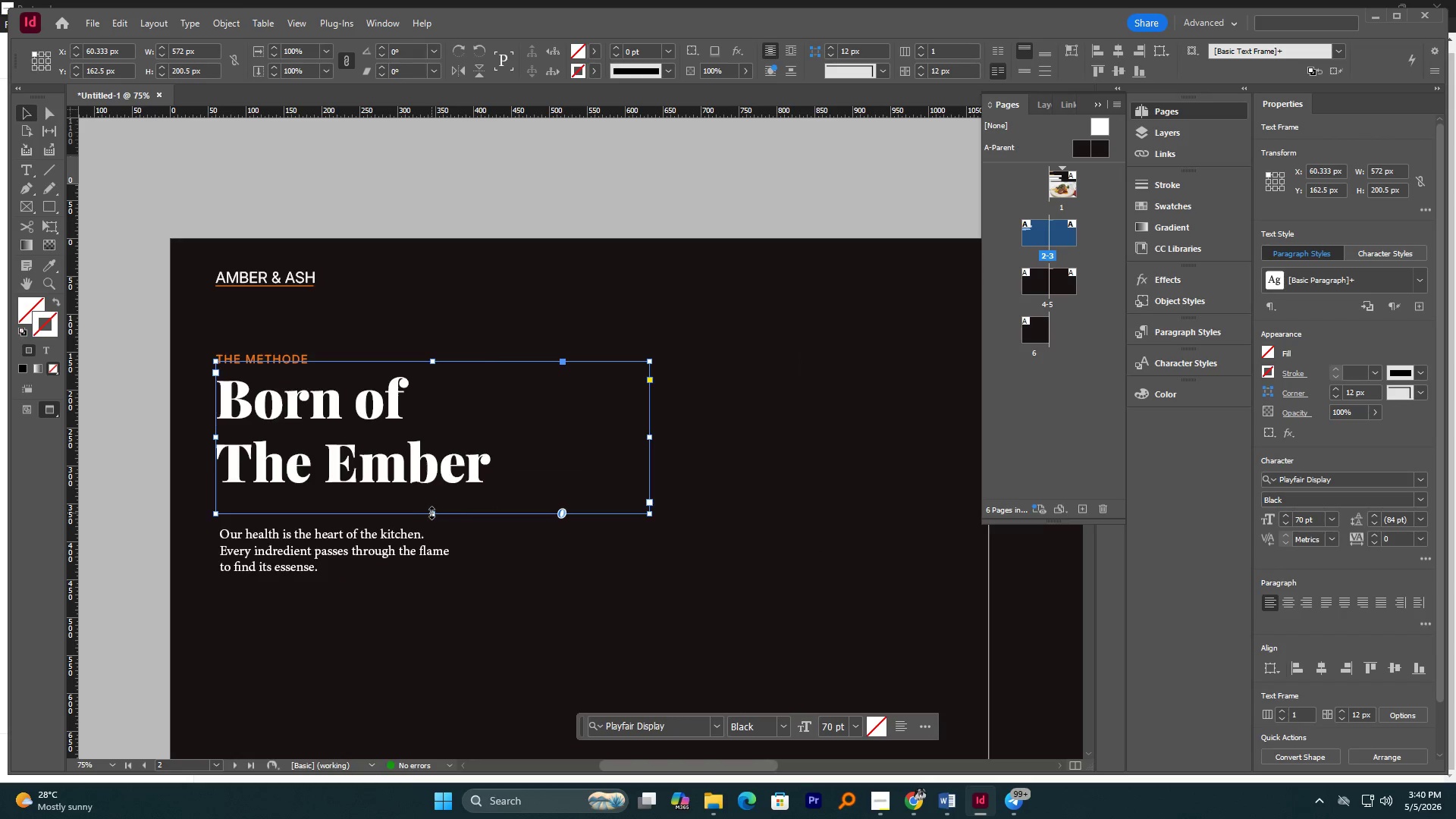 
left_click_drag(start_coordinate=[432, 513], to_coordinate=[432, 497])
 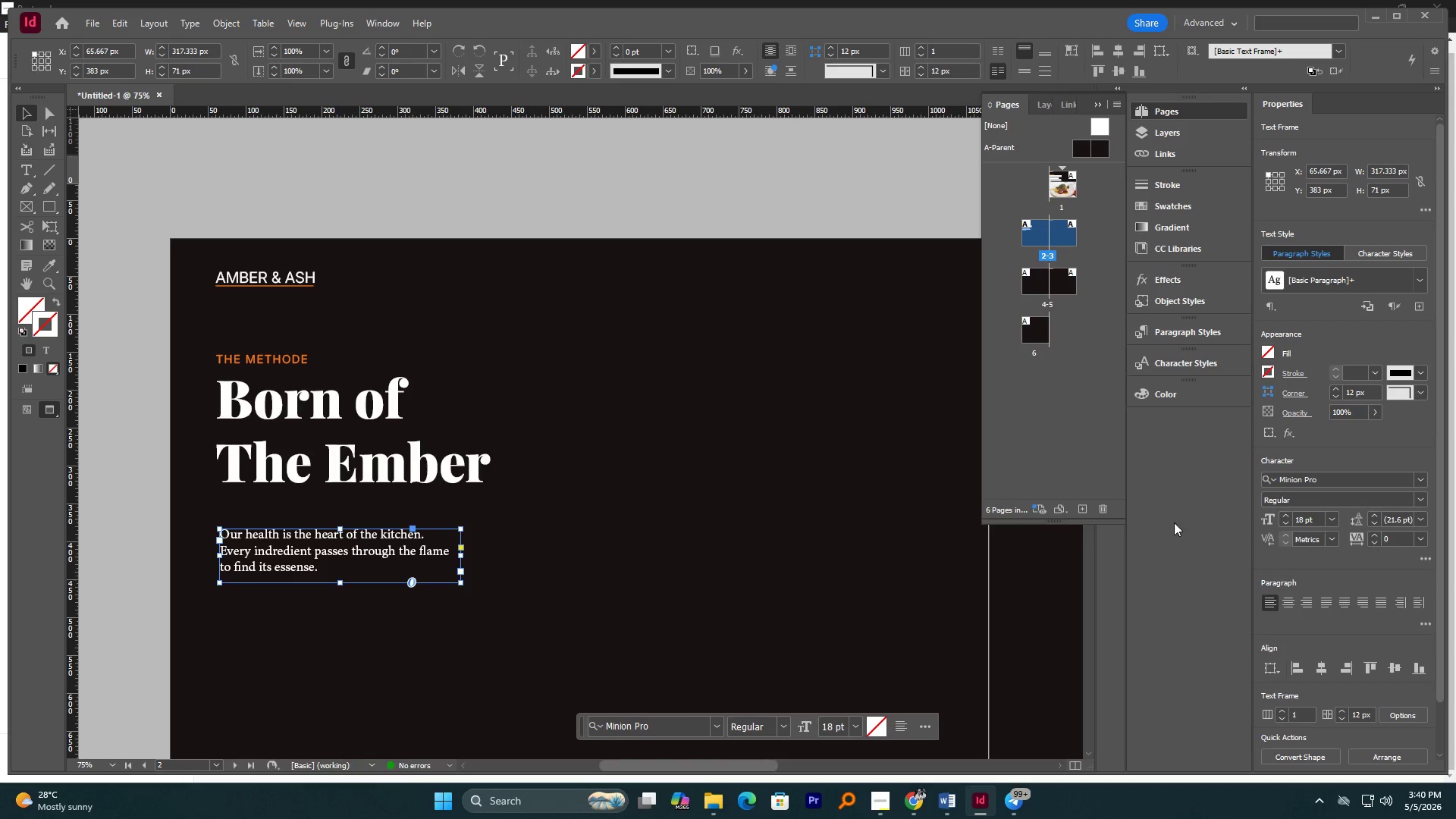 
hold_key(key=AltLeft, duration=0.58)
scroll: coordinate [588, 303], scroll_direction: up, amount: 8.0
 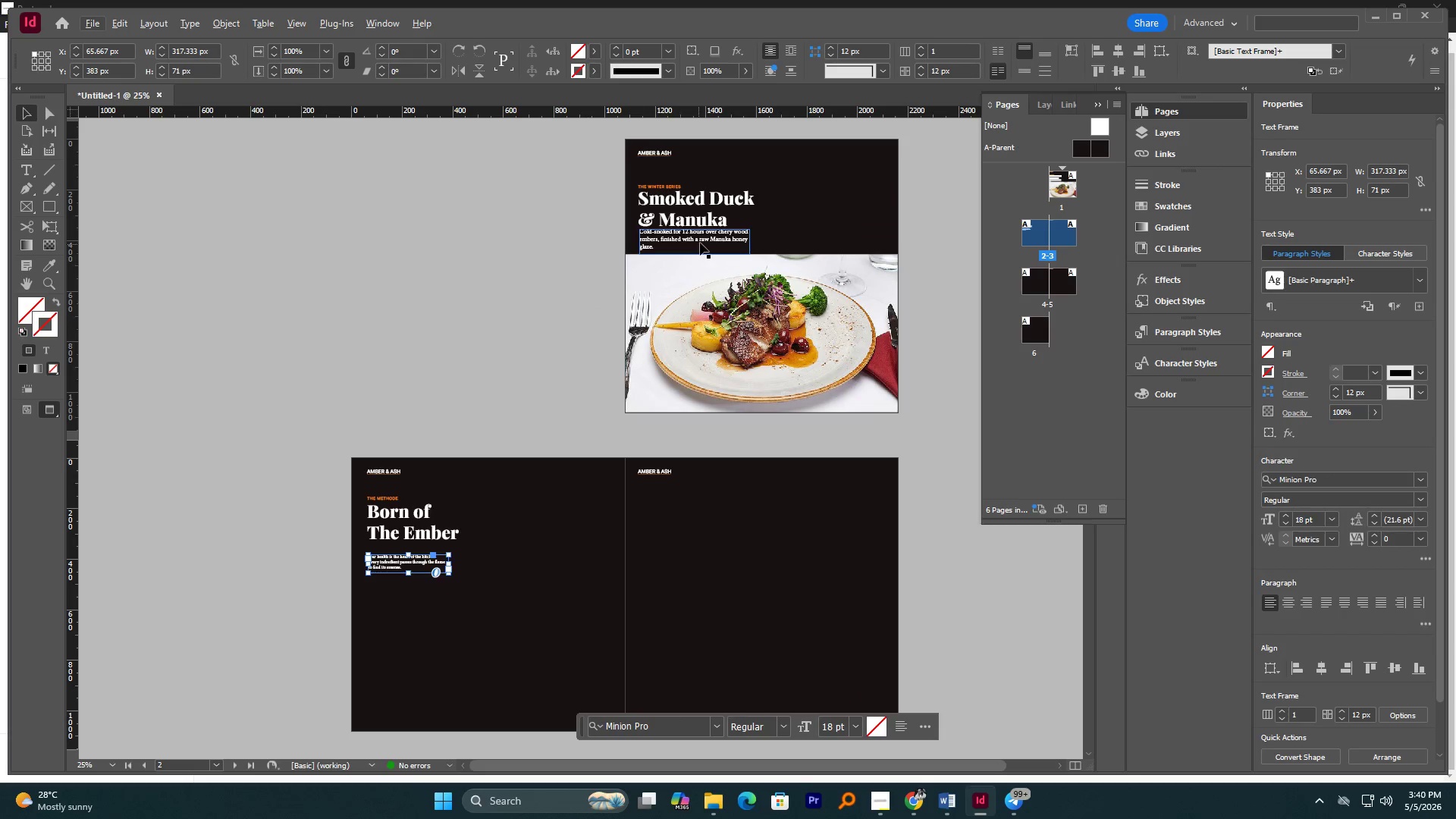 
left_click([700, 243])
 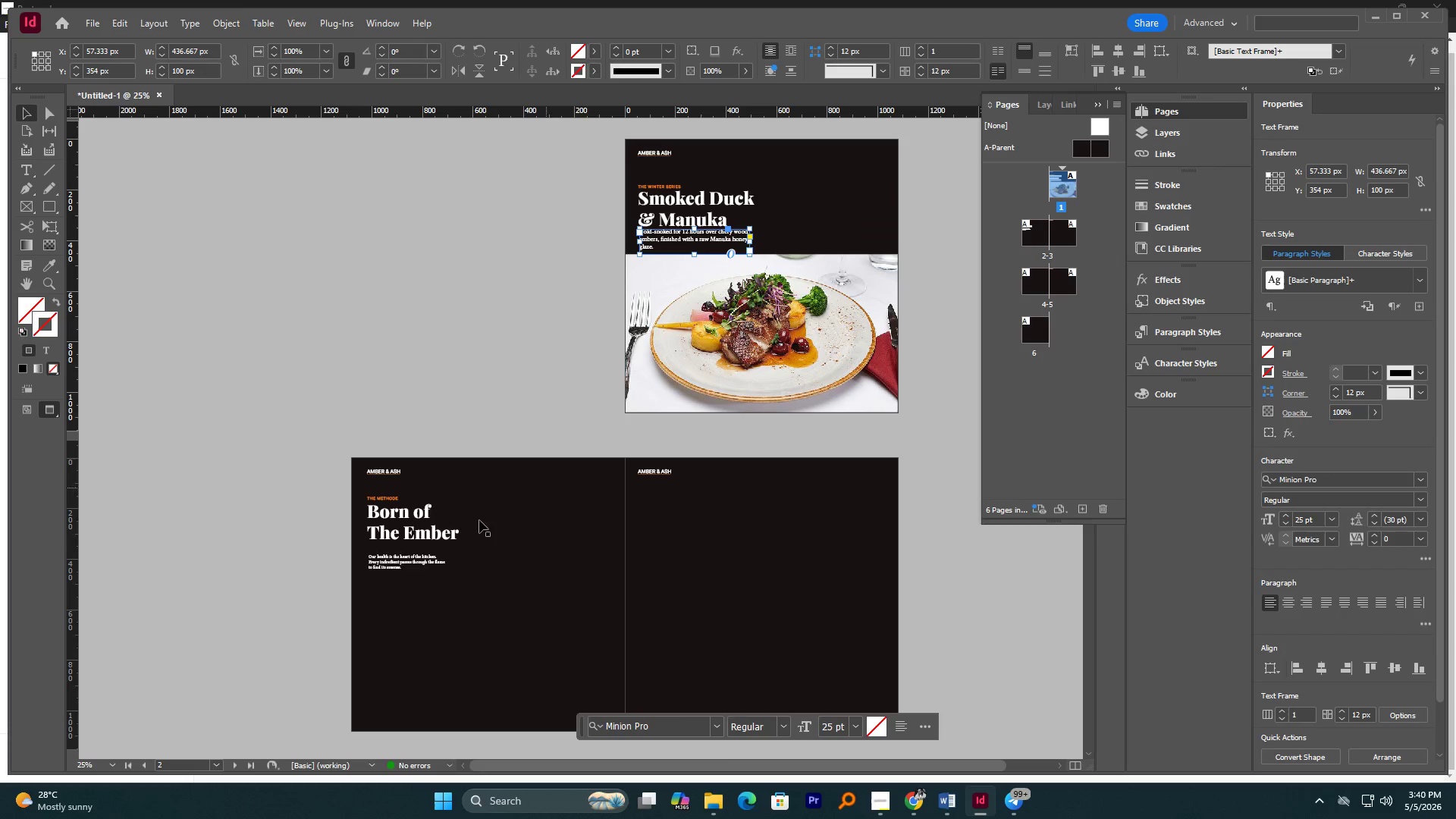 
left_click([376, 563])
 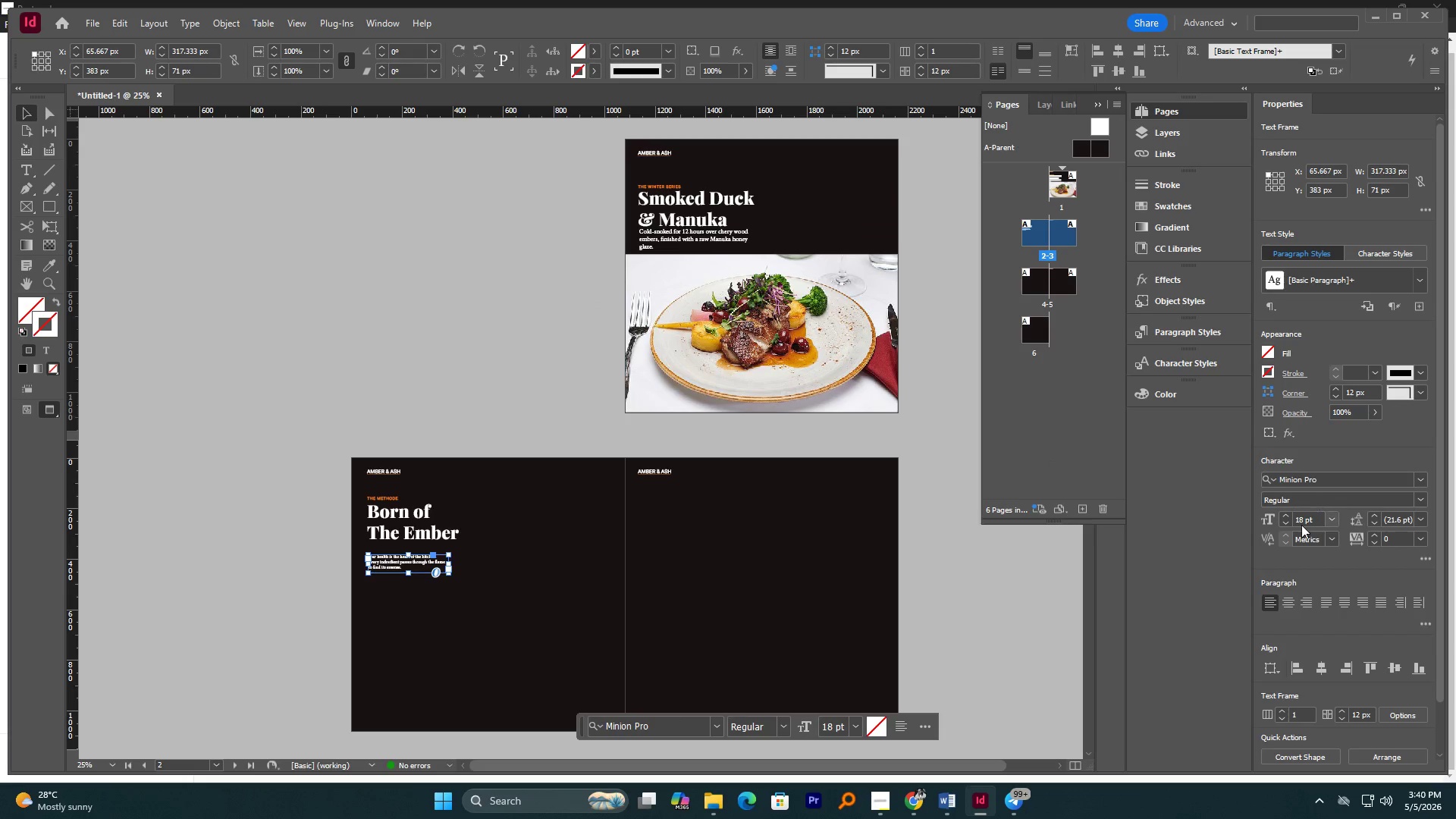 
double_click([1304, 517])
 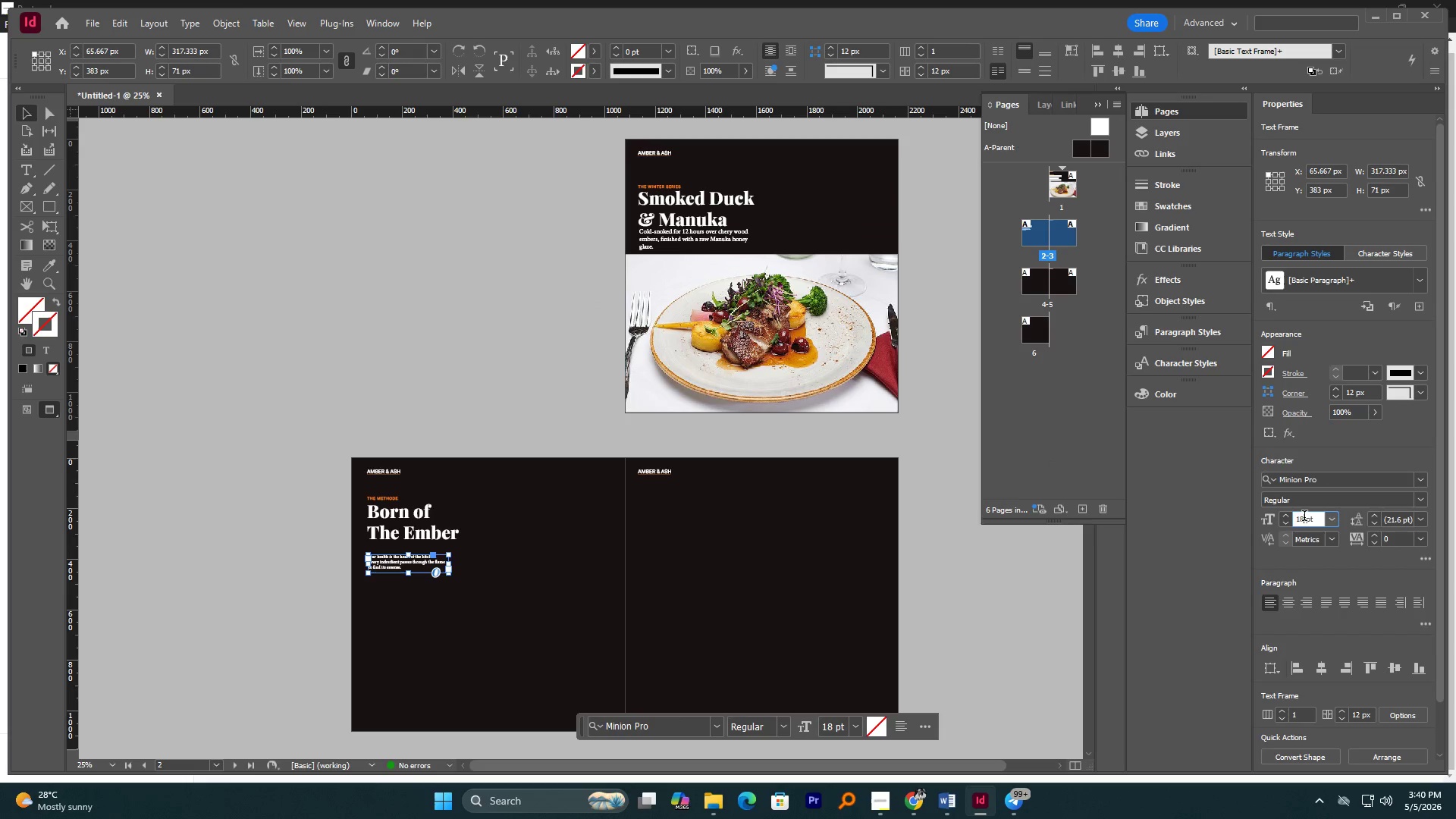 
triple_click([1304, 517])
 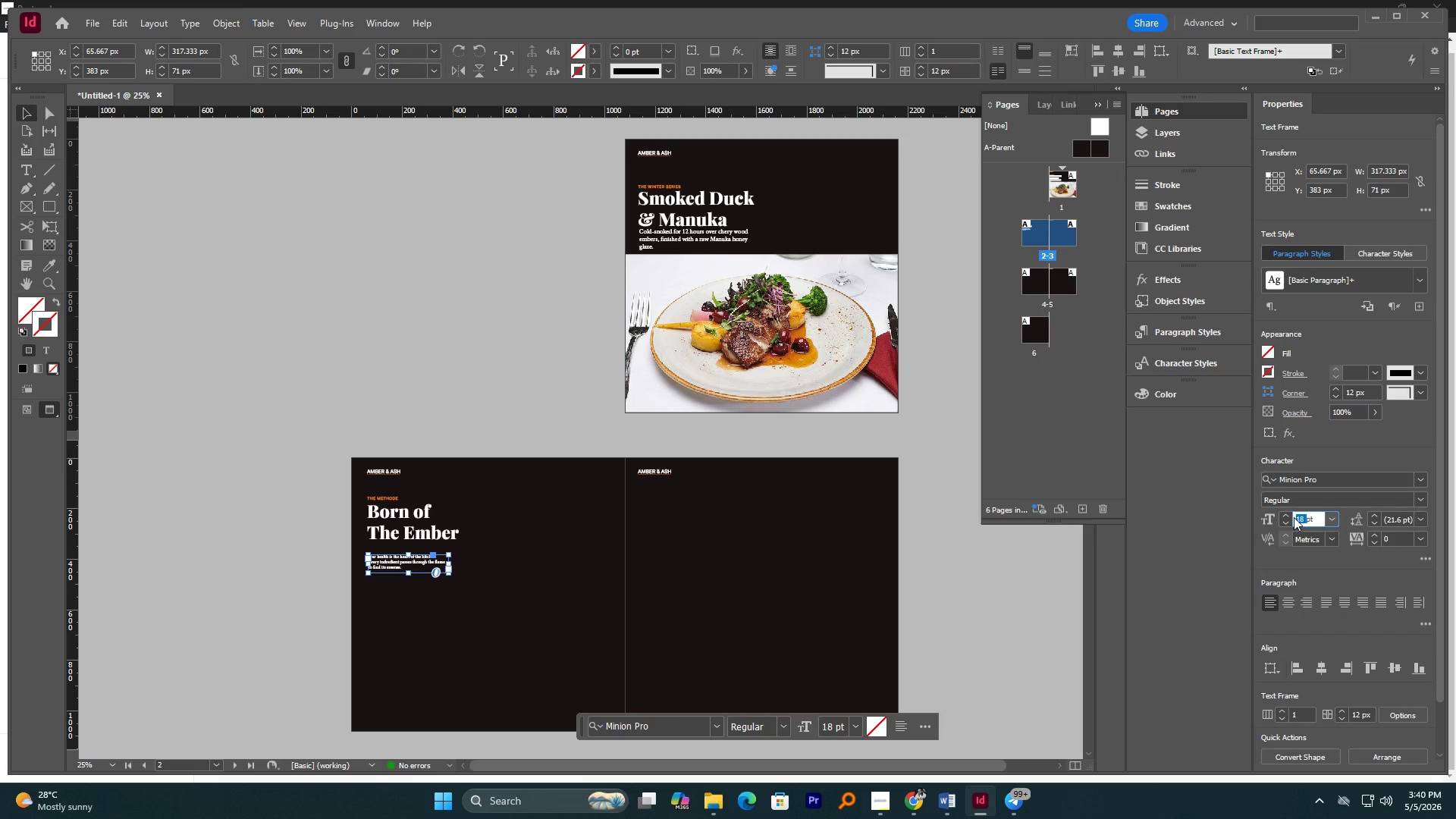 
key(Numpad2)
 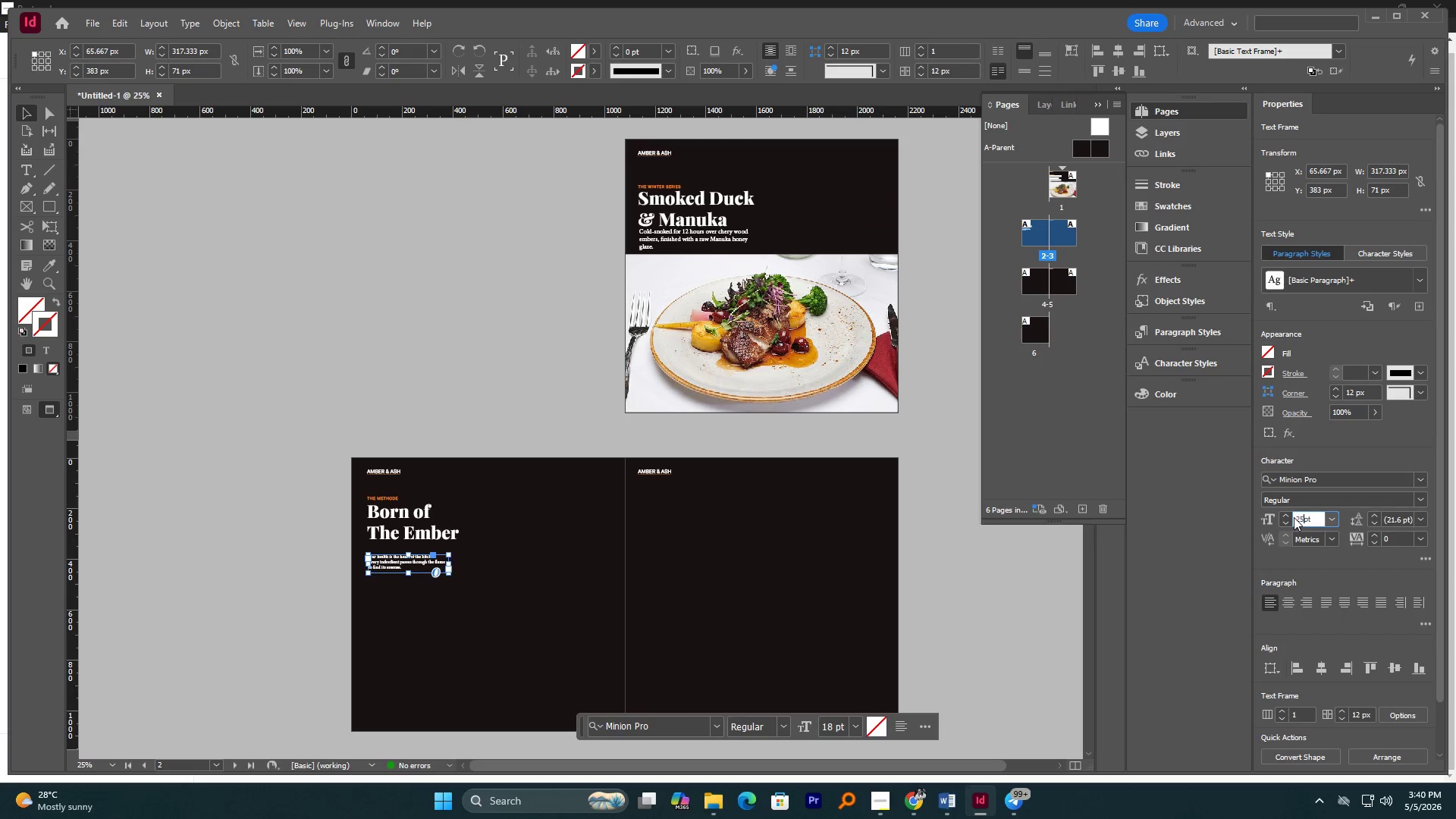 
key(Numpad5)
 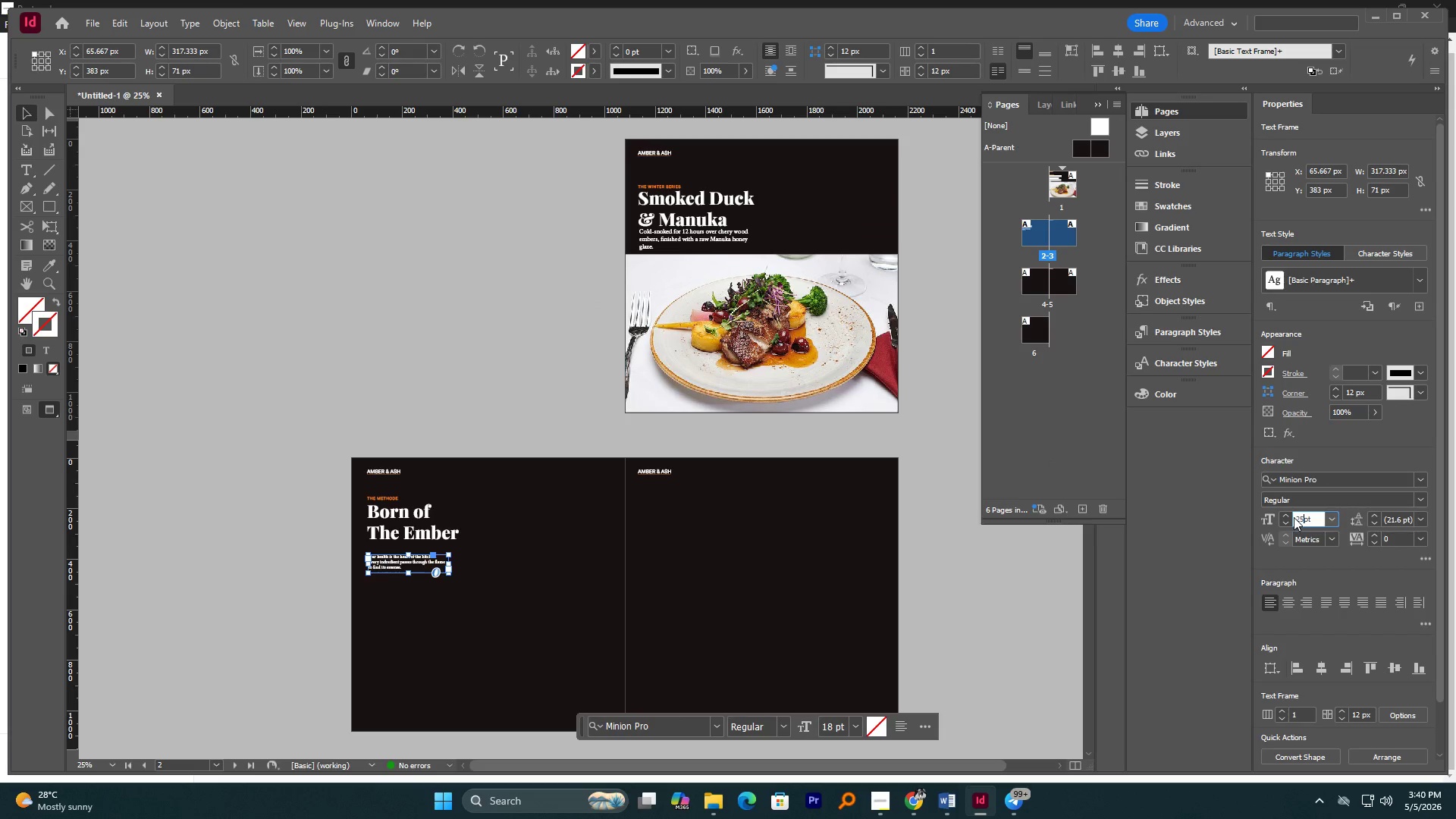 
key(NumpadEnter)
 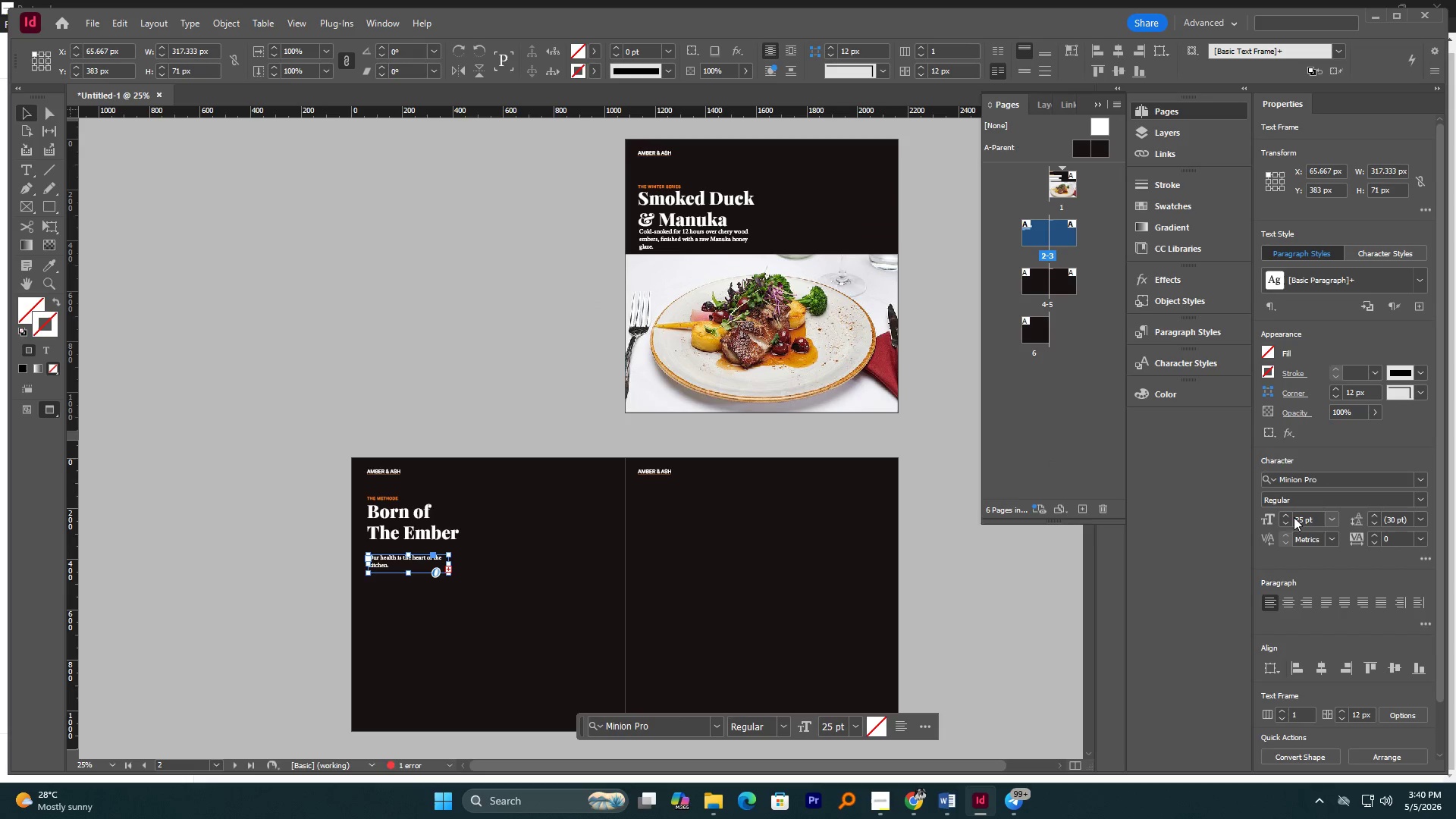 
hold_key(key=AltLeft, duration=1.14)
scroll: coordinate [475, 573], scroll_direction: up, amount: 3.0
 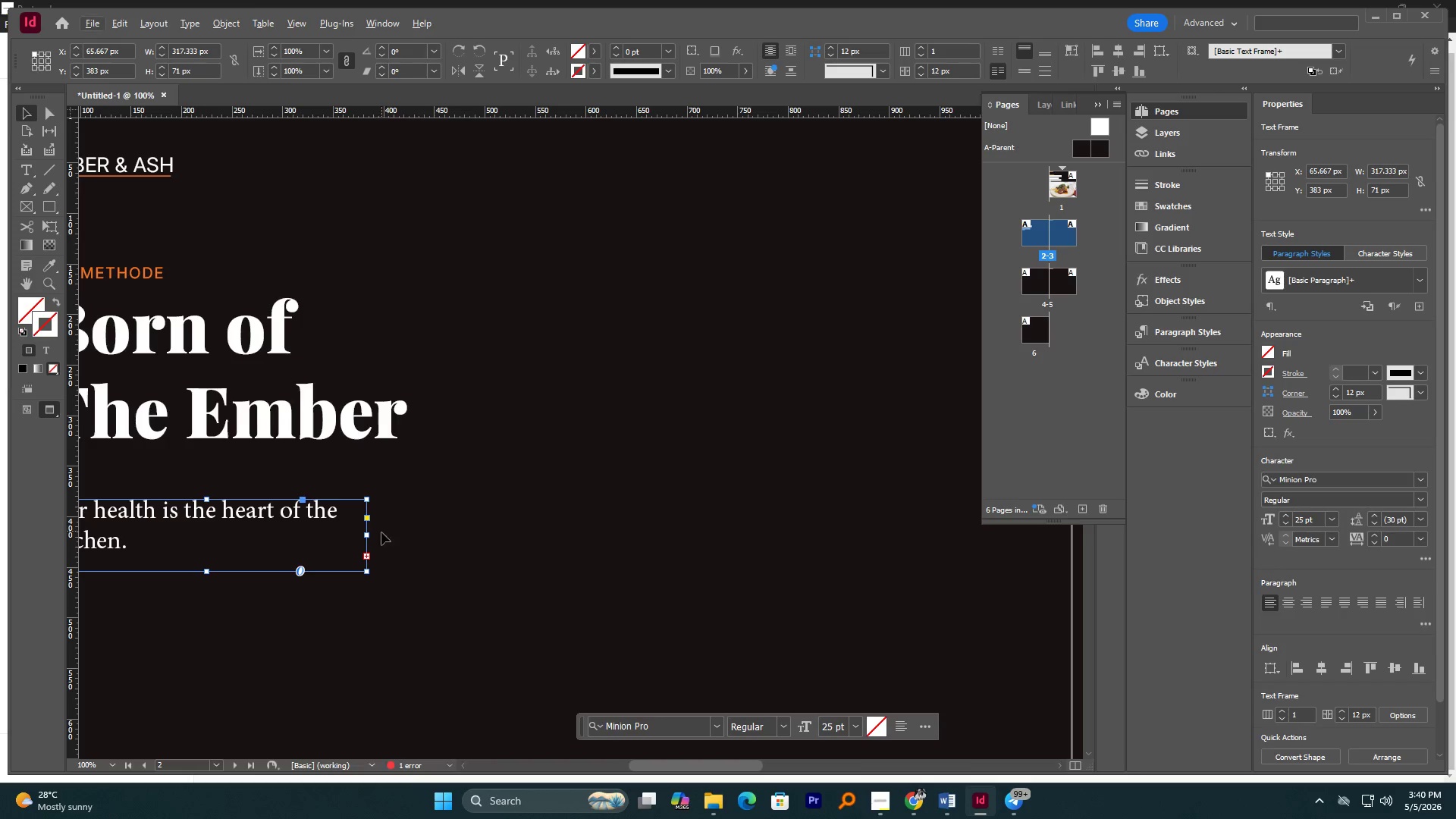 
hold_key(key=AltLeft, duration=0.64)
scroll: coordinate [434, 525], scroll_direction: down, amount: 1.0
 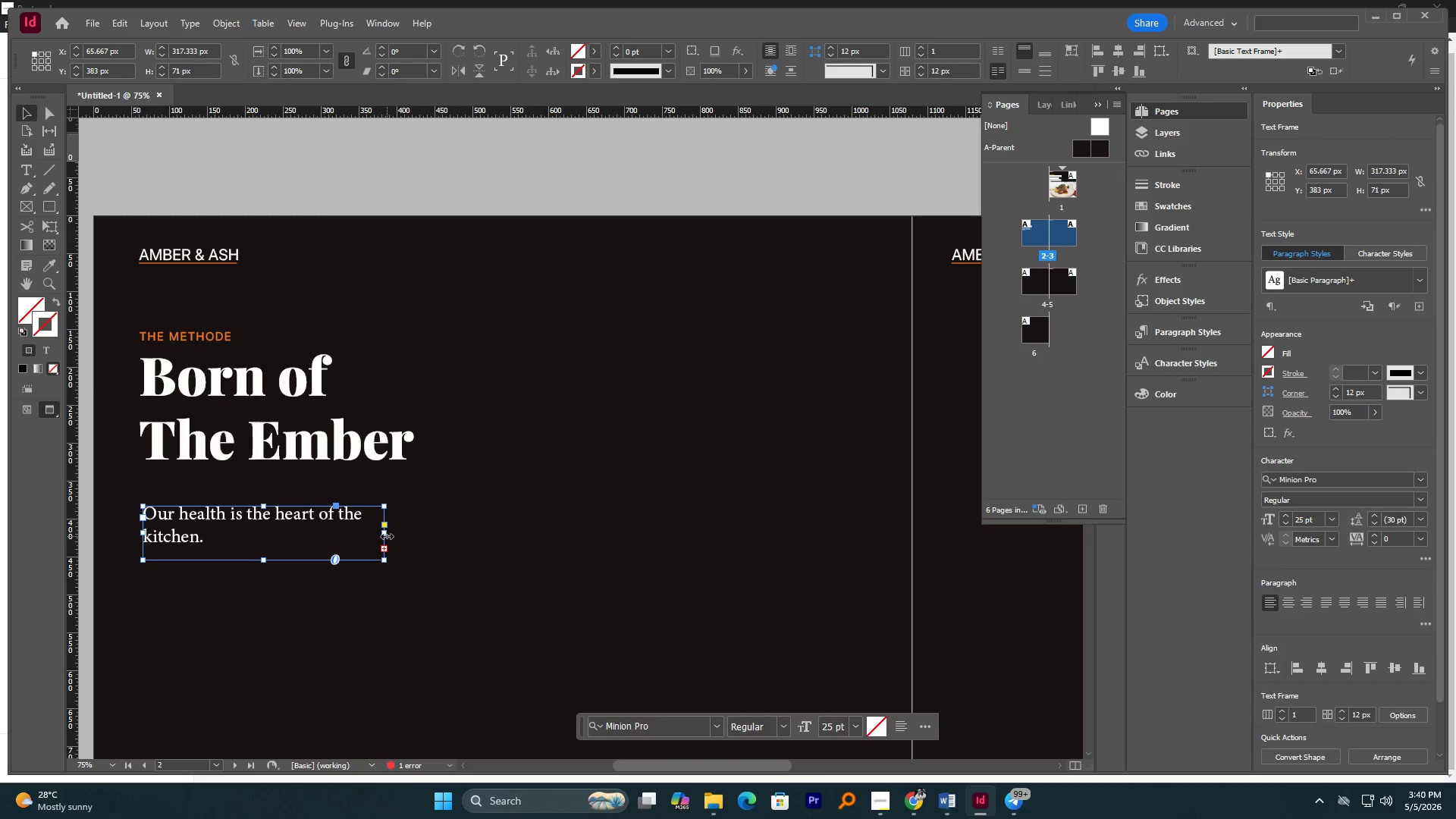 
left_click_drag(start_coordinate=[387, 536], to_coordinate=[413, 526])
 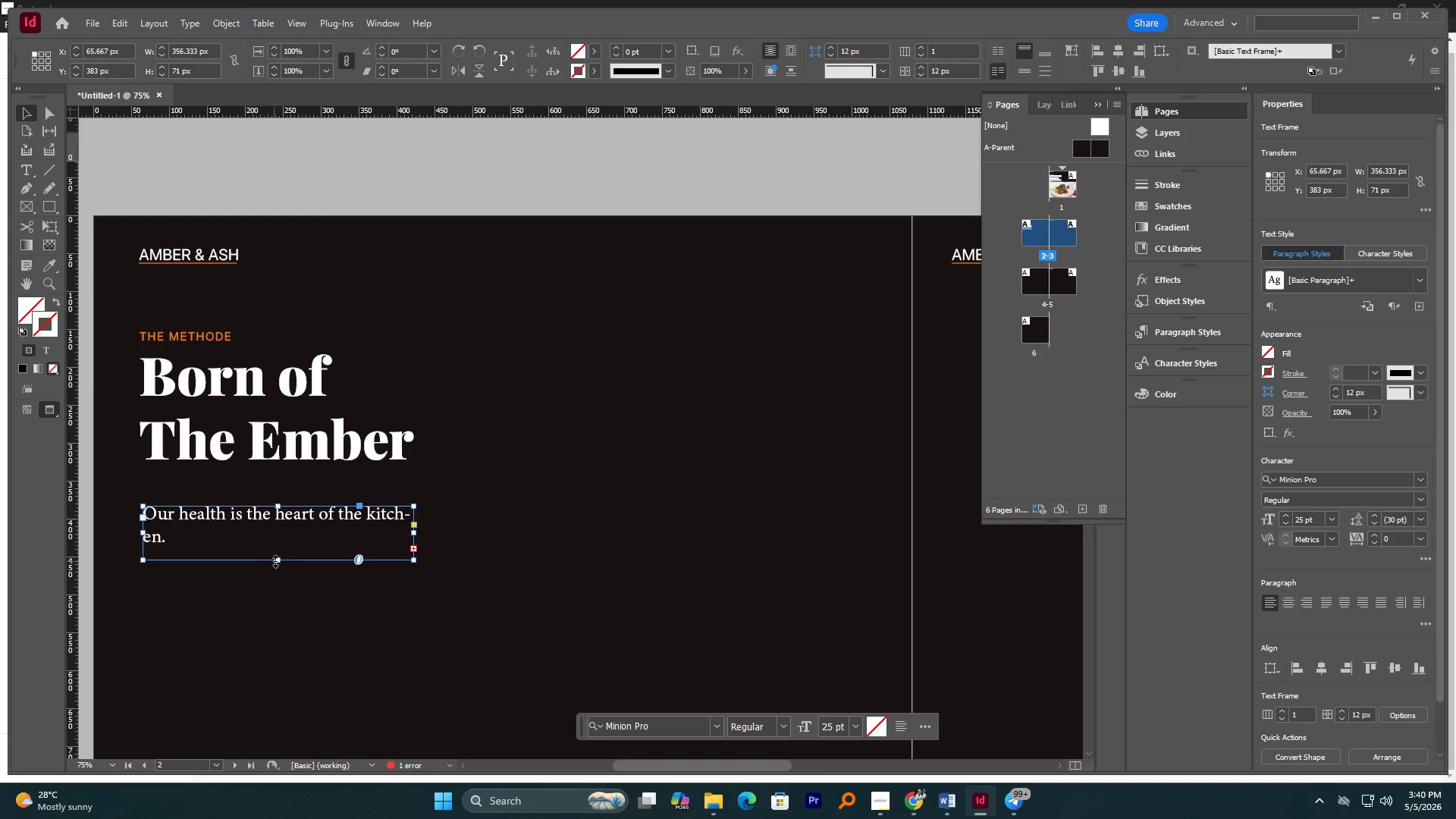 
left_click_drag(start_coordinate=[280, 560], to_coordinate=[275, 602])
 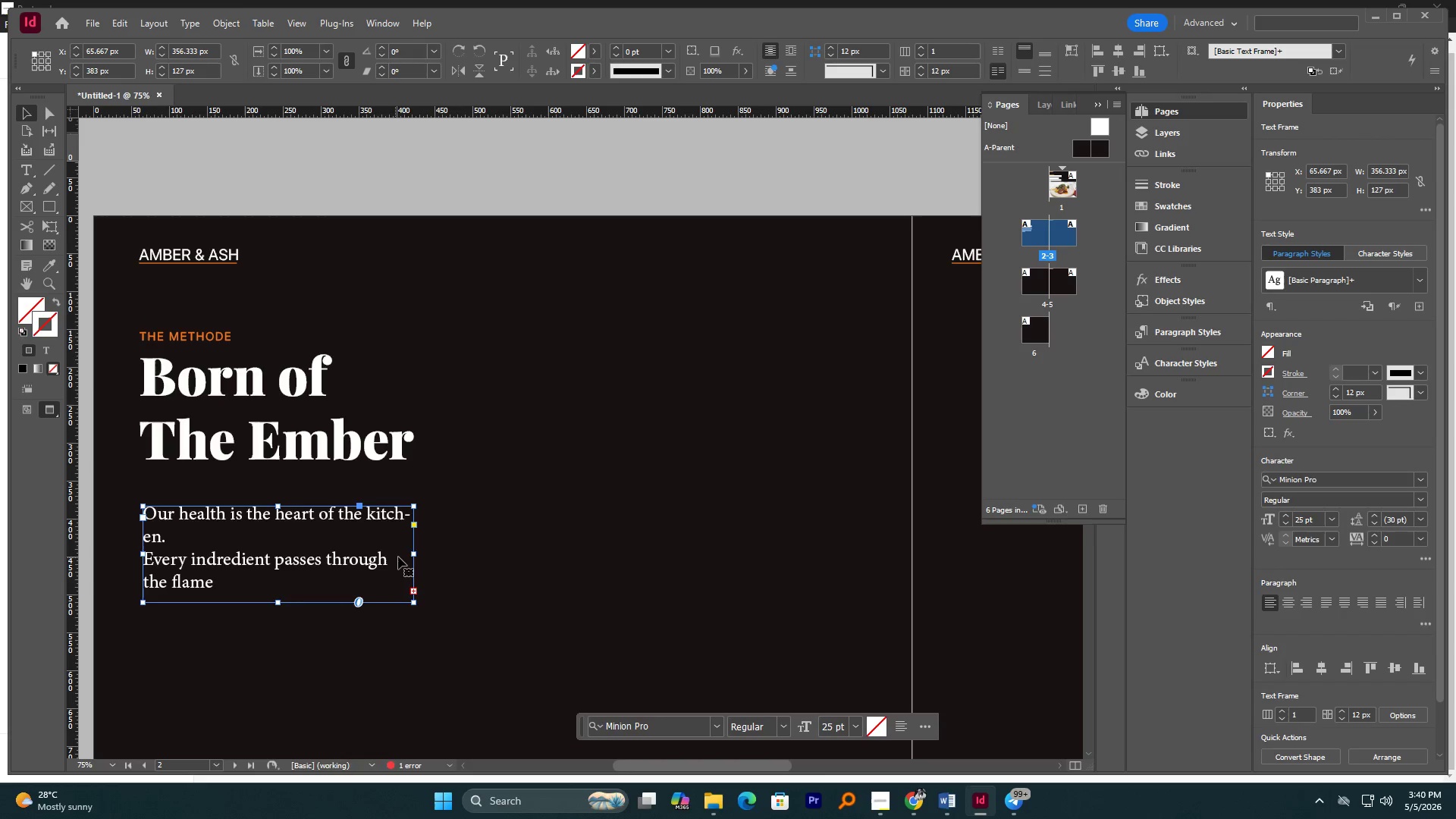 
left_click_drag(start_coordinate=[416, 556], to_coordinate=[450, 535])
 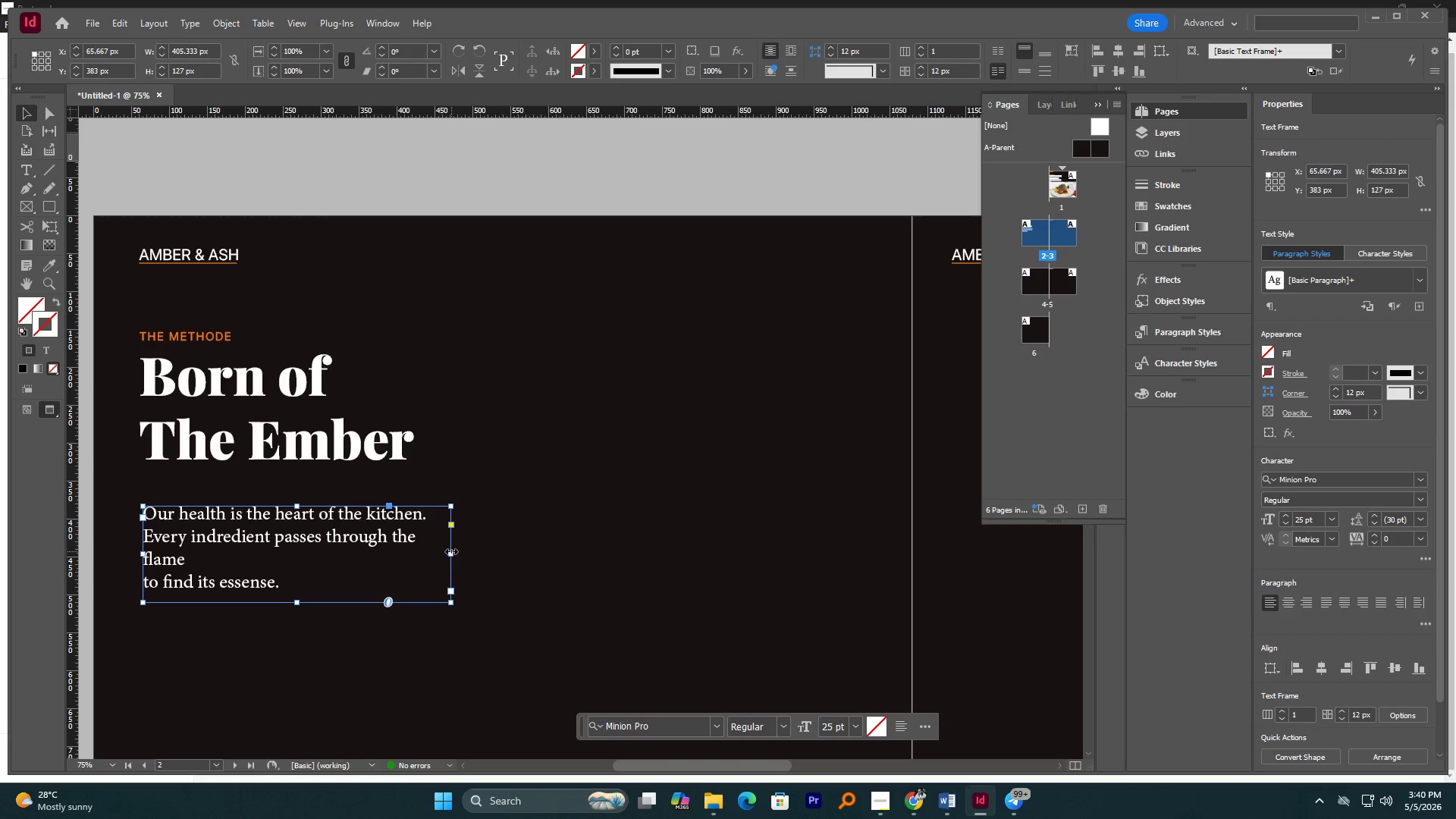 
left_click_drag(start_coordinate=[450, 552], to_coordinate=[476, 547])
 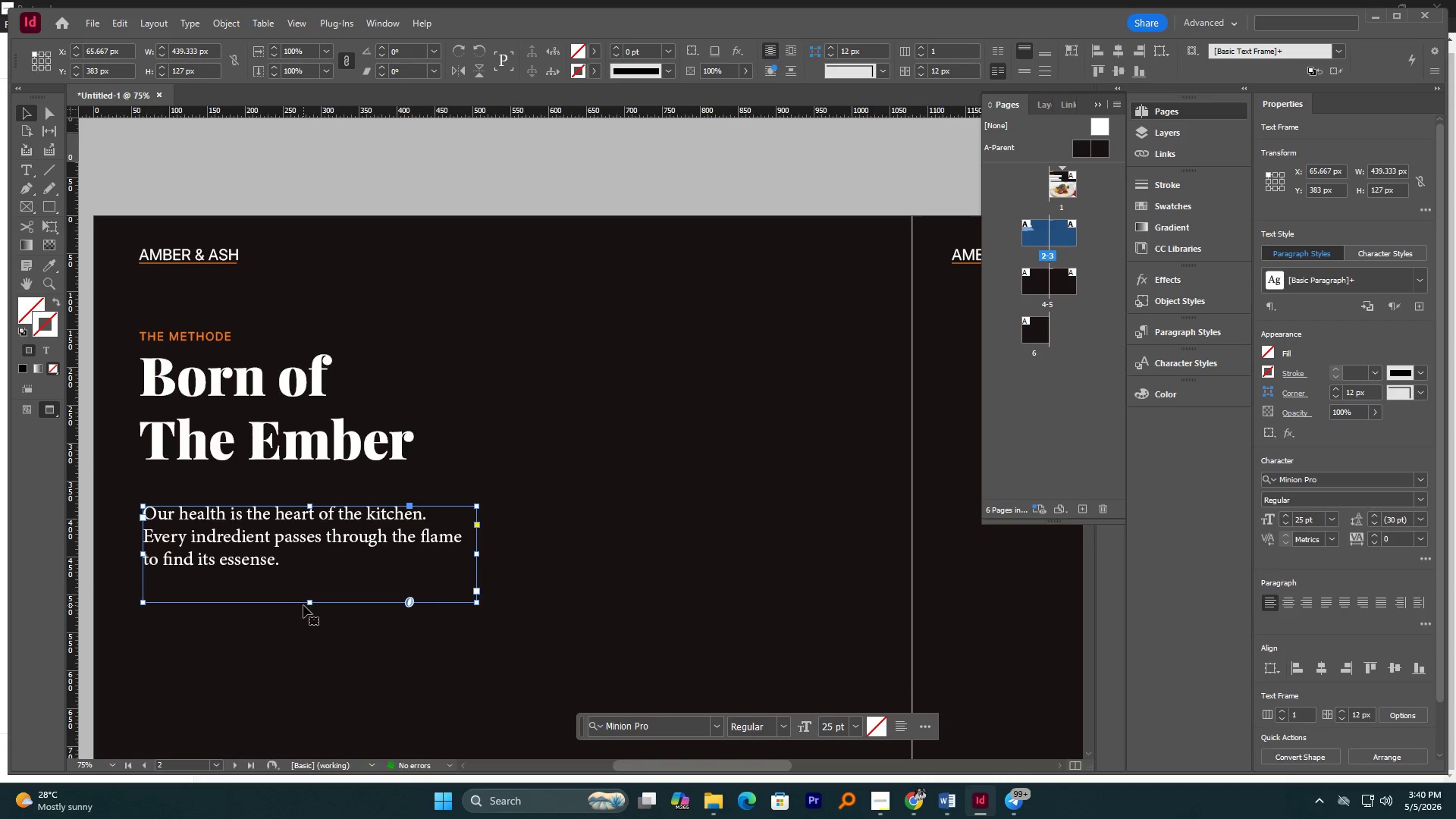 
left_click_drag(start_coordinate=[312, 602], to_coordinate=[312, 582])
 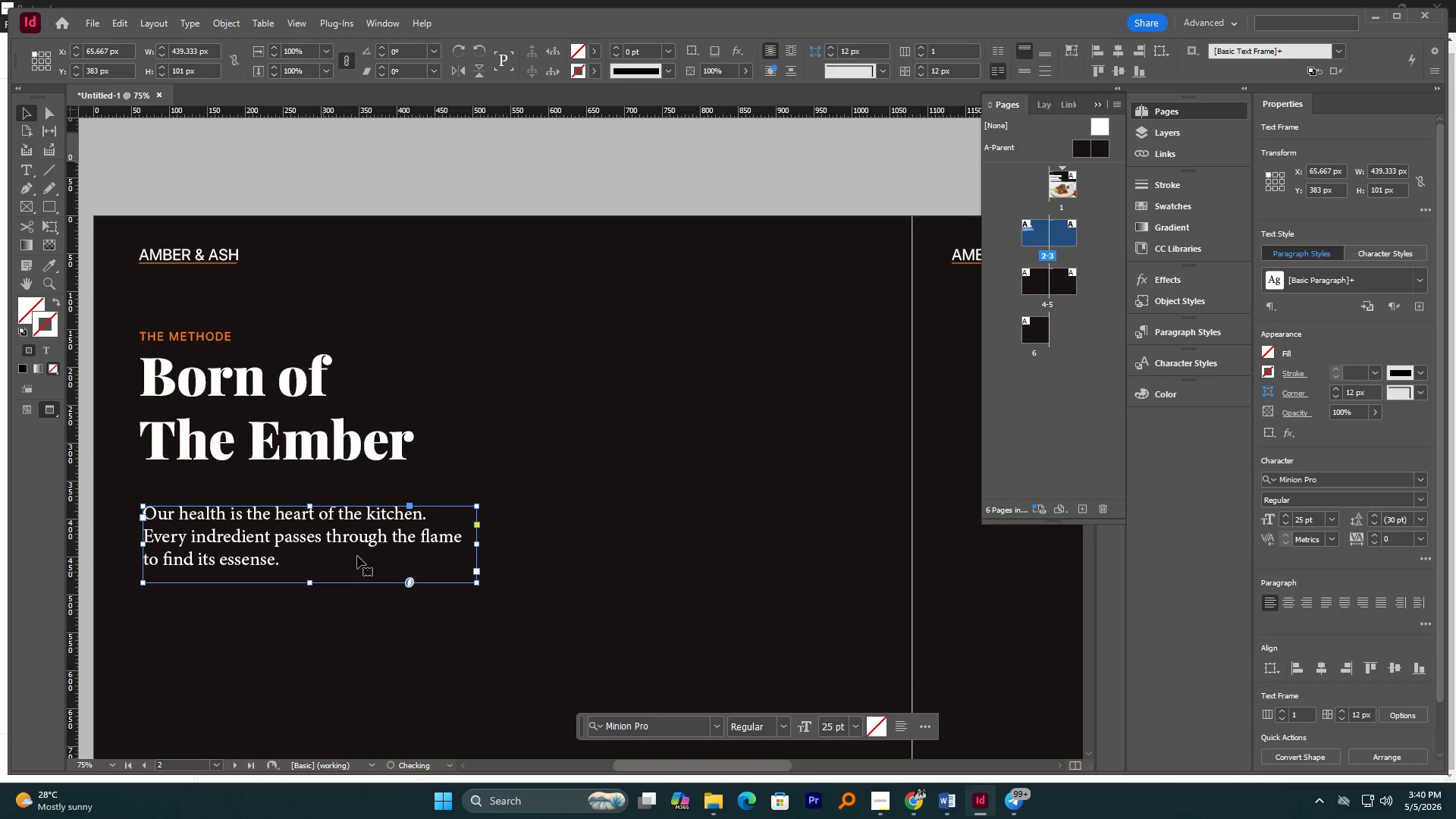 
hold_key(key=AltLeft, duration=0.56)
scroll: coordinate [469, 538], scroll_direction: down, amount: 1.0
 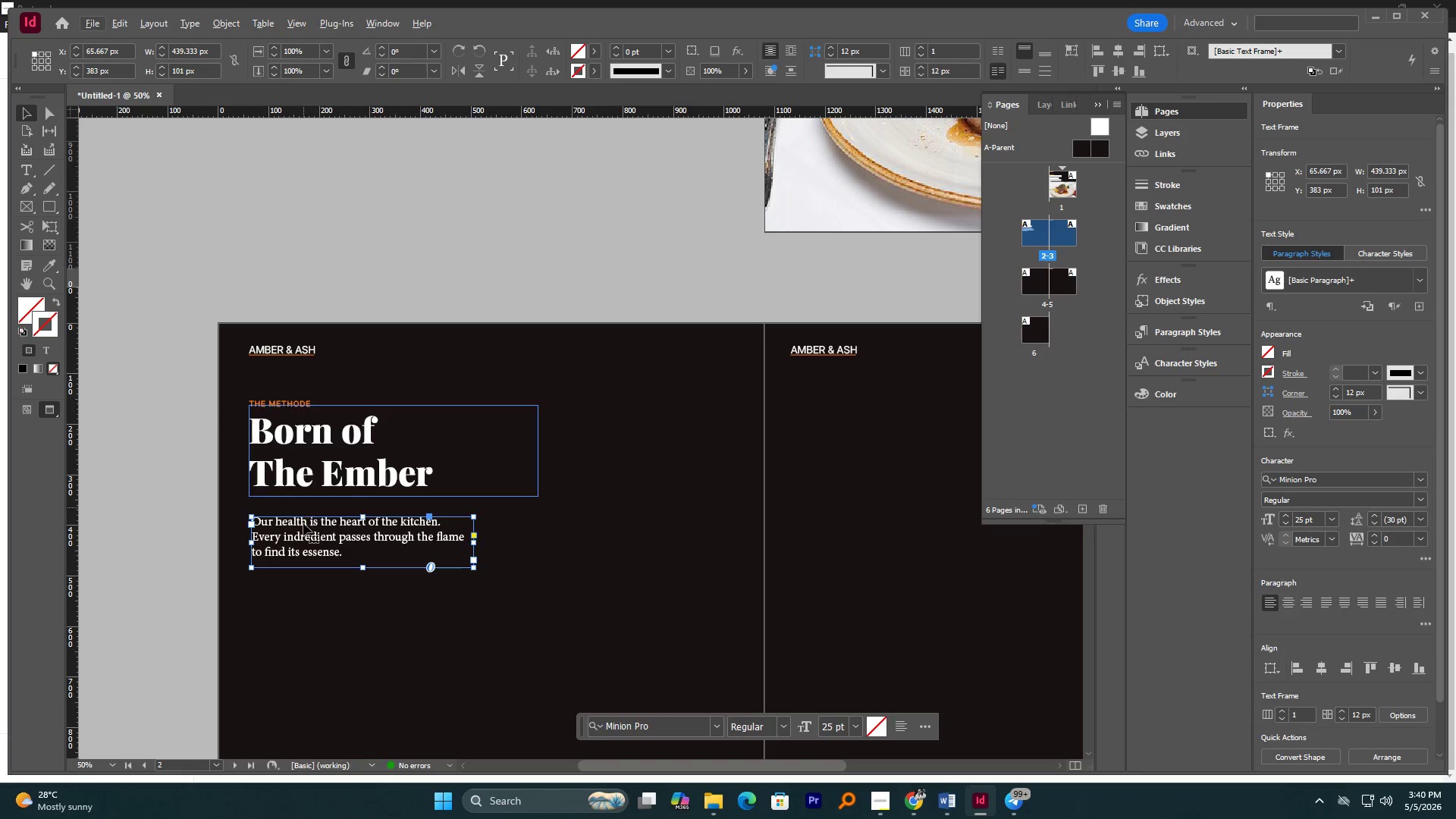 
left_click_drag(start_coordinate=[303, 526], to_coordinate=[303, 510])
 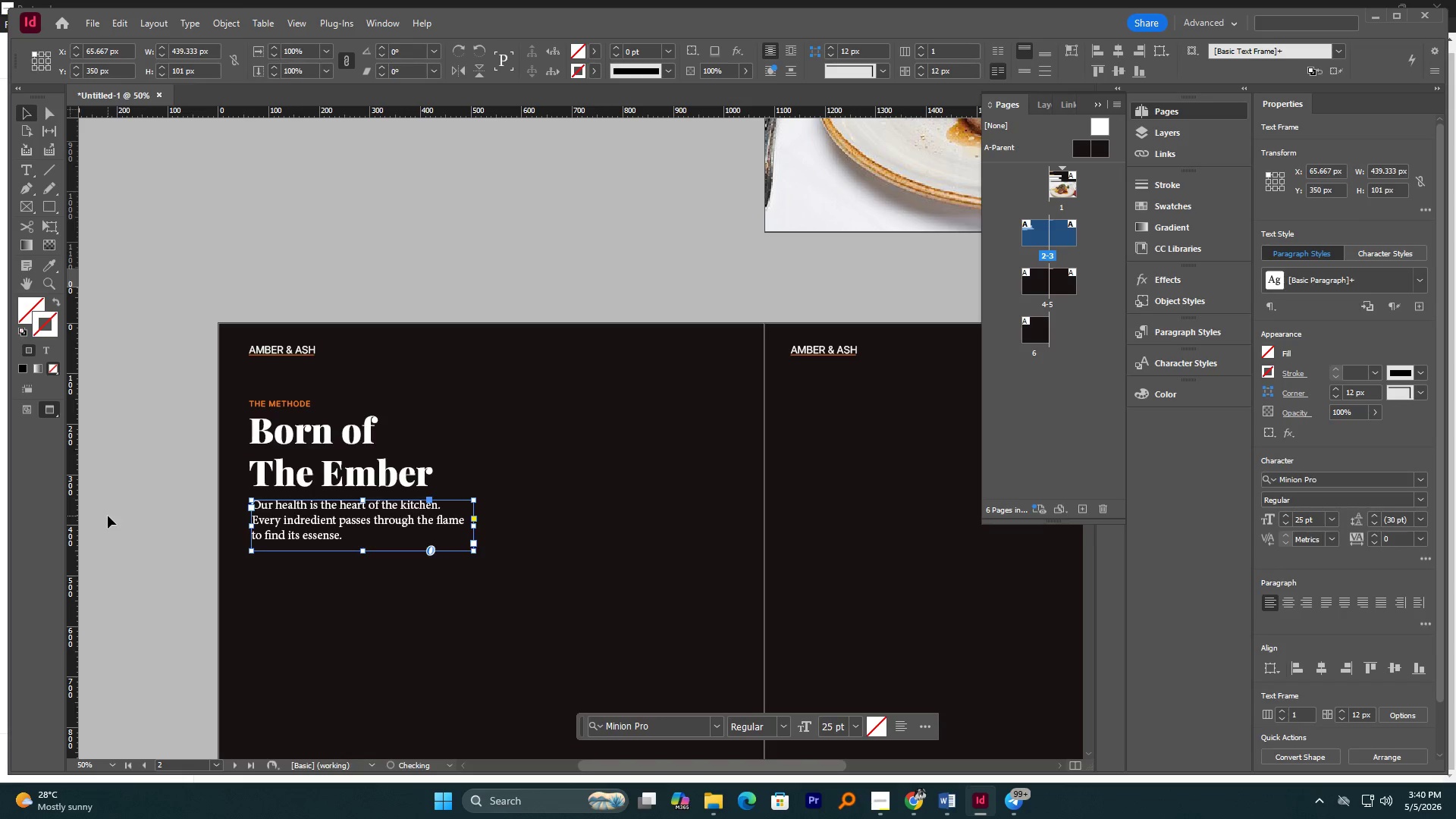 
hold_key(key=ShiftLeft, duration=1.25)
 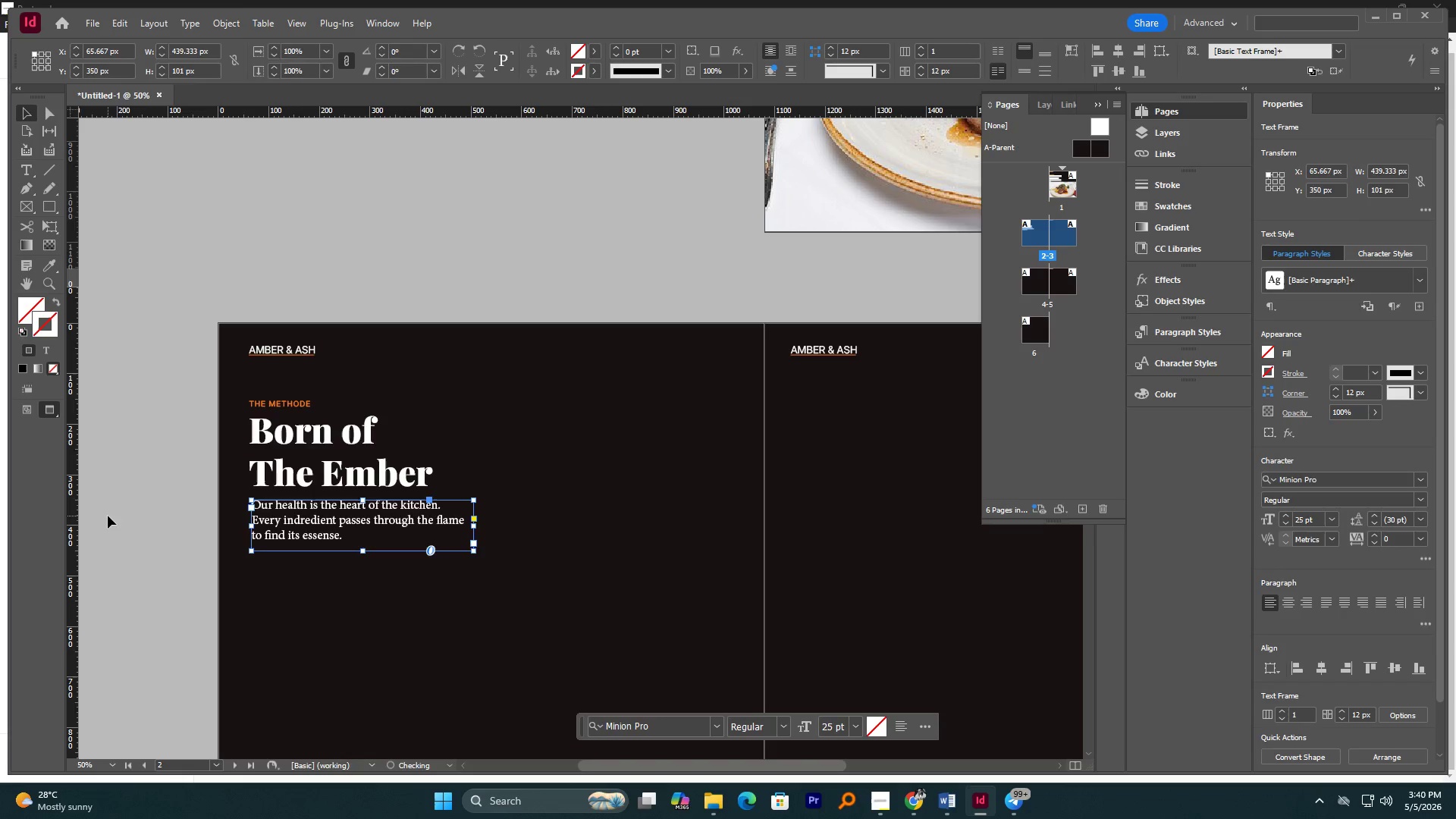 
left_click([108, 516])
 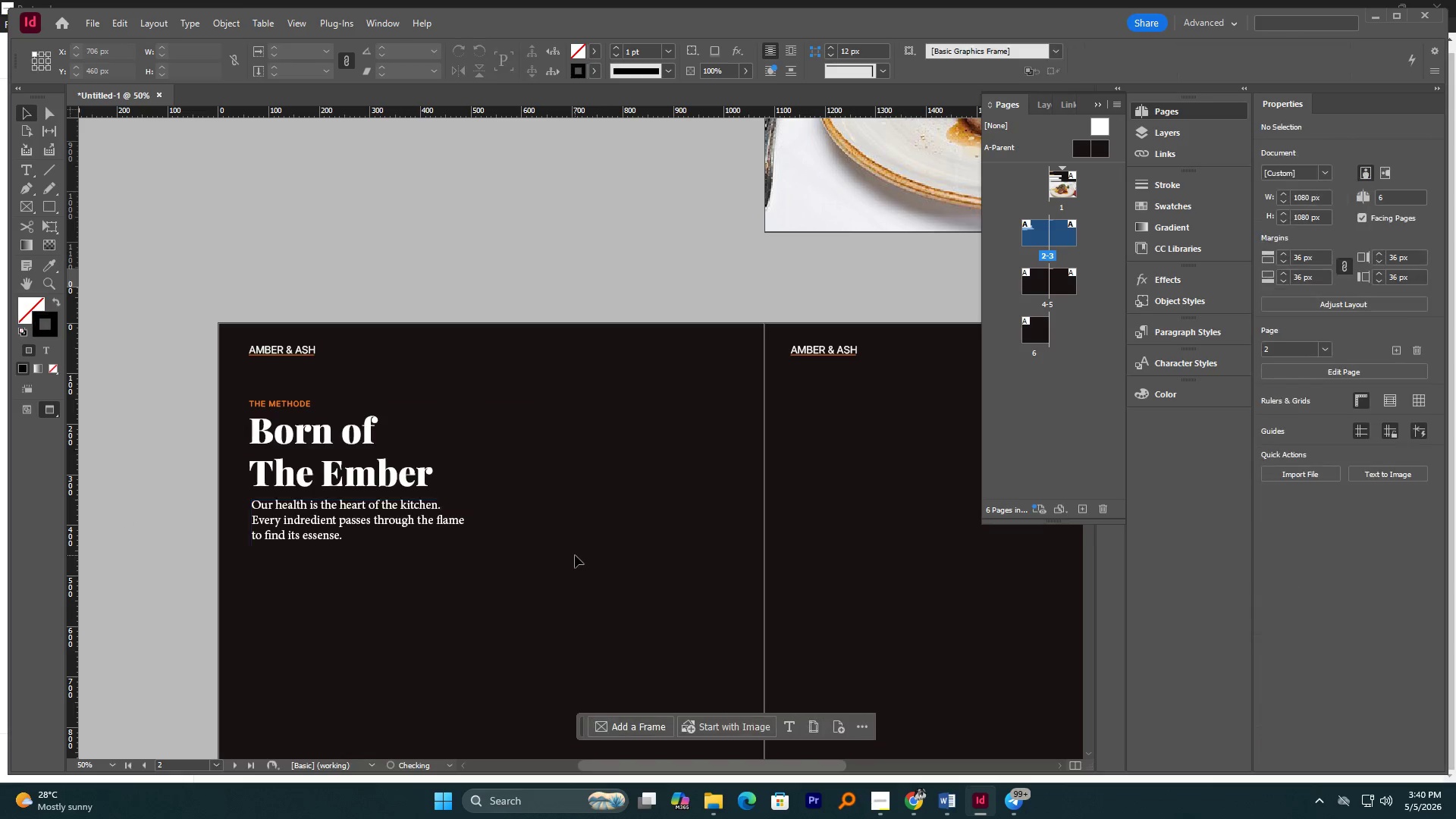 
hold_key(key=AltLeft, duration=1.34)
scroll: coordinate [561, 544], scroll_direction: down, amount: 3.0
 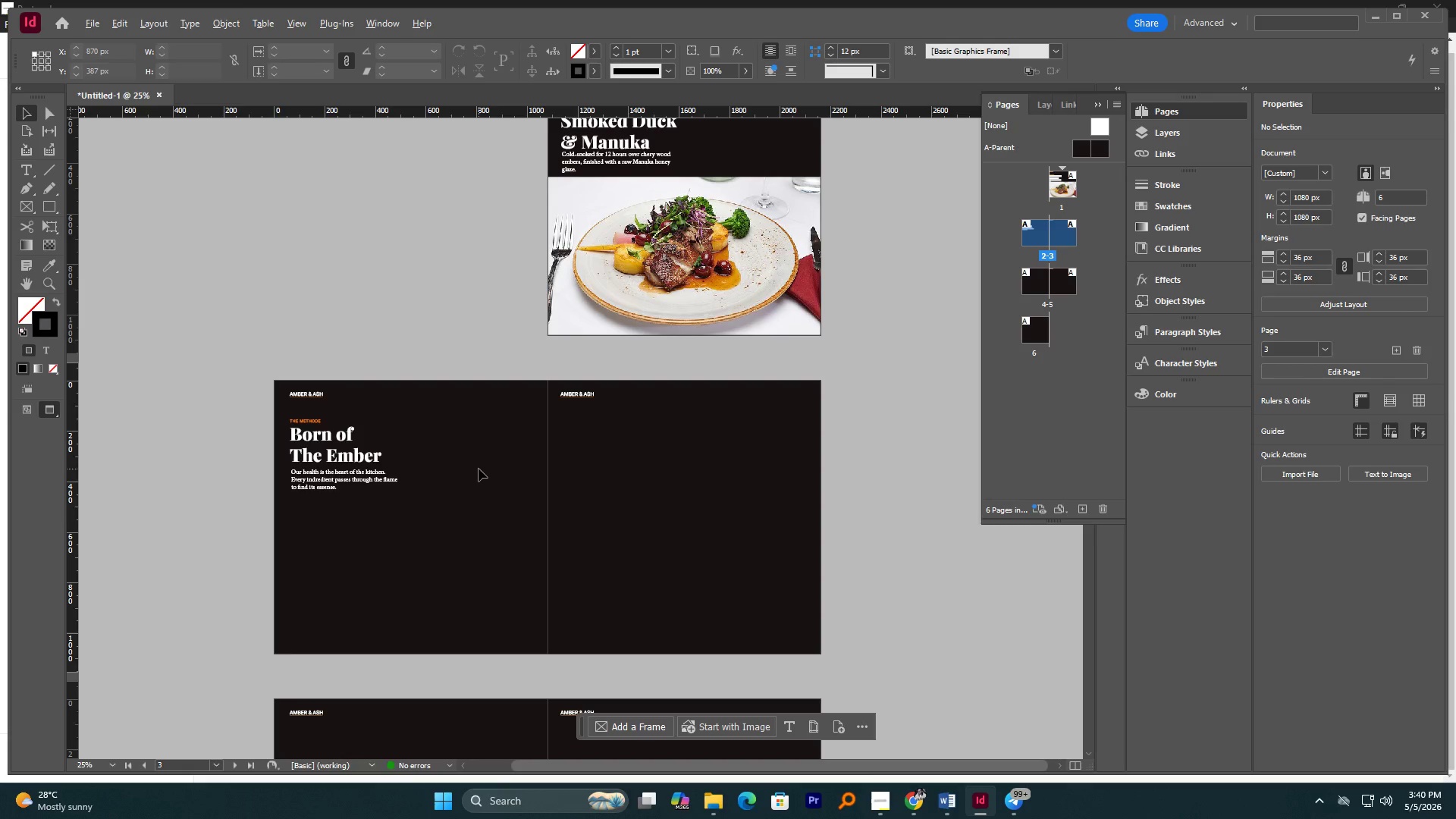 
scroll: coordinate [479, 469], scroll_direction: up, amount: 3.0
 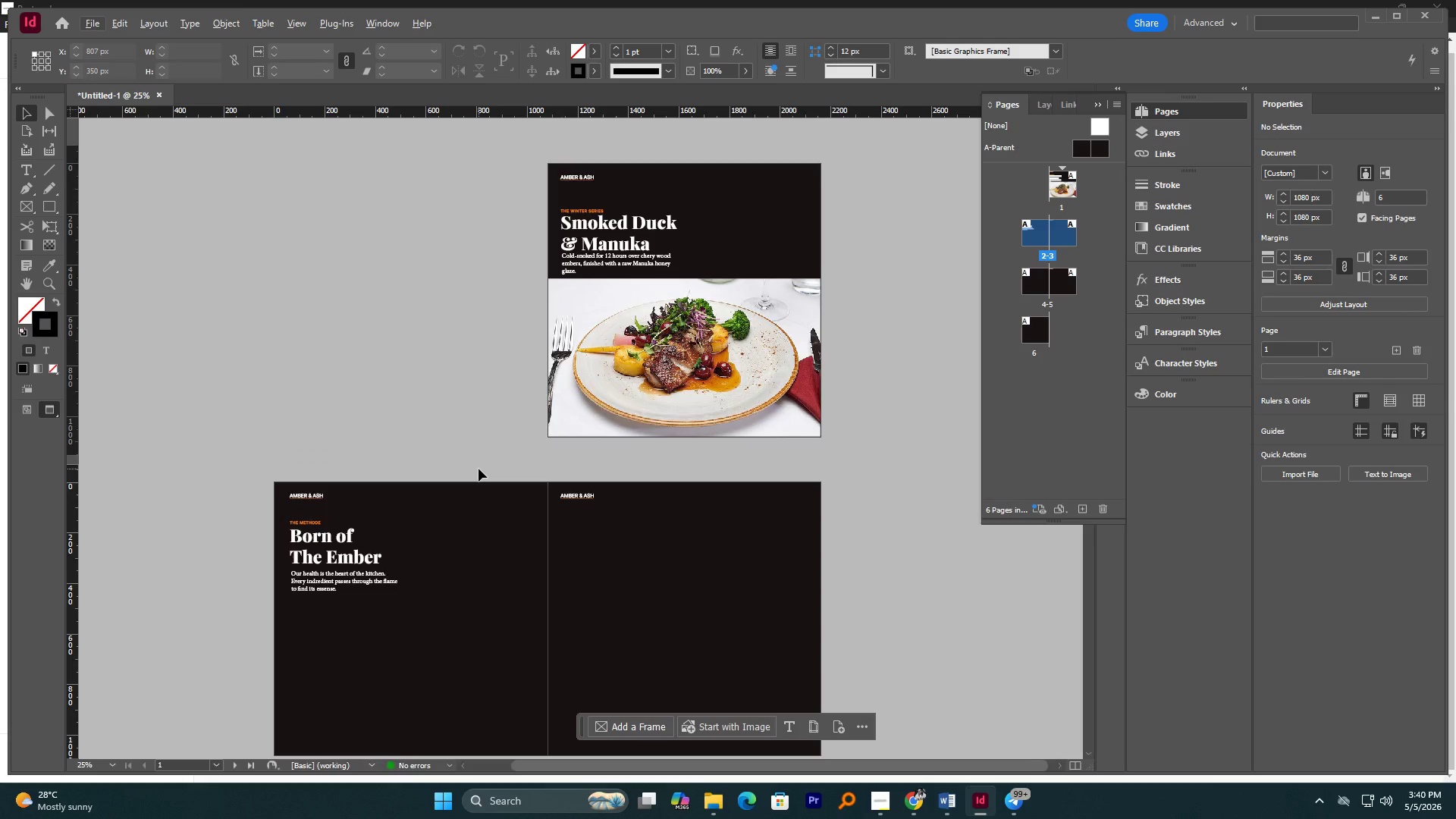 
scroll: coordinate [475, 455], scroll_direction: none, amount: 0.0
 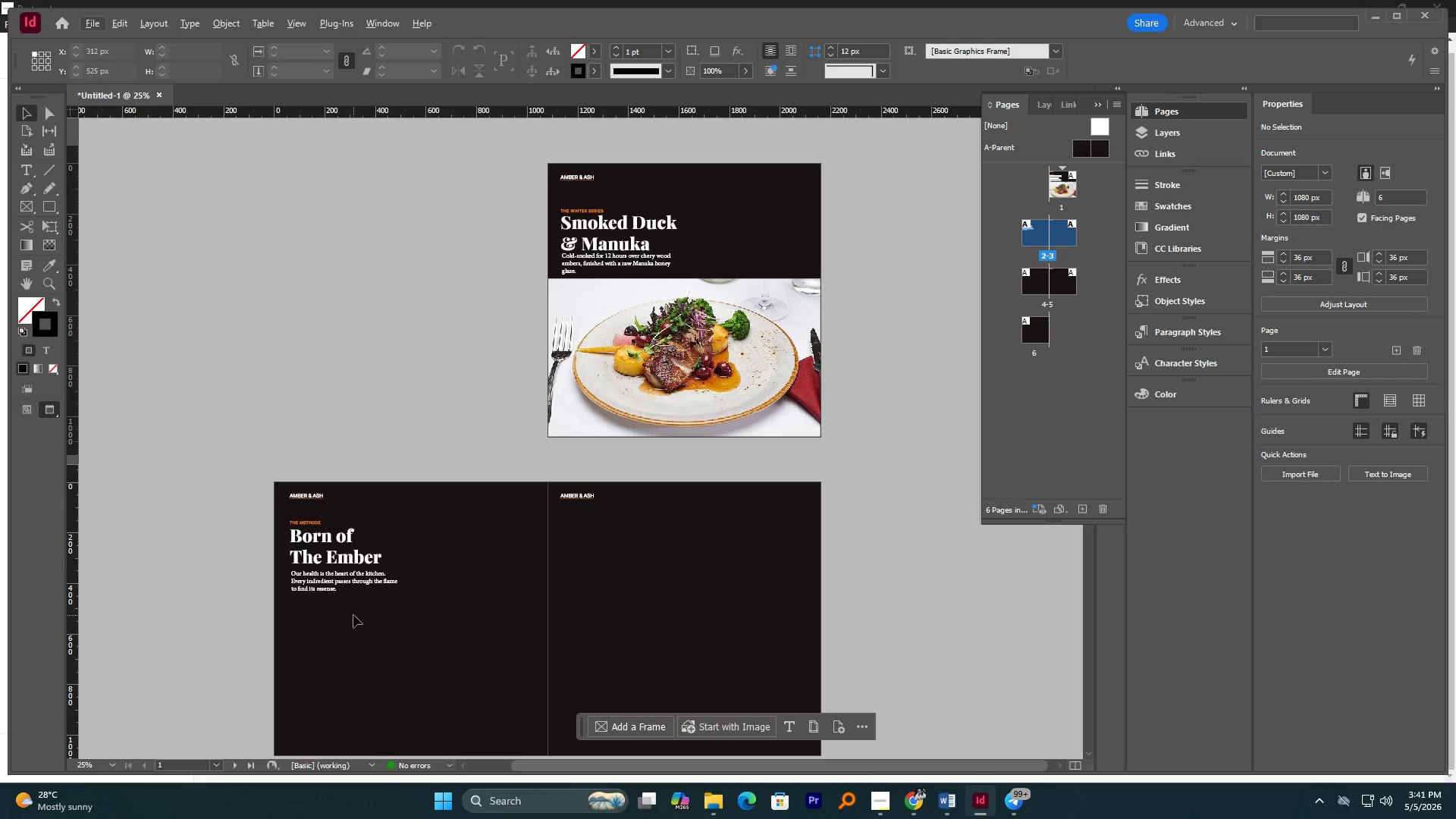 
hold_key(key=AltLeft, duration=0.88)
scroll: coordinate [290, 560], scroll_direction: up, amount: 1.0
 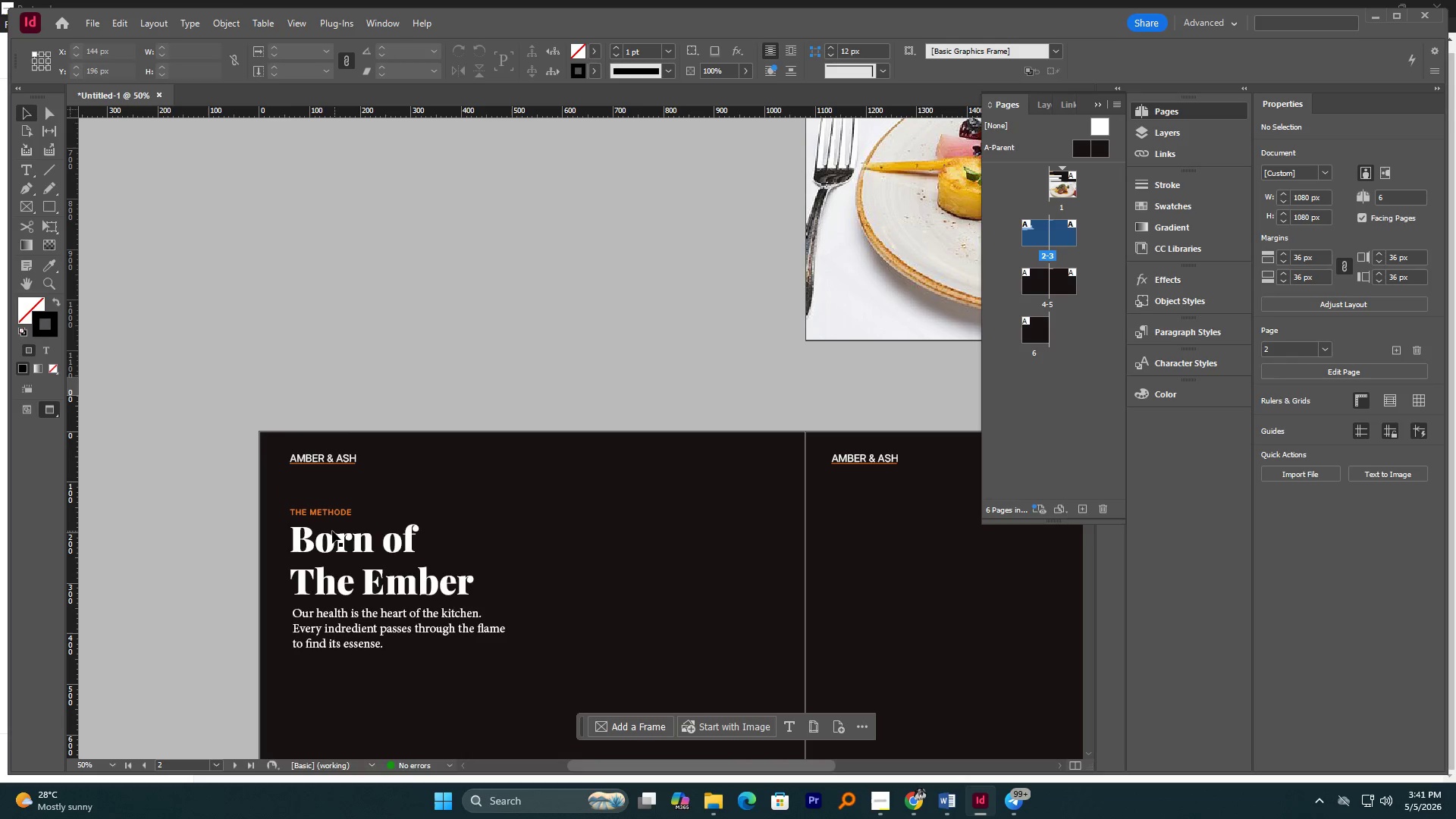 
hold_key(key=AltLeft, duration=0.62)
scroll: coordinate [332, 531], scroll_direction: down, amount: 1.0
 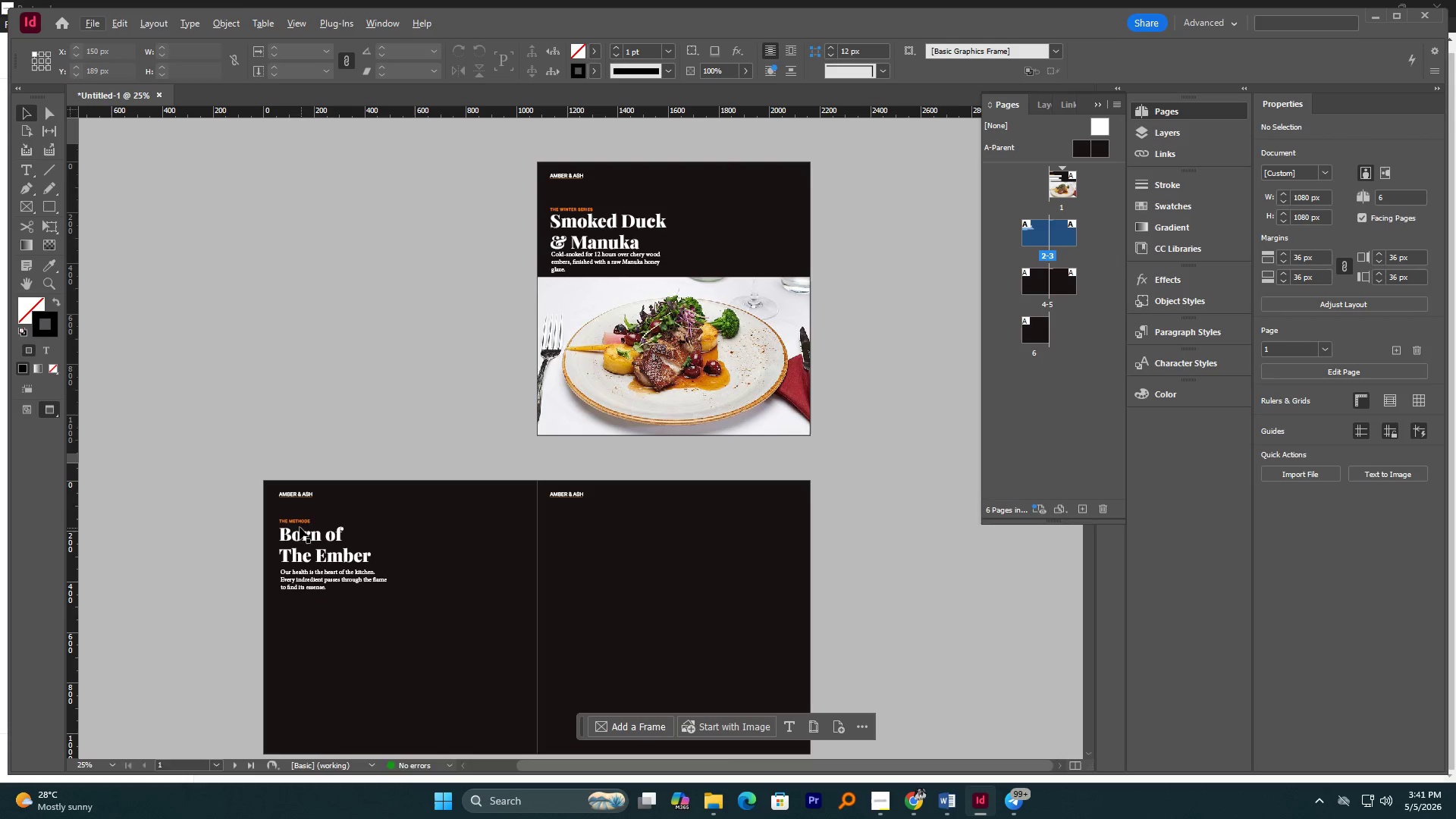 
left_click([297, 526])
 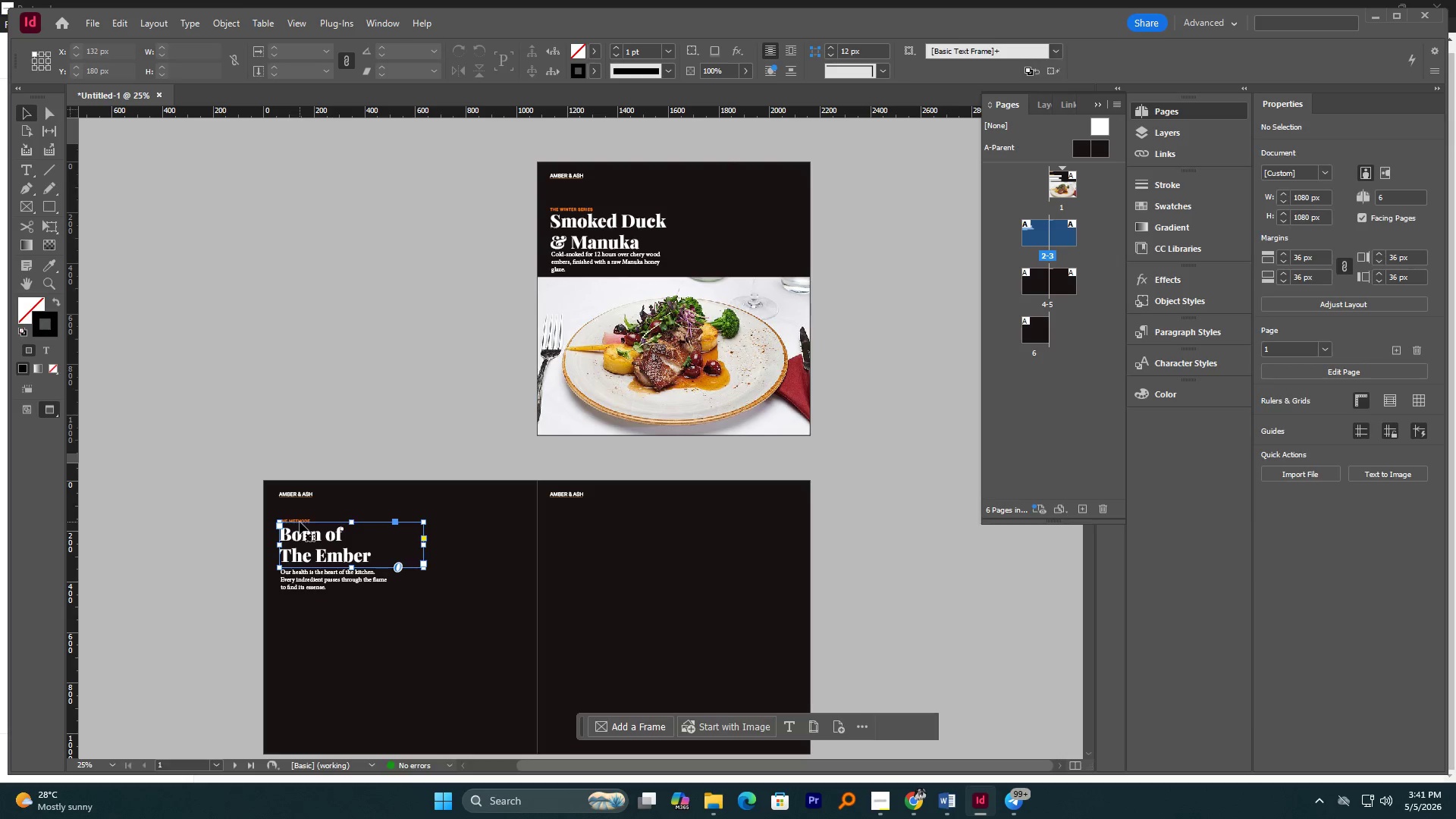 
left_click([300, 522])
 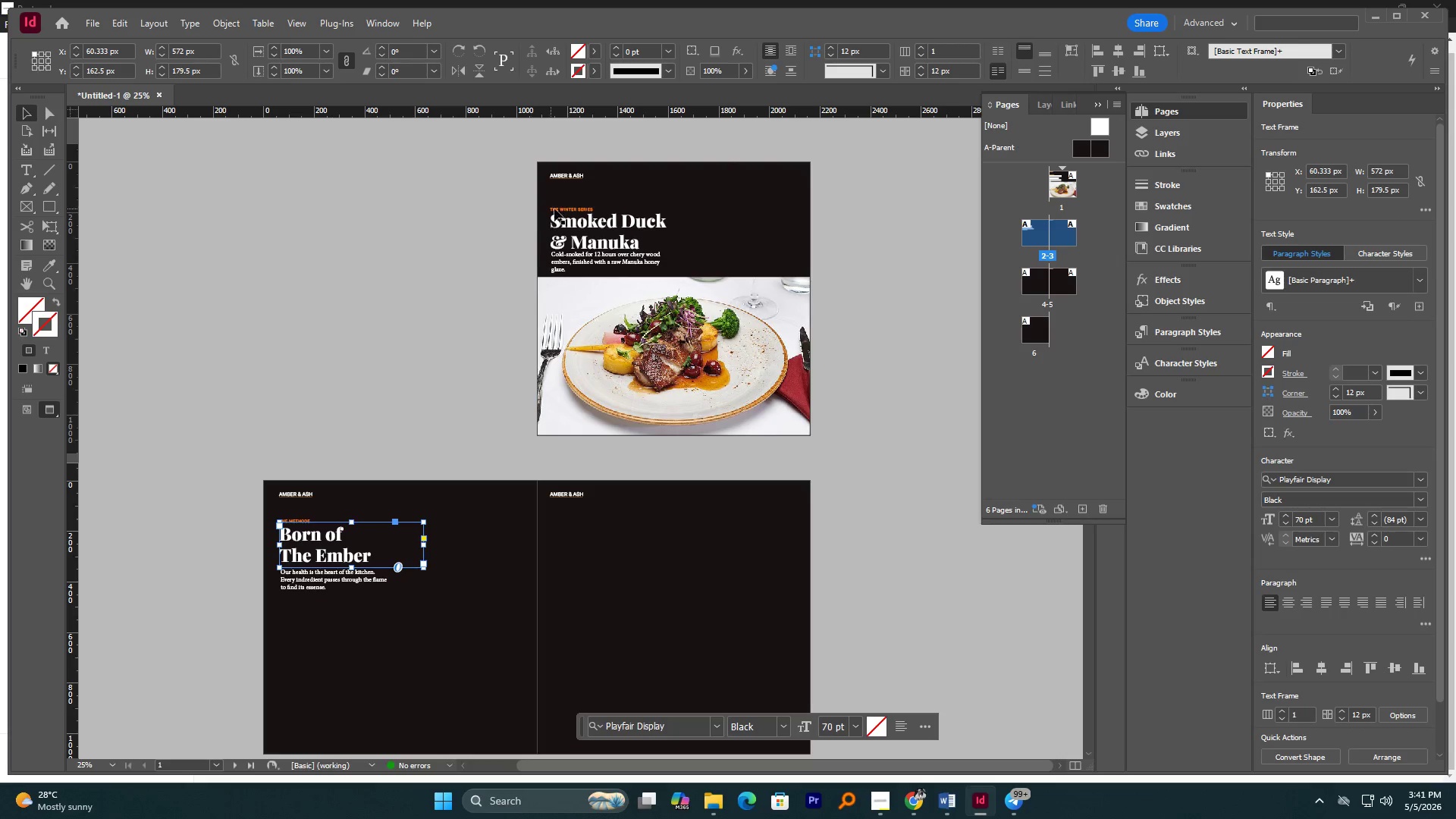 
left_click([569, 211])
 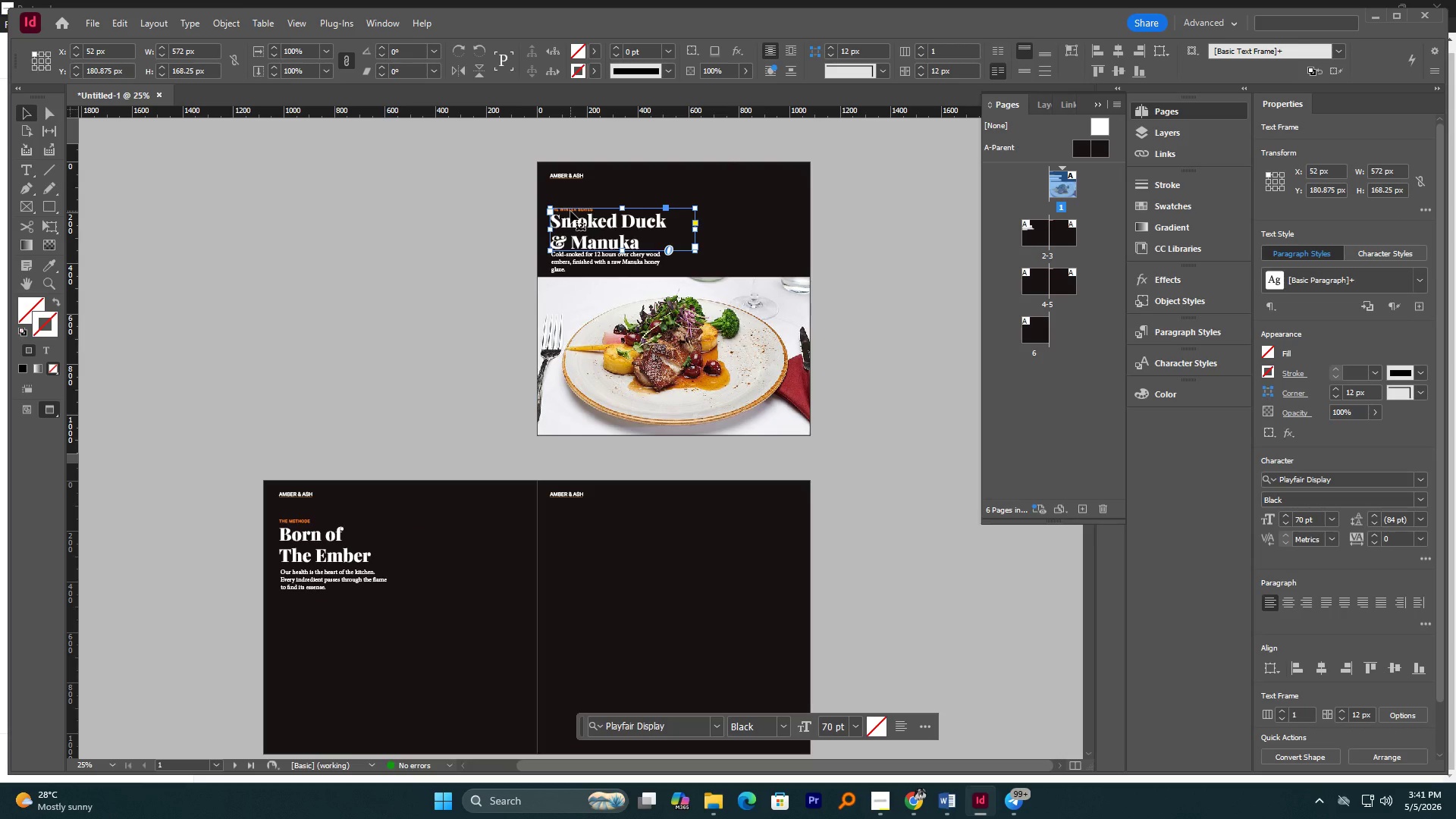 
hold_key(key=AltLeft, duration=0.42)
scroll: coordinate [570, 211], scroll_direction: up, amount: 2.0
 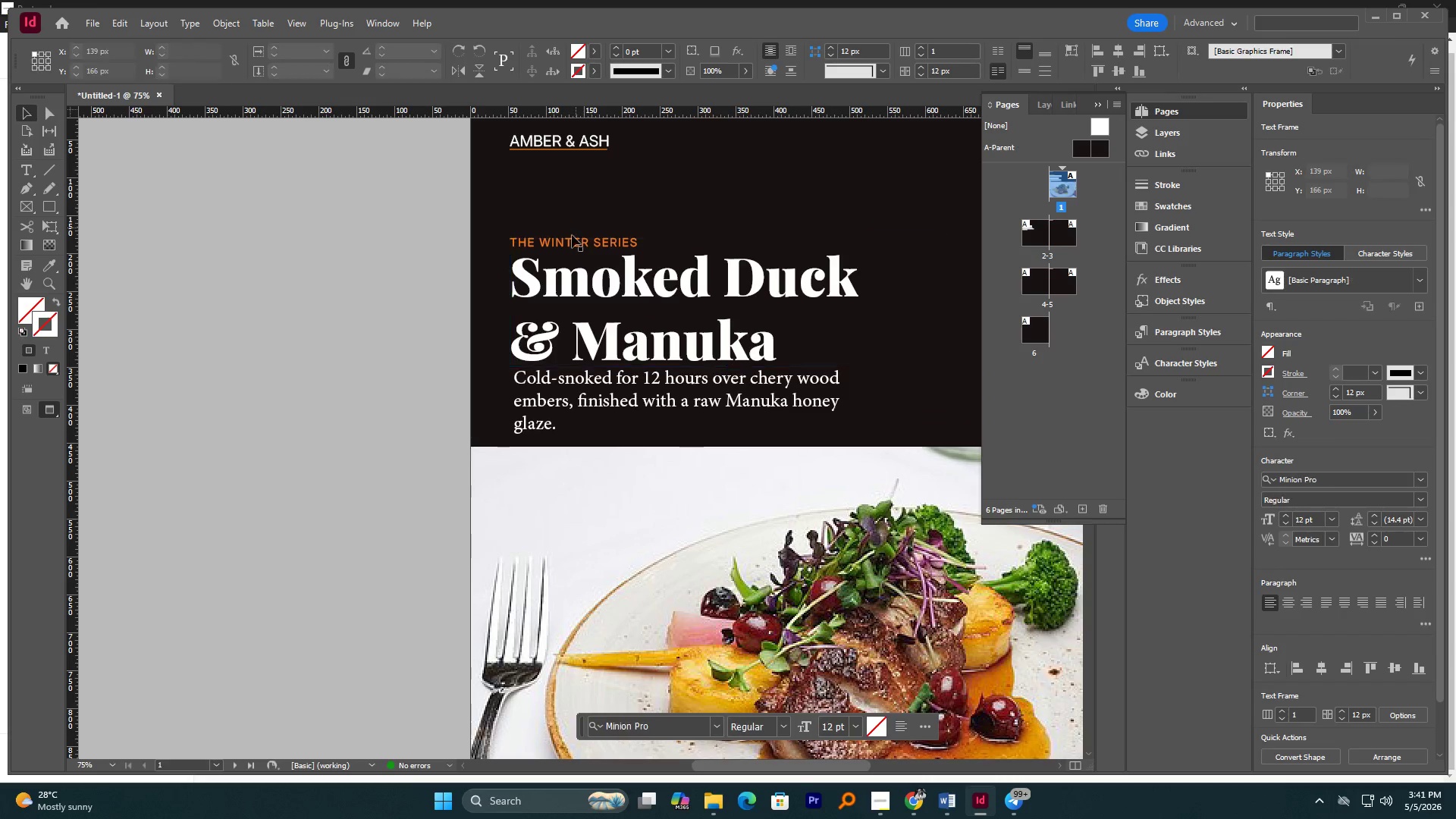 
double_click([570, 240])
 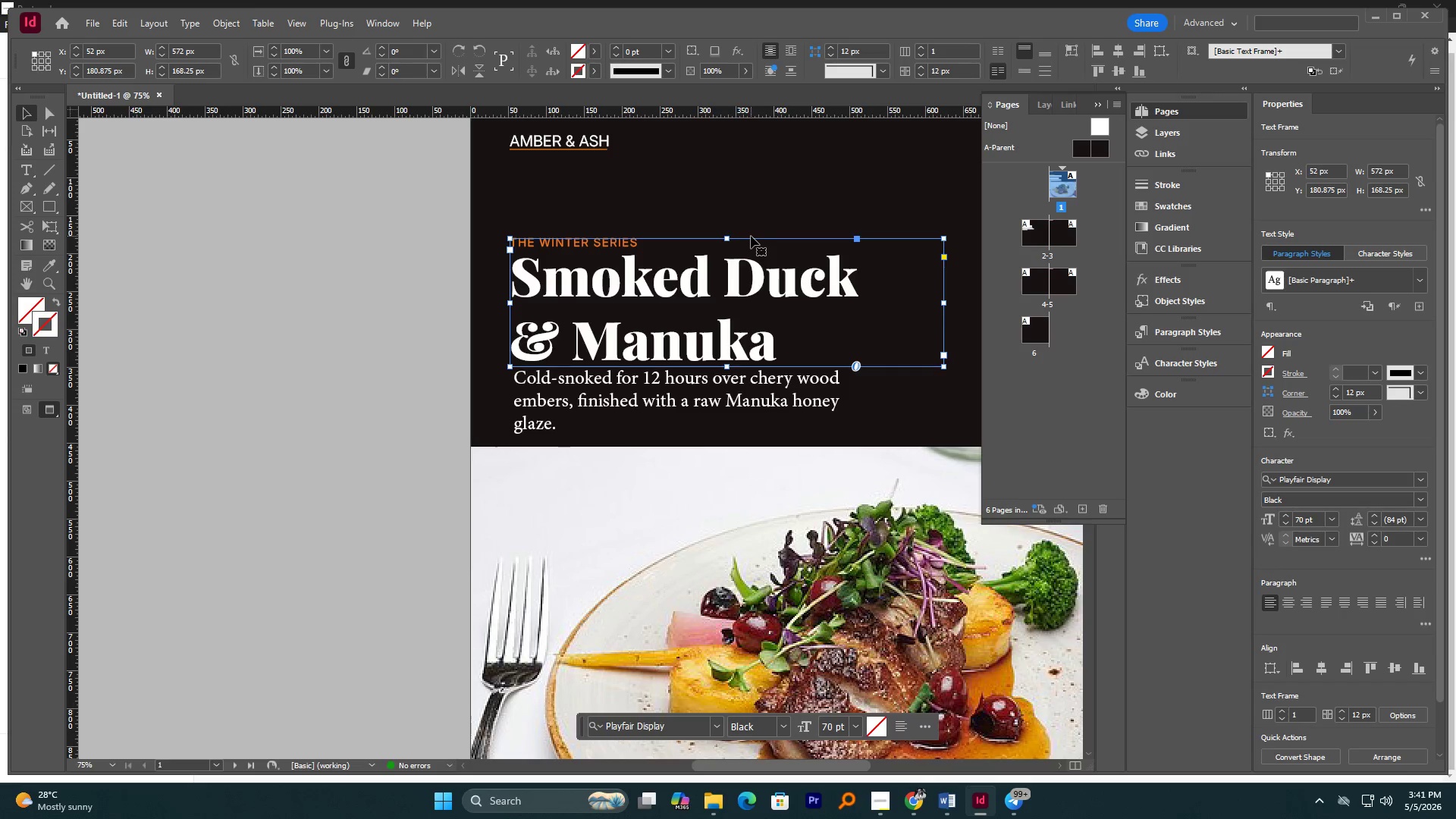 
left_click_drag(start_coordinate=[729, 237], to_coordinate=[728, 244])
 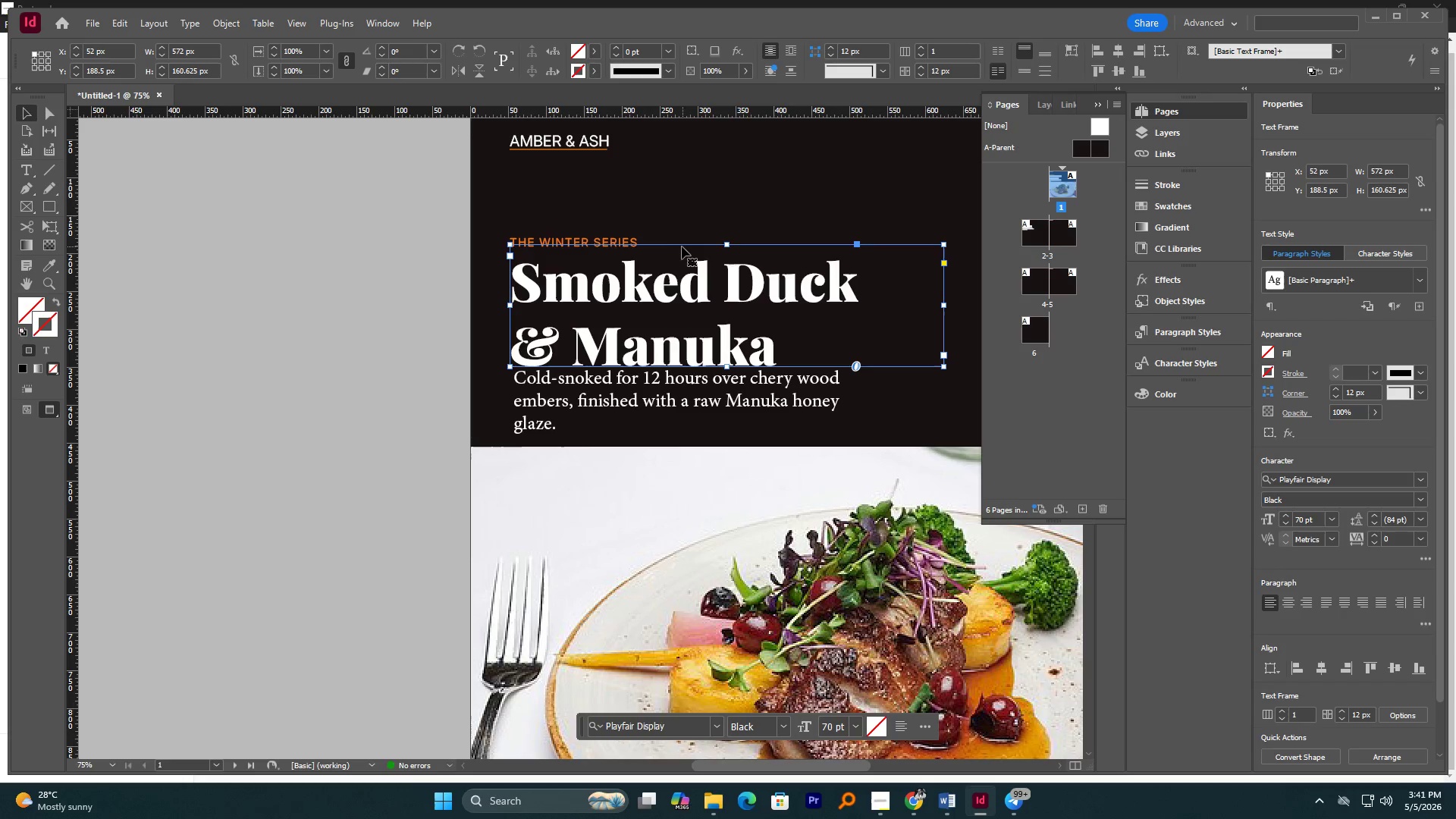 
key(Control+Z)
 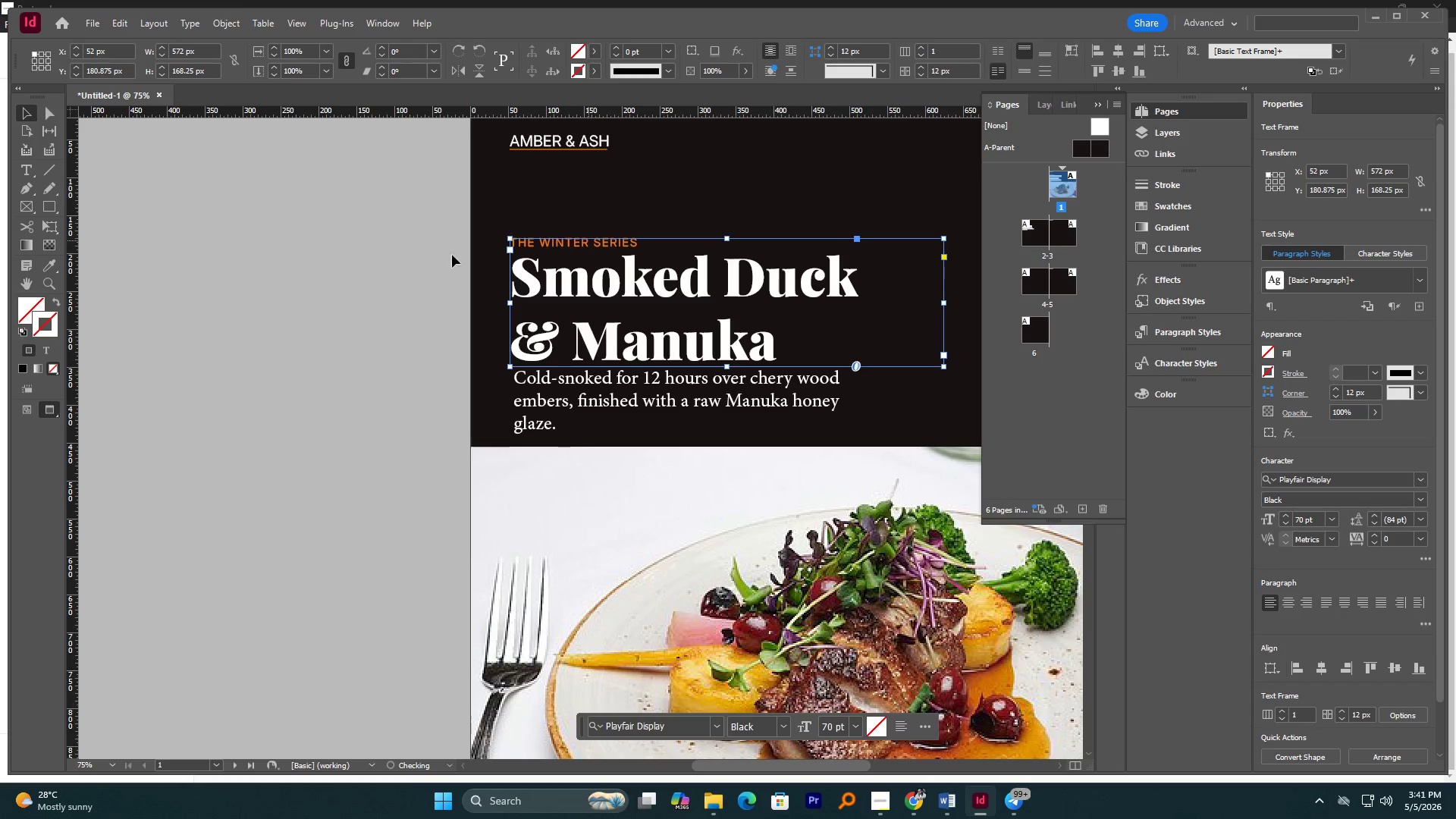 
left_click([412, 259])
 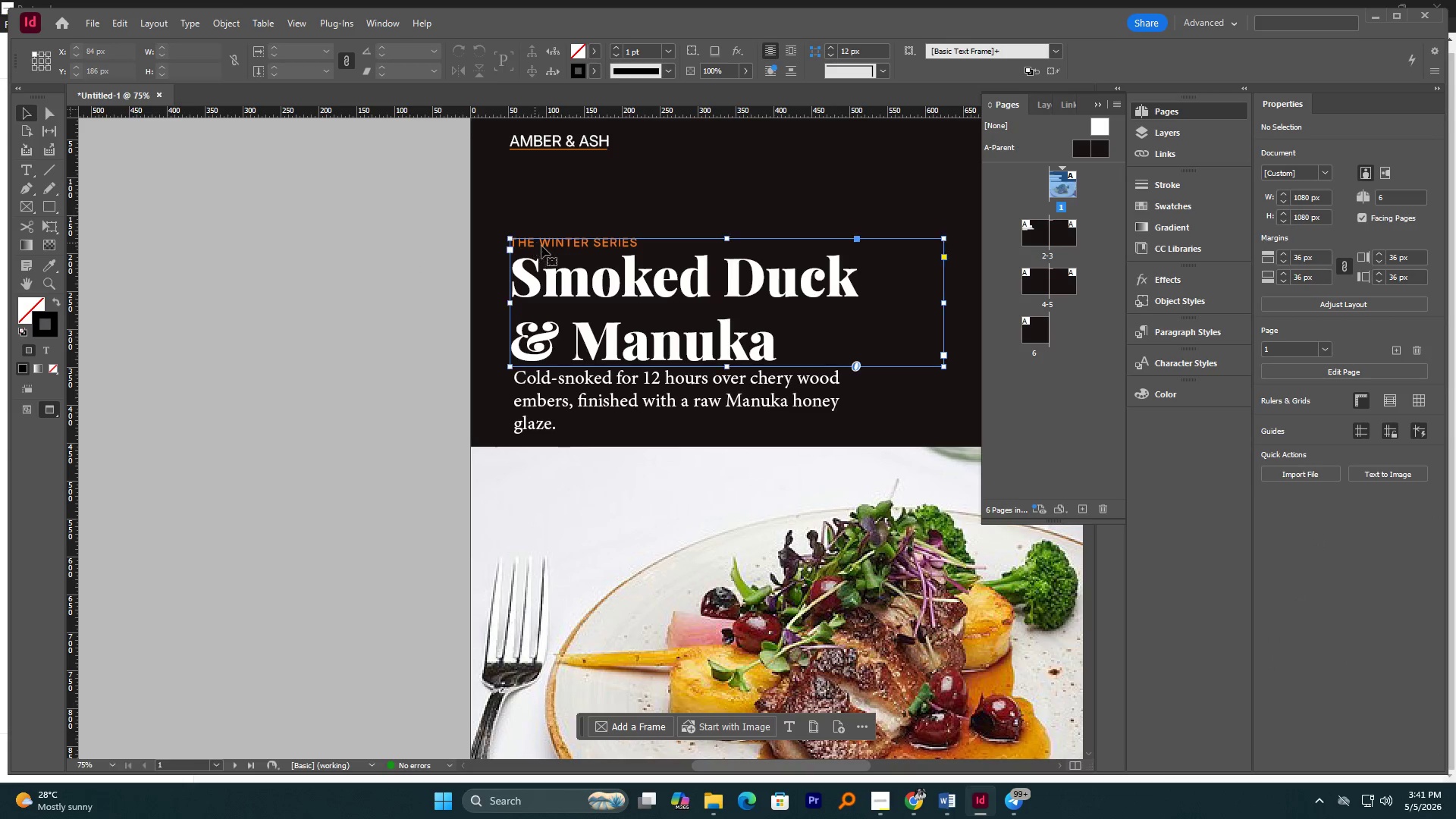 
double_click([554, 246])
 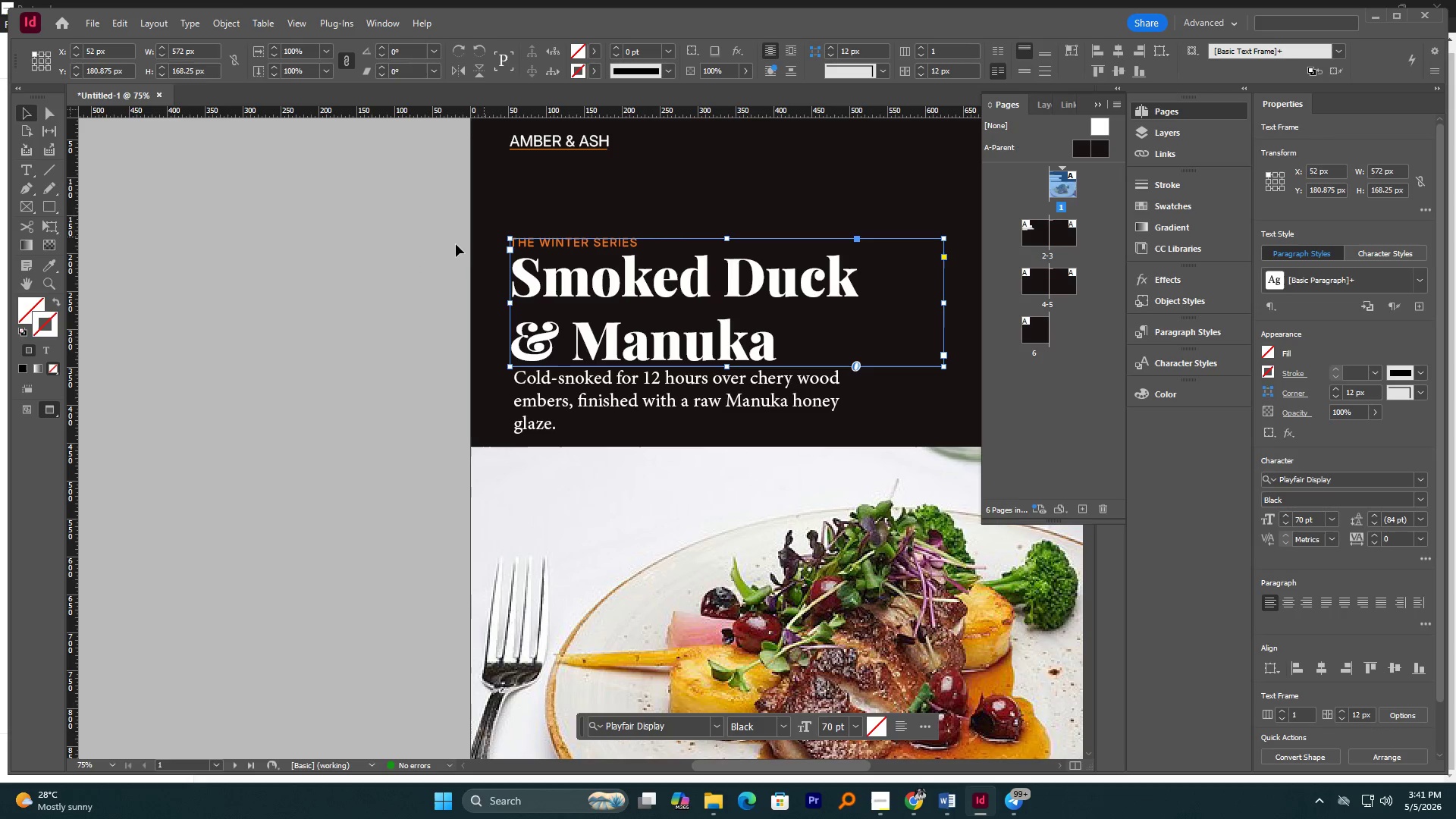 
left_click([456, 244])
 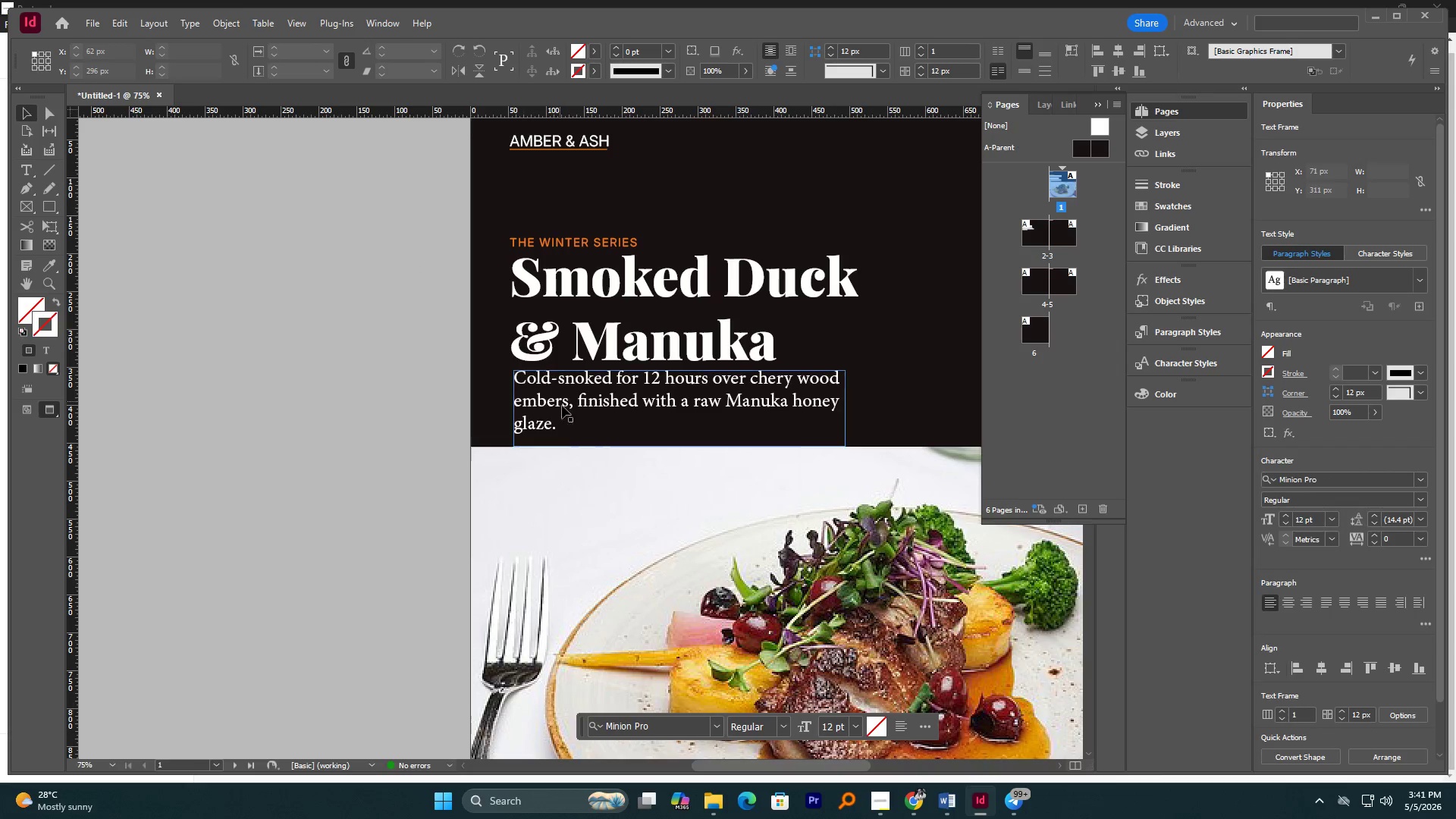 
hold_key(key=AltLeft, duration=0.55)
 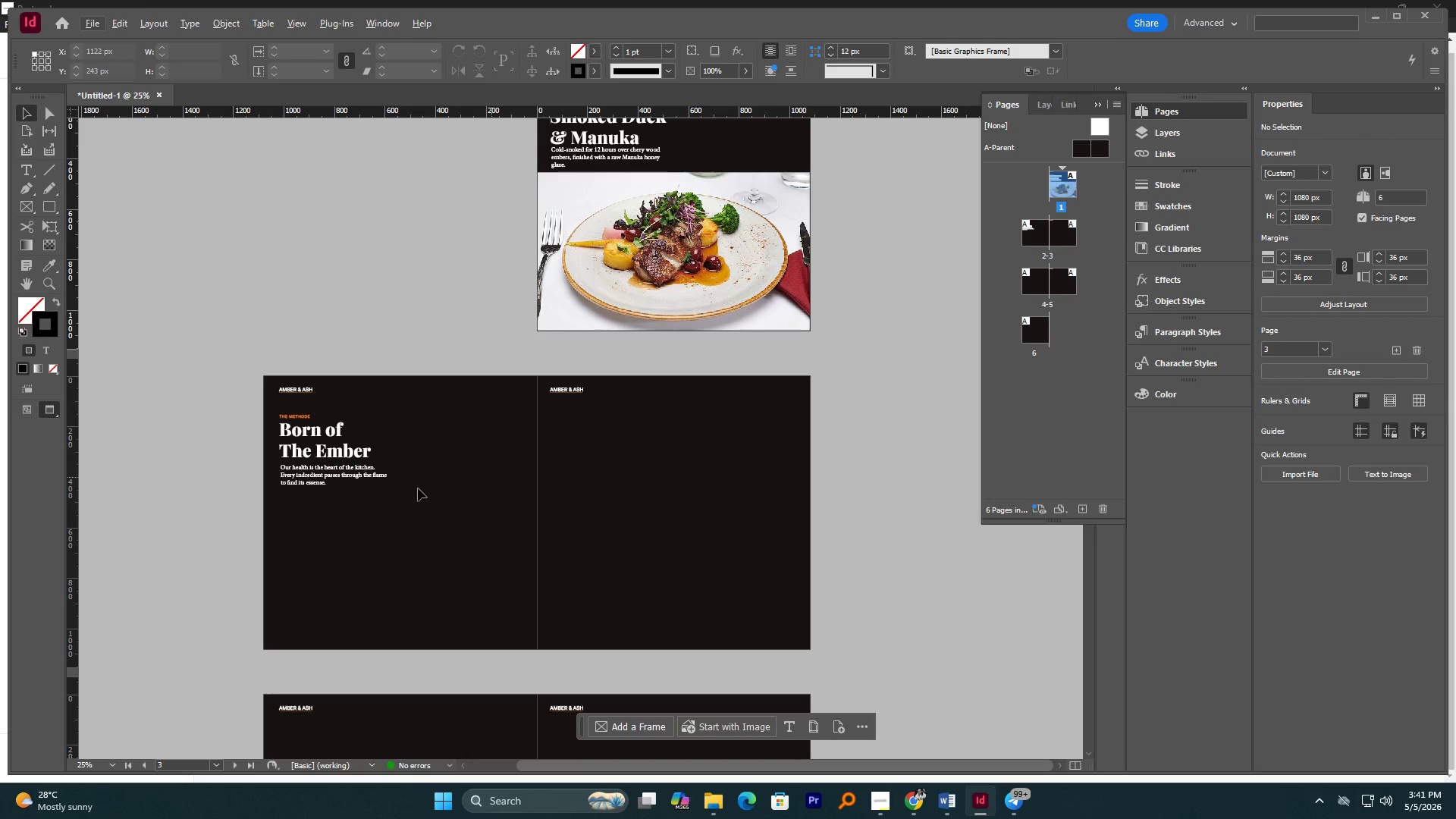 
hold_key(key=AltLeft, duration=0.66)
 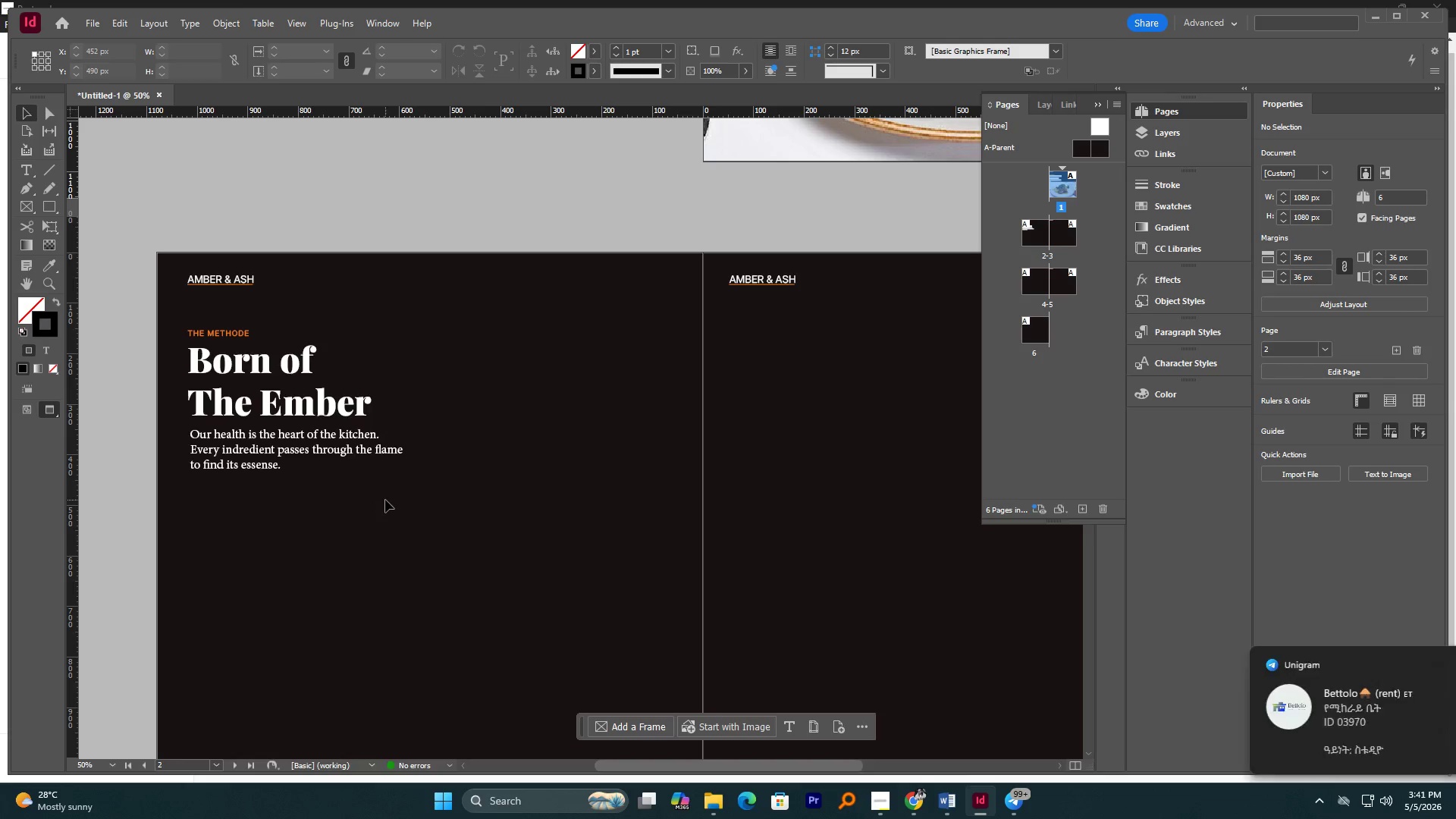 
scroll: coordinate [558, 412], scroll_direction: down, amount: 4.0
 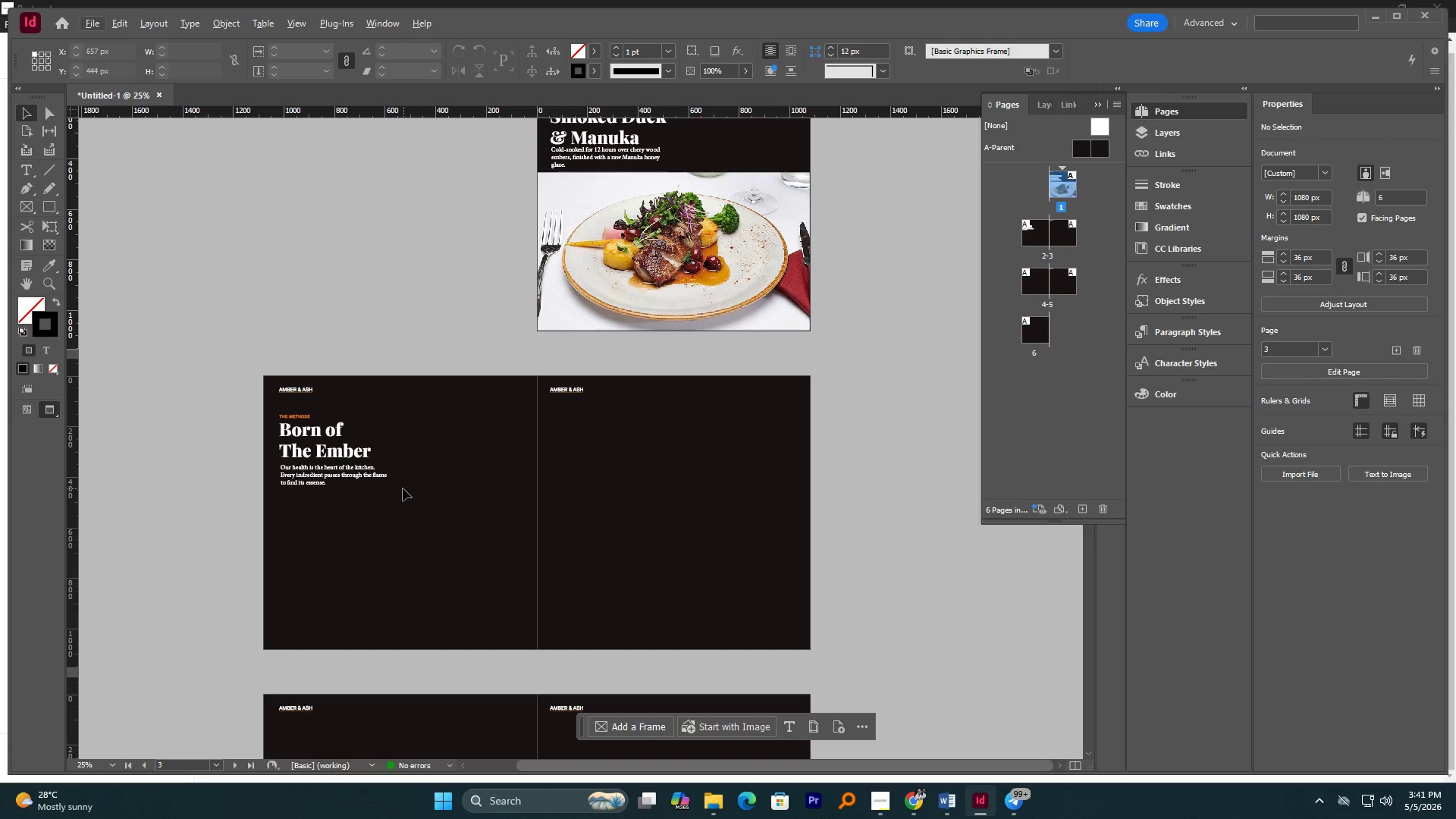 
scroll: coordinate [371, 500], scroll_direction: up, amount: 1.0
 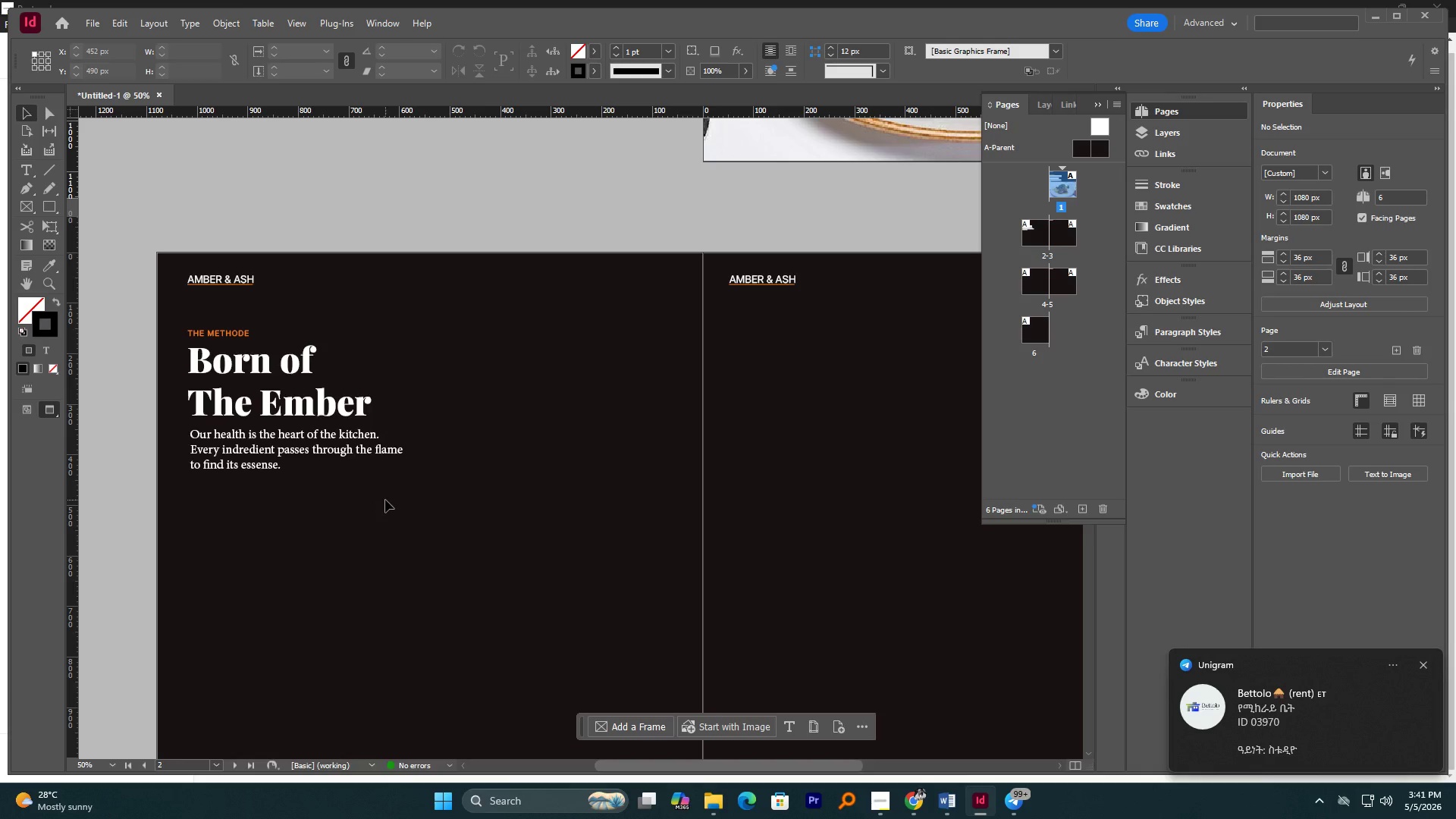 
wait(7.05)
 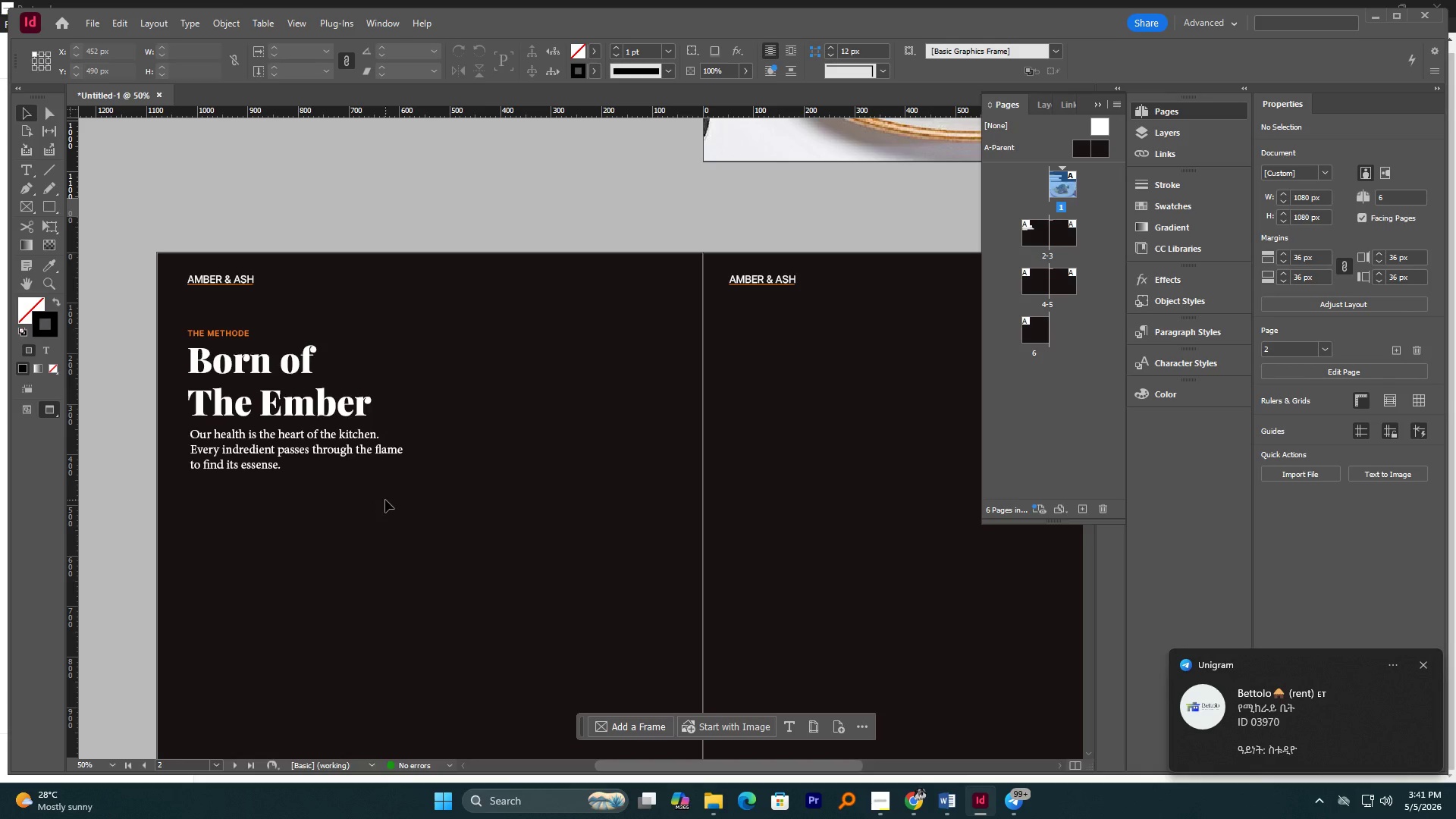 
mouse_move([692, 808])
 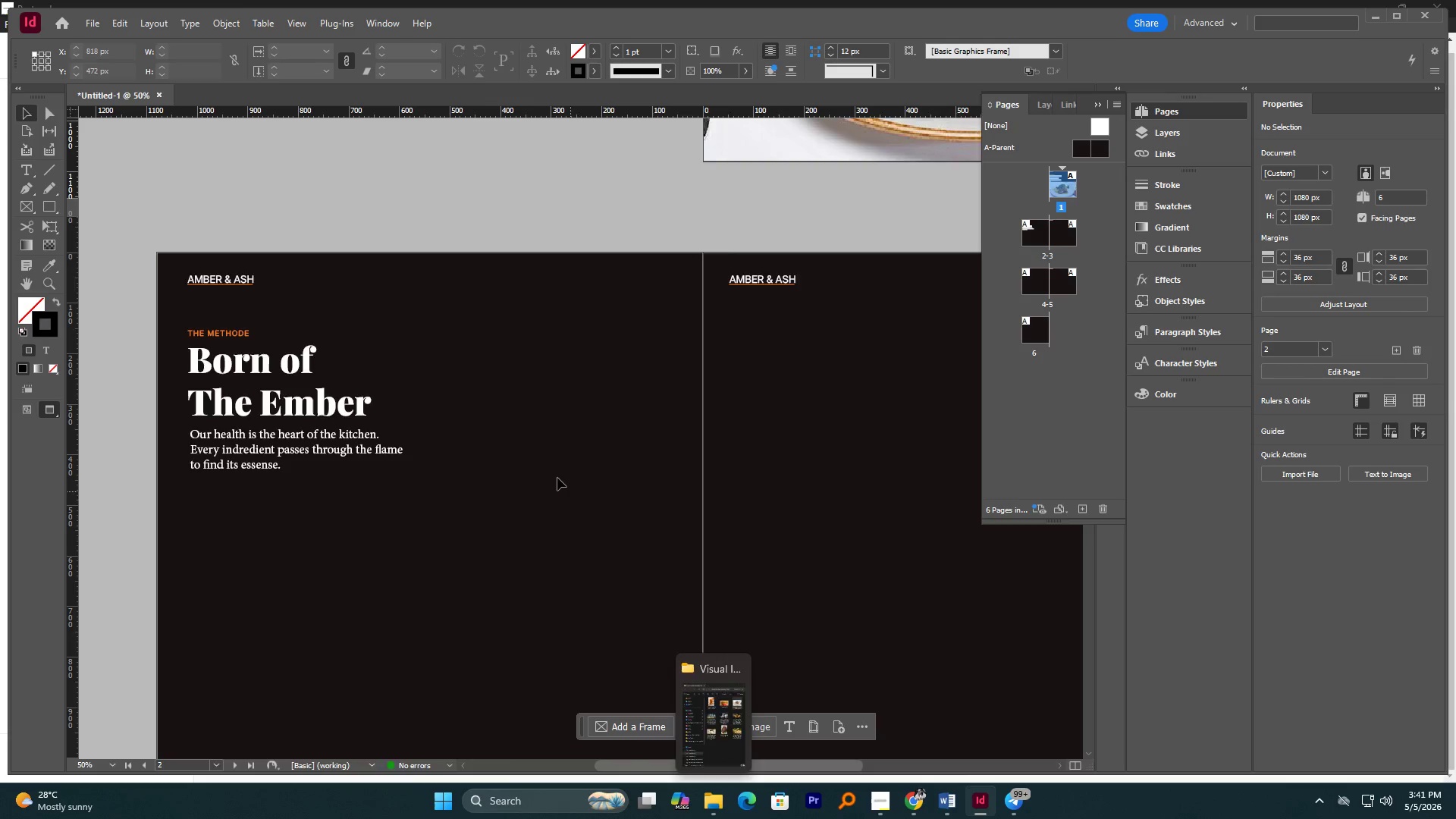 
scroll: coordinate [542, 455], scroll_direction: down, amount: 2.0
 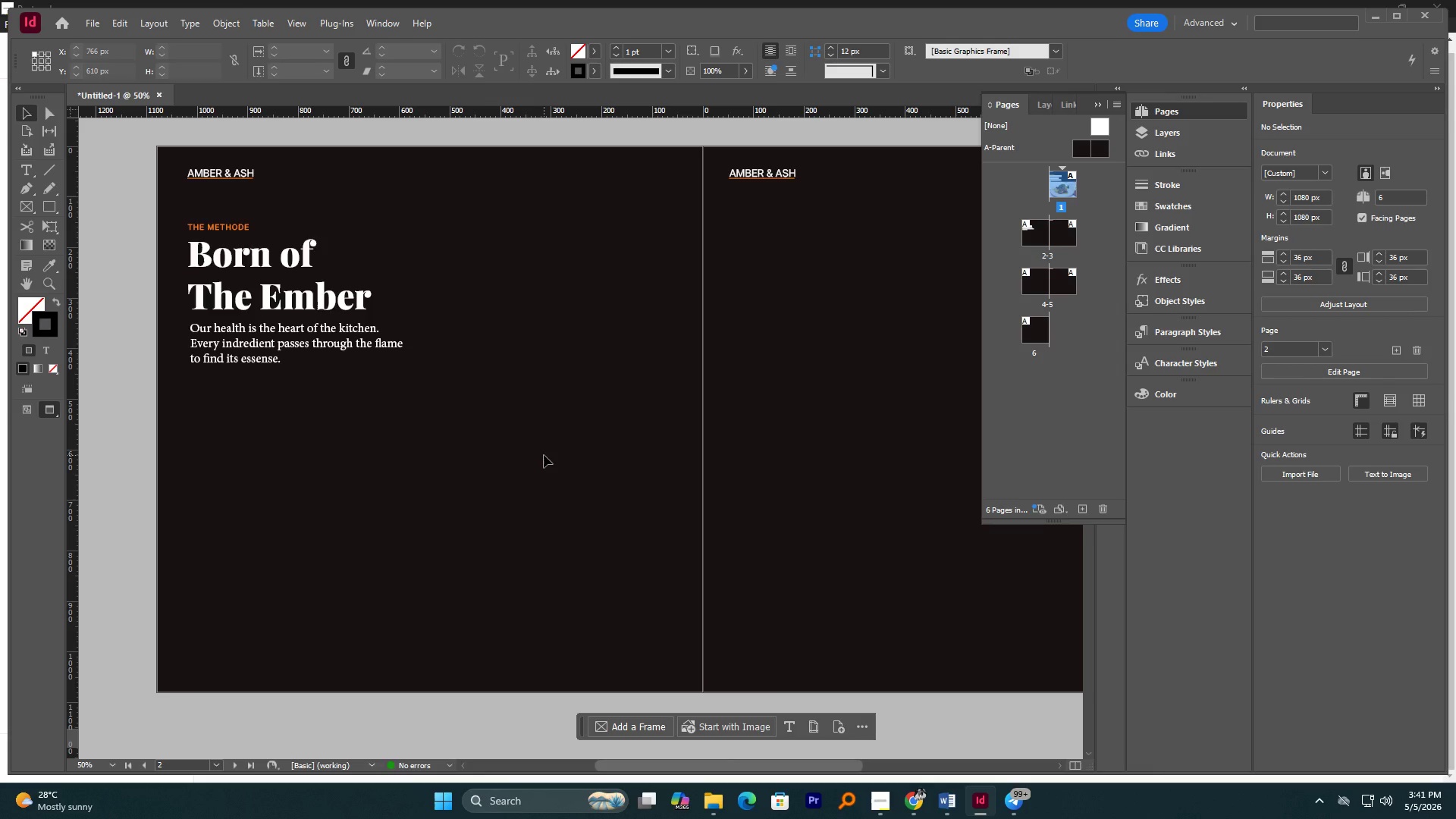 
wait(9.1)
 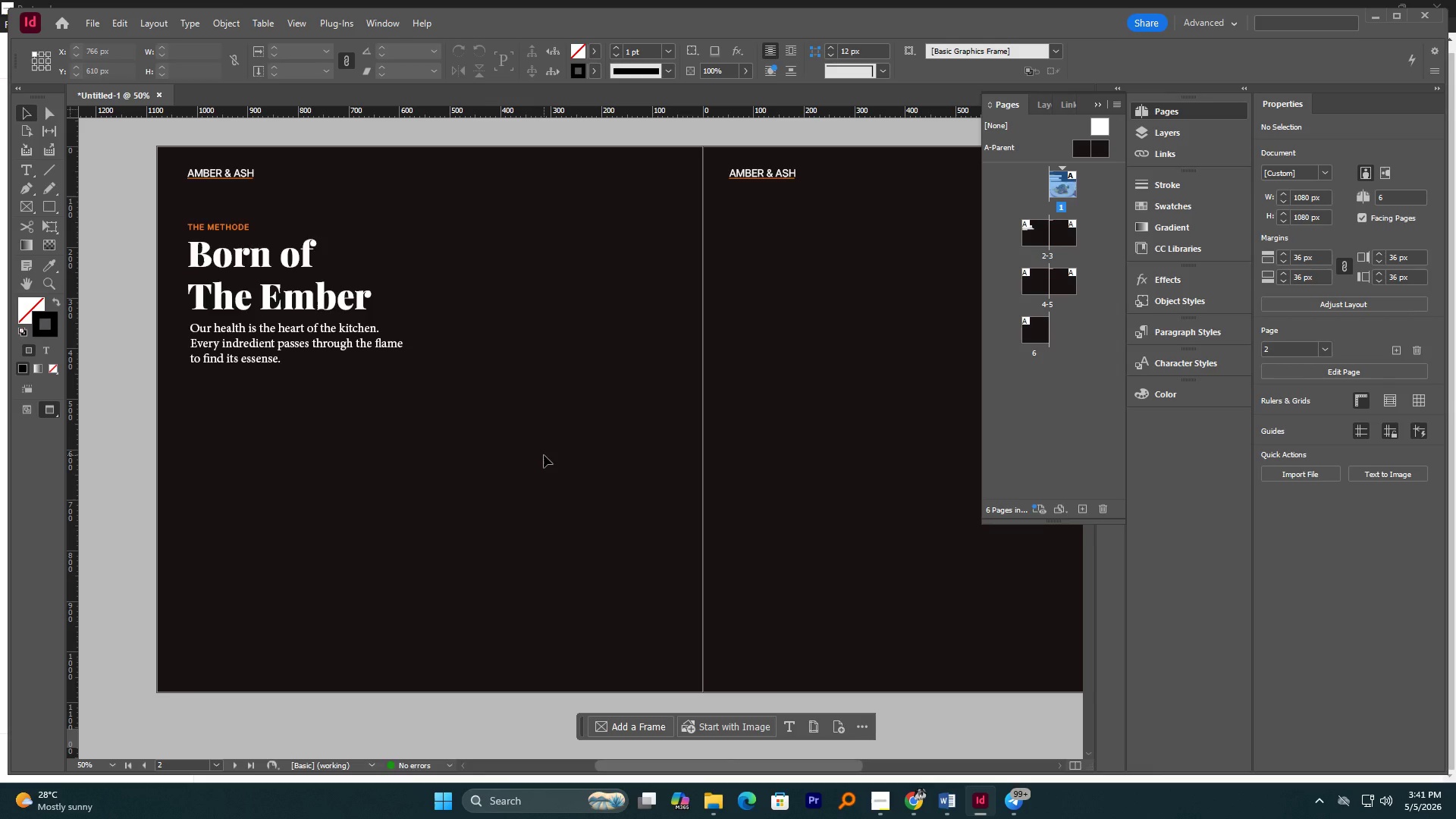 
mouse_move([720, 783])
 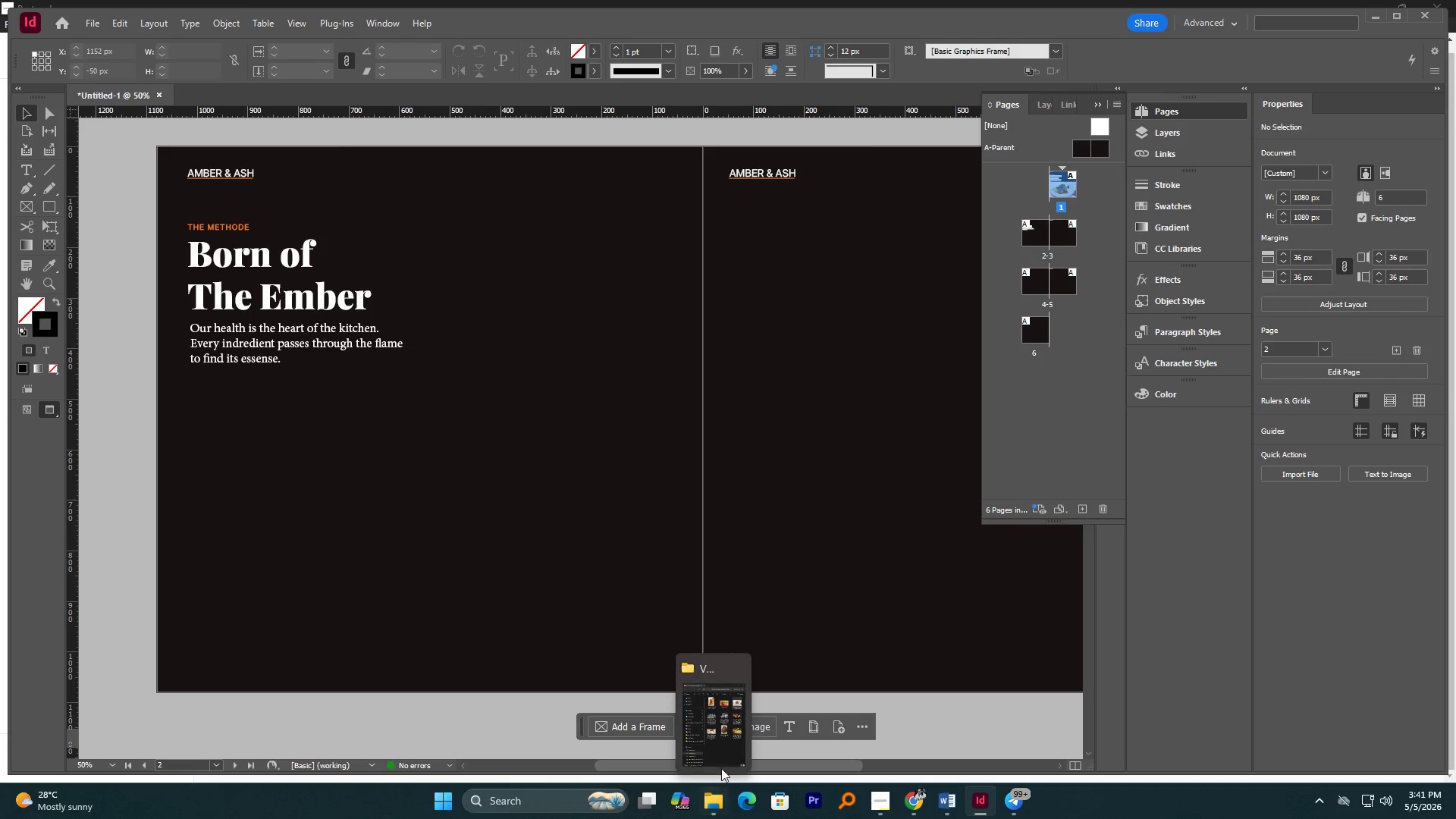 
mouse_move([718, 750])
 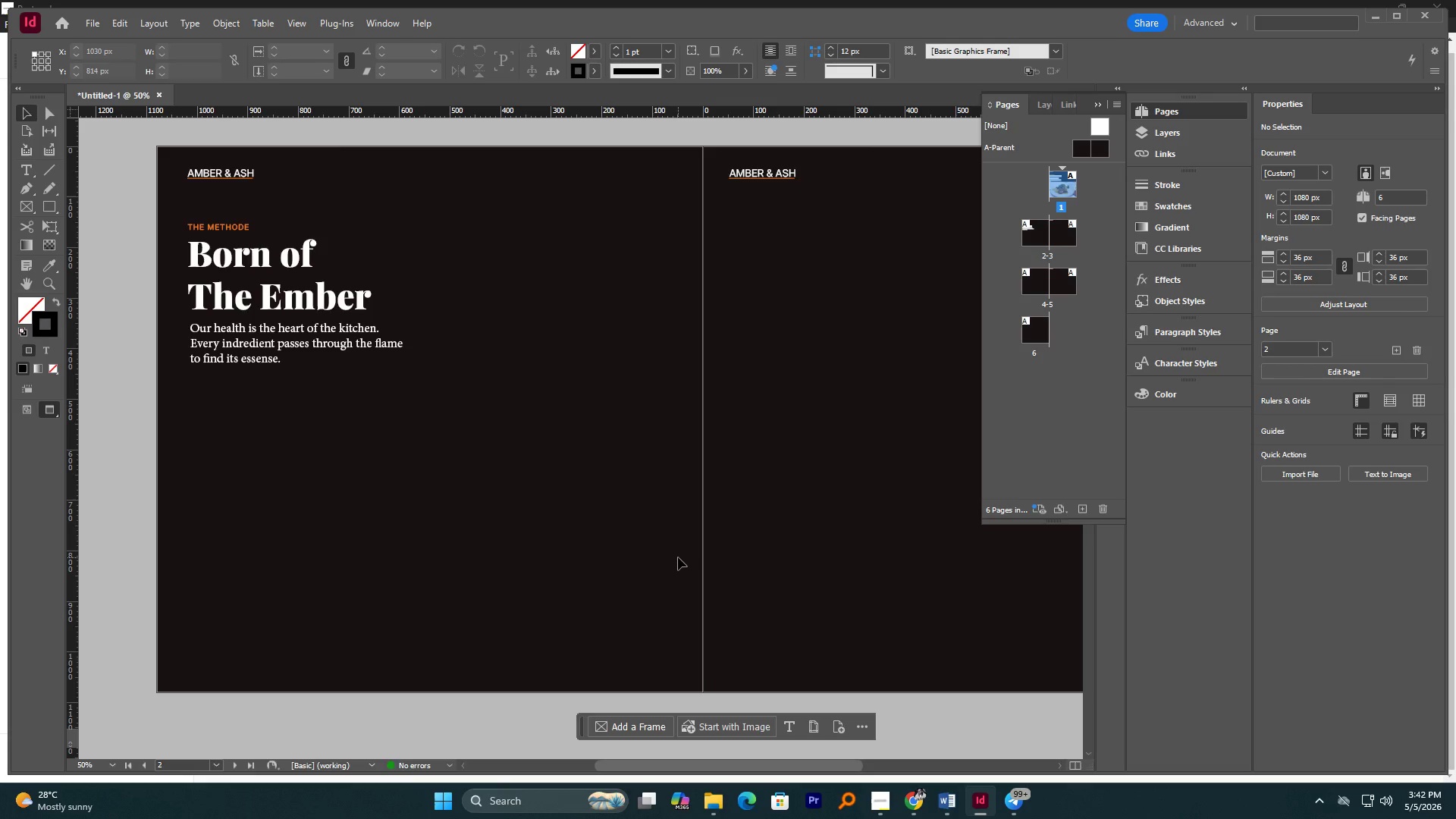 
wait(46.74)
 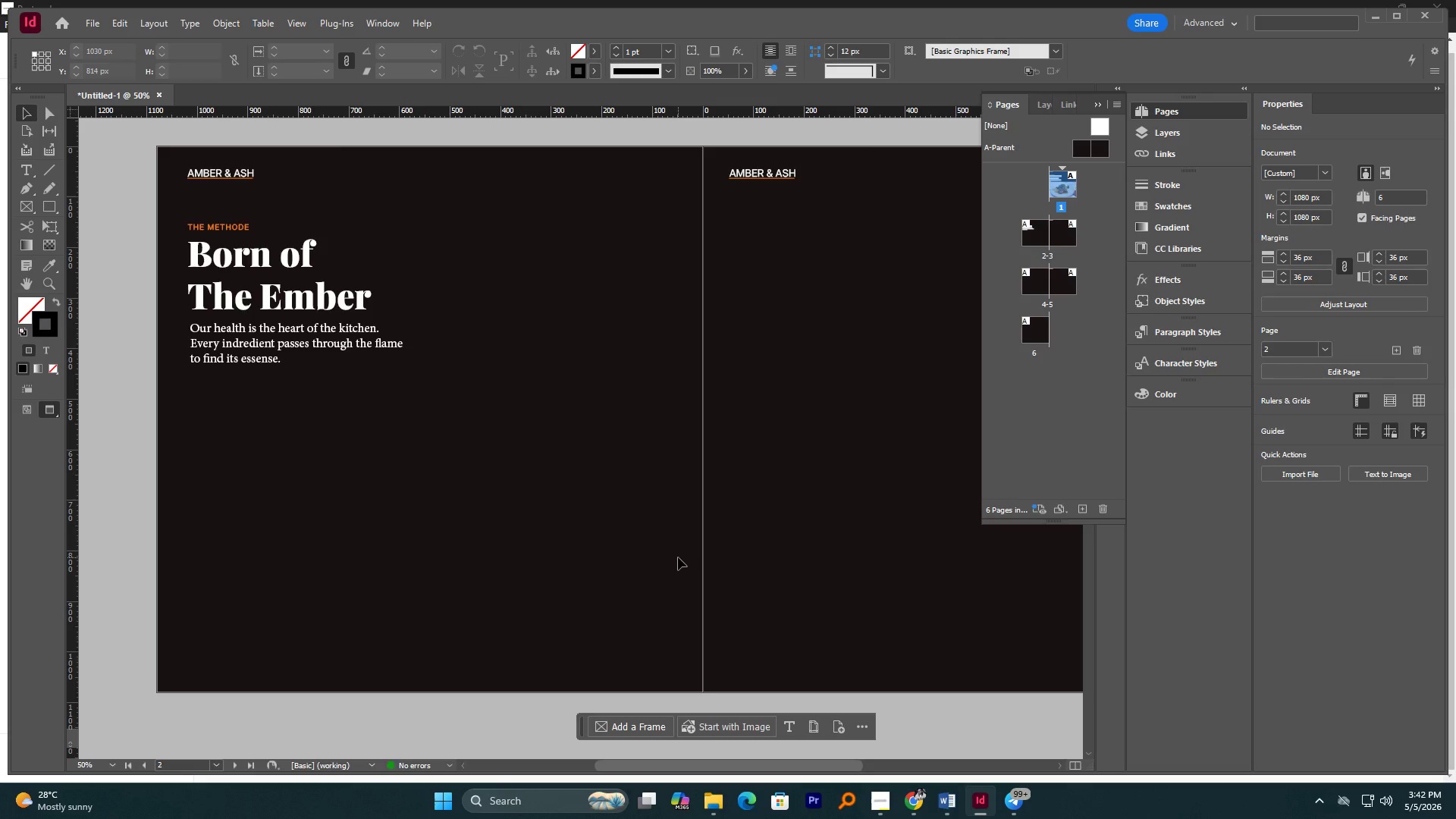 
double_click([253, 227])
 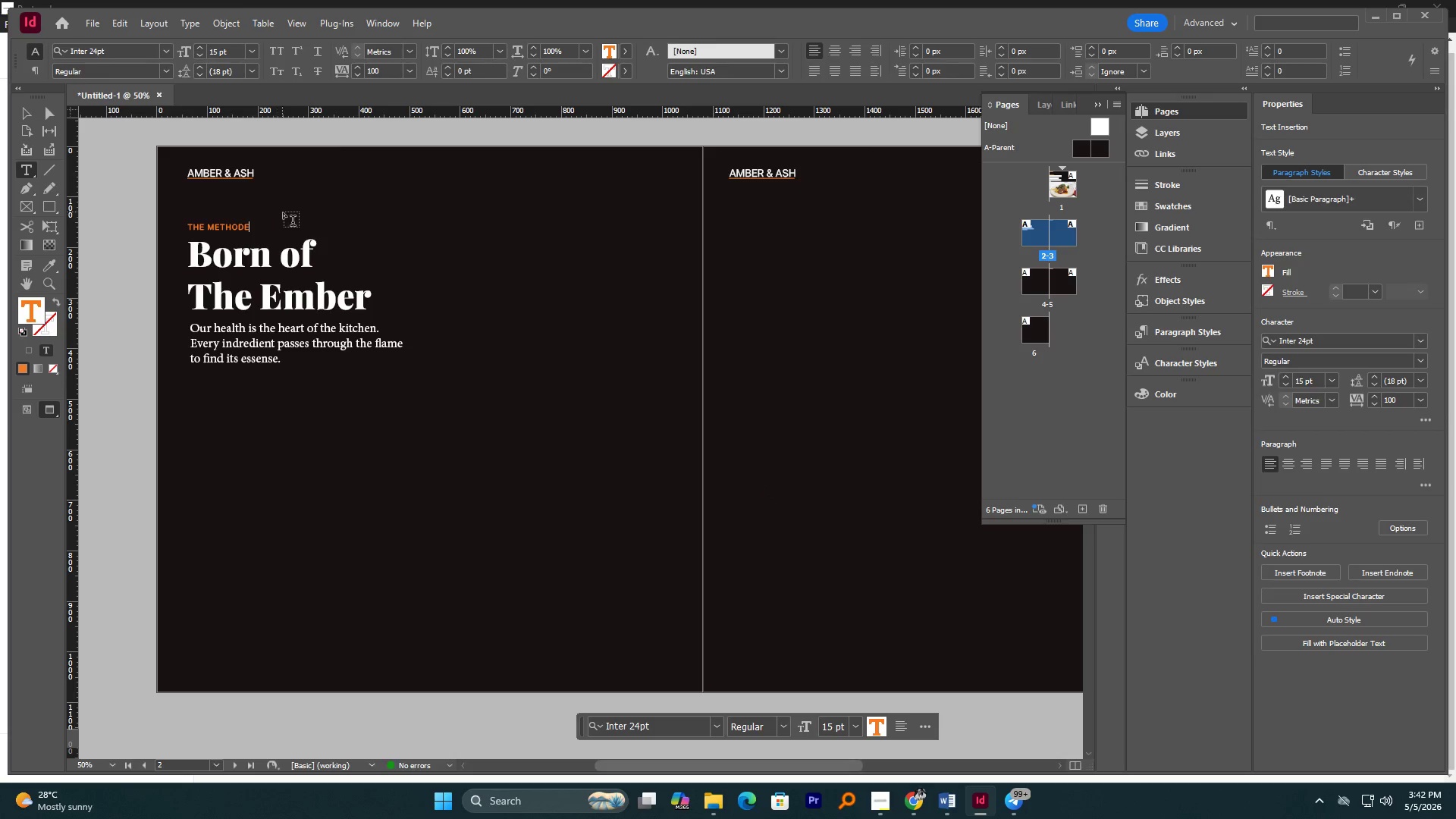 
key(Backspace)
 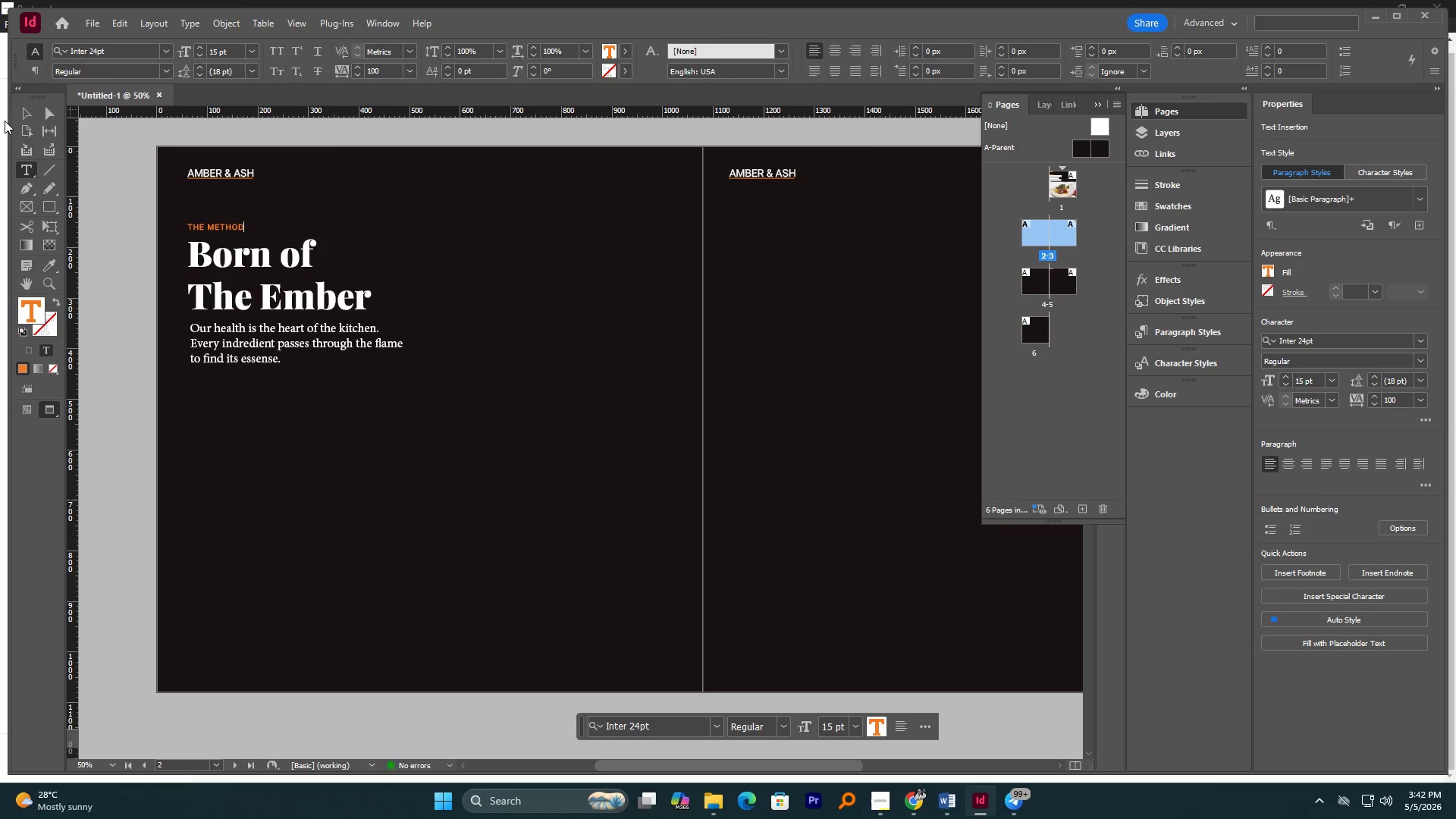 
left_click([21, 111])
 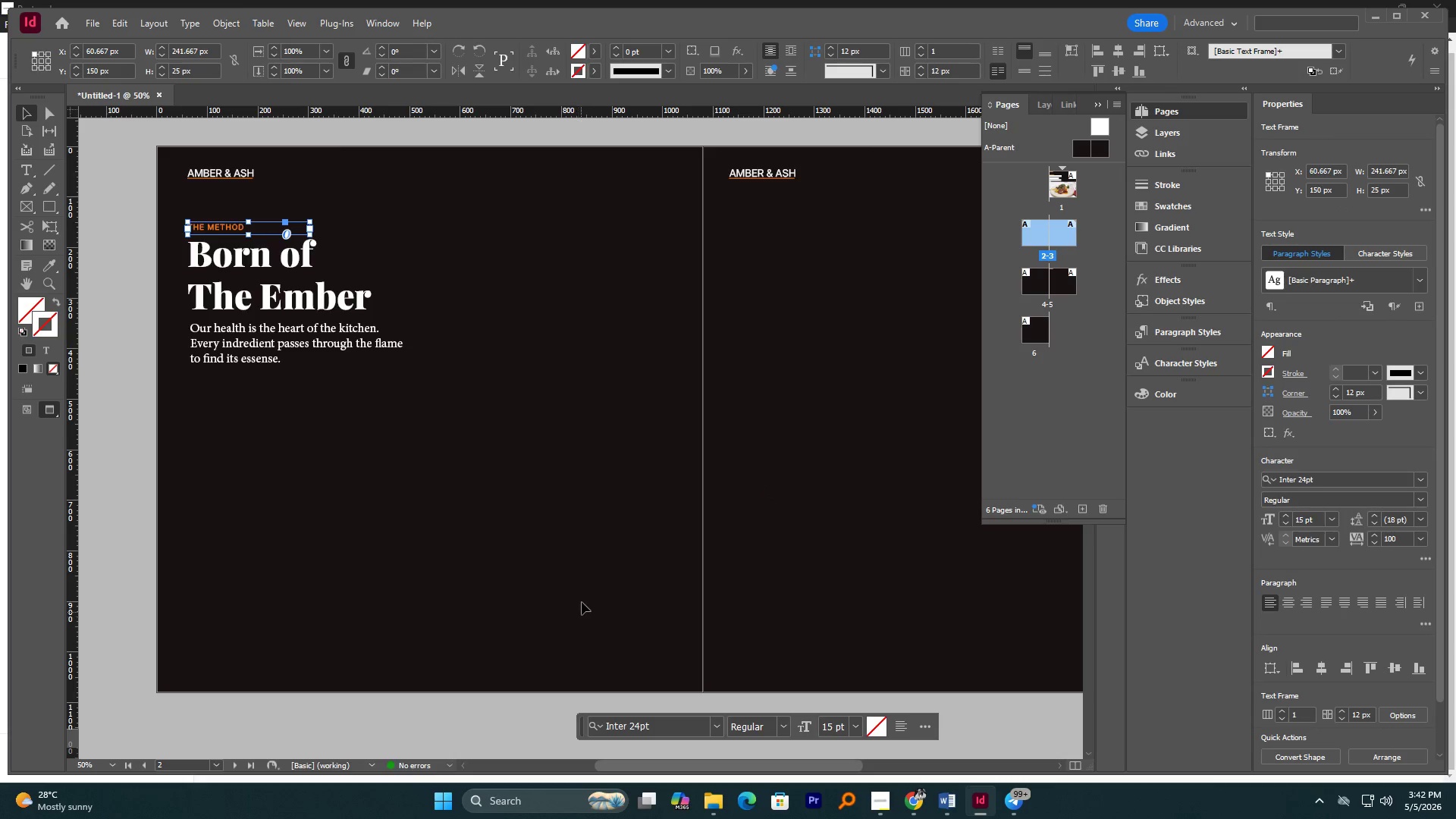 
left_click([439, 479])
 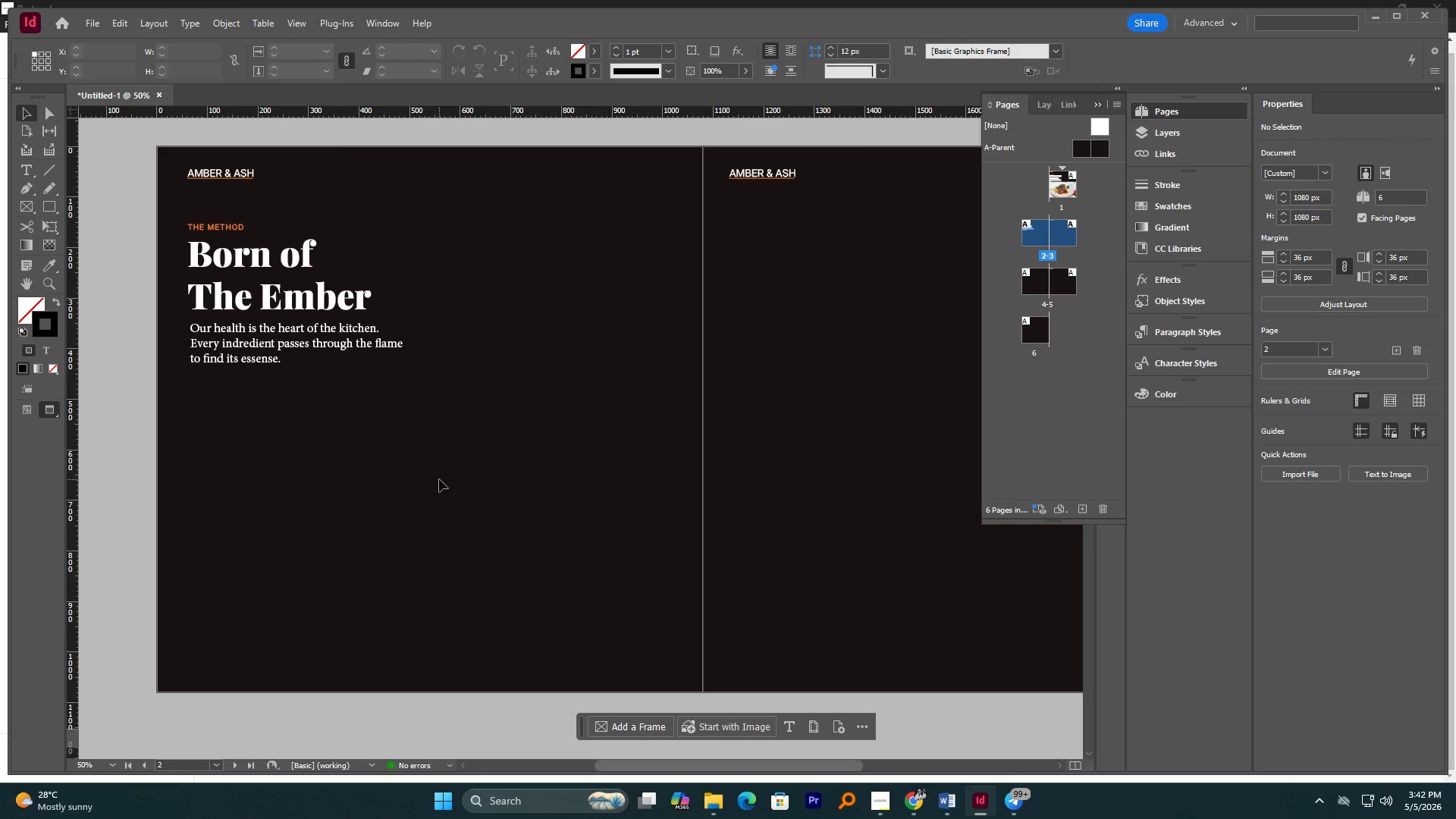 
wait(11.69)
 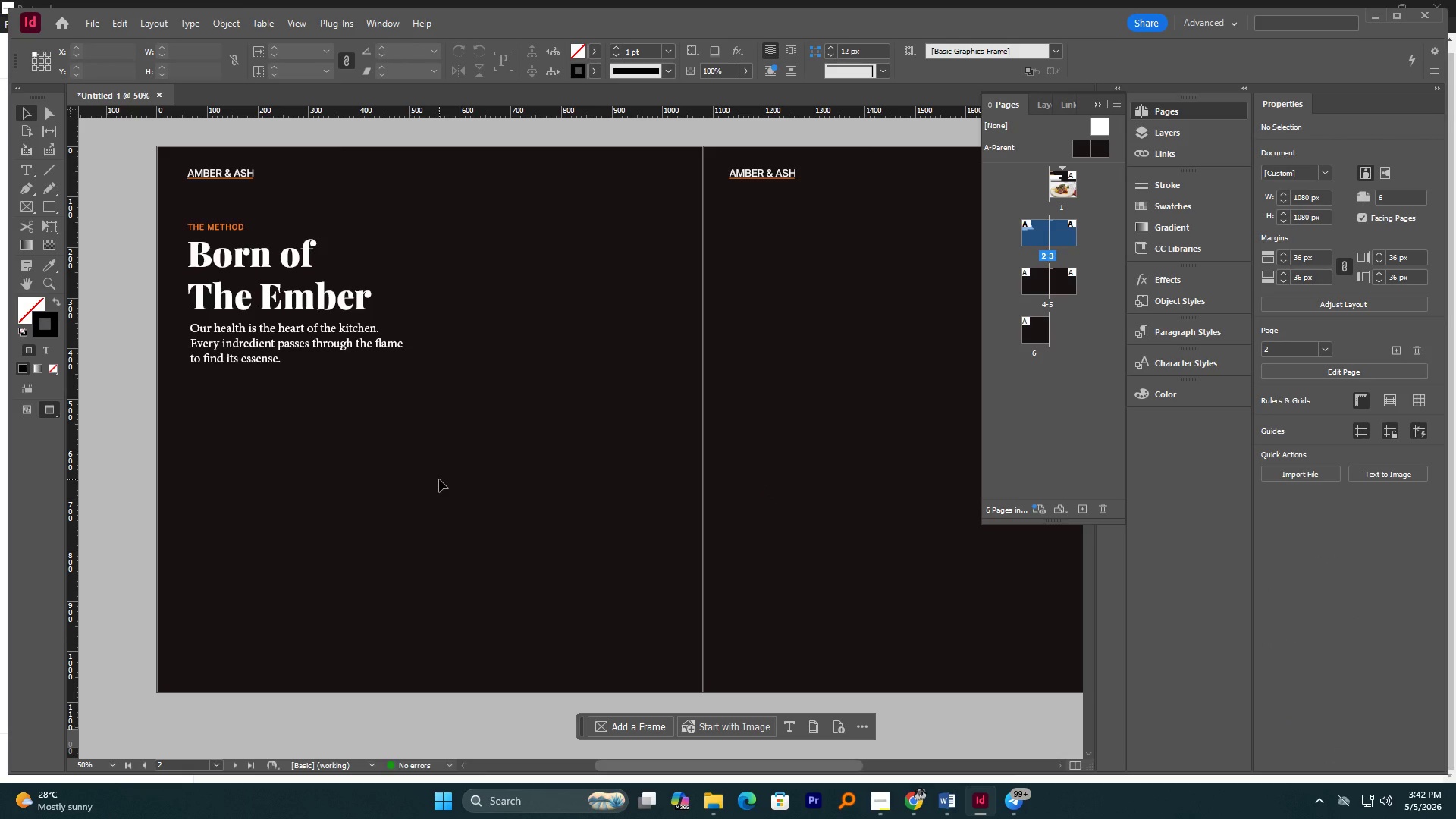 
left_click([704, 802])
 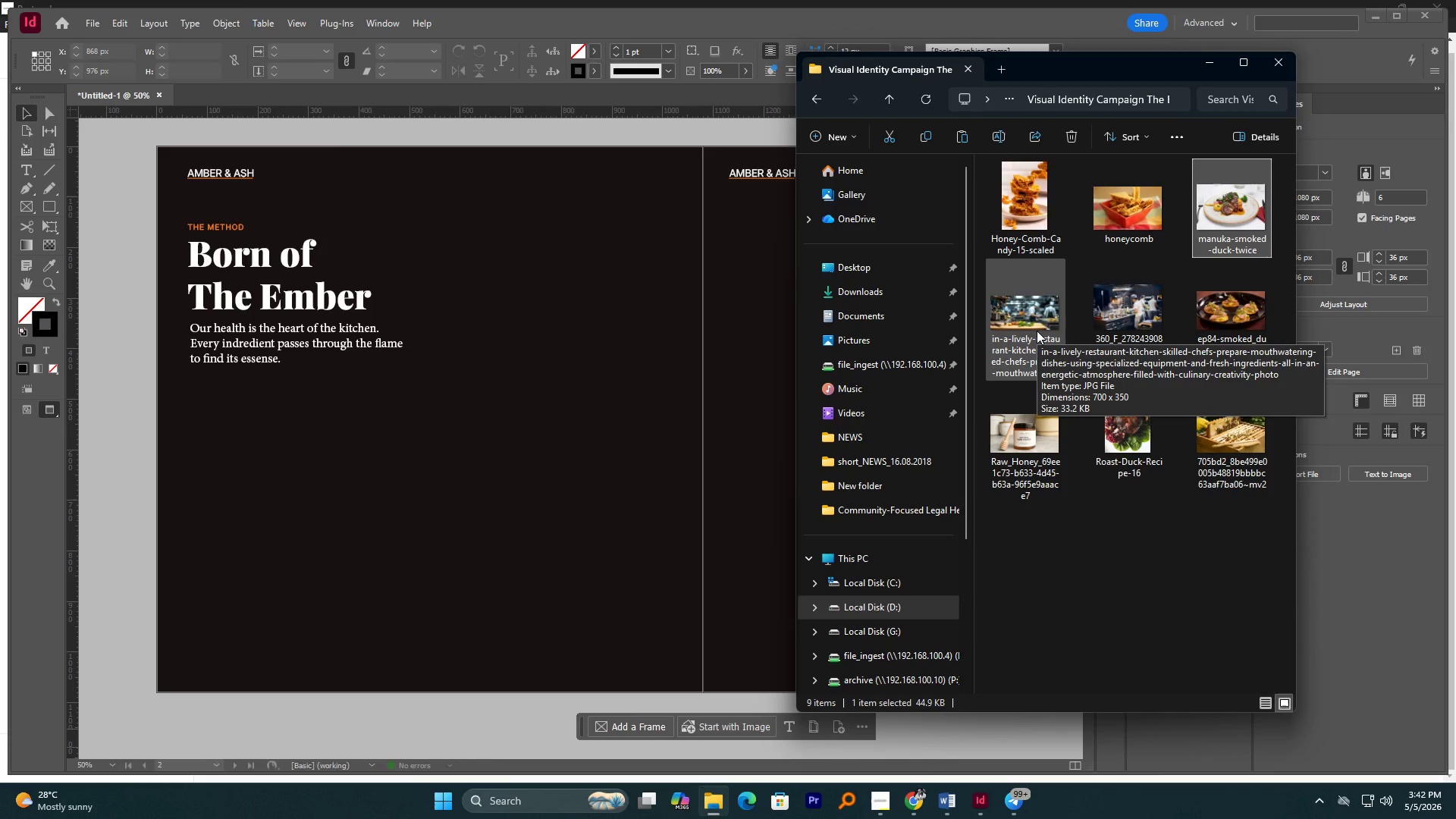 
wait(7.05)
 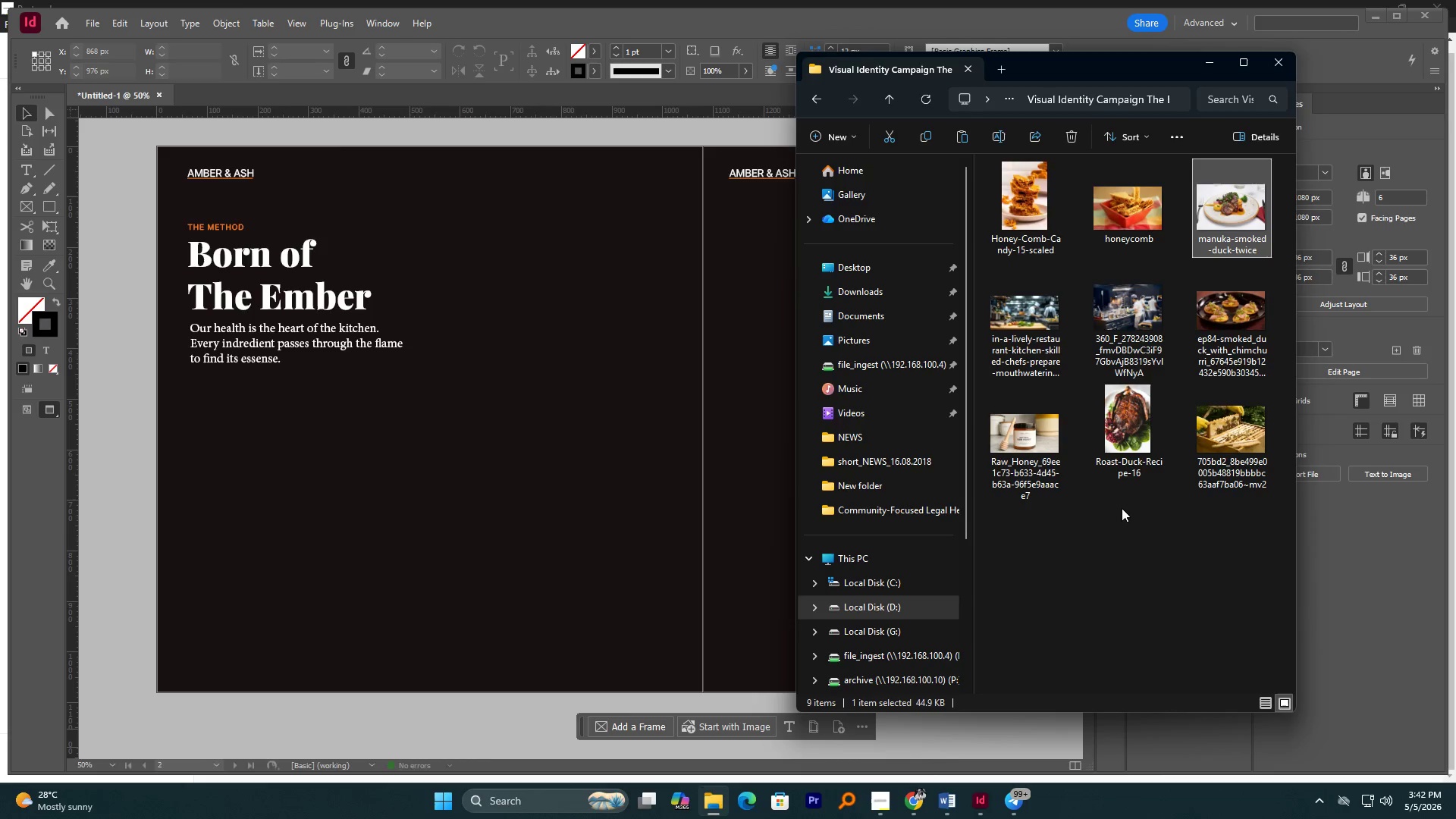 
left_click([1037, 331])
 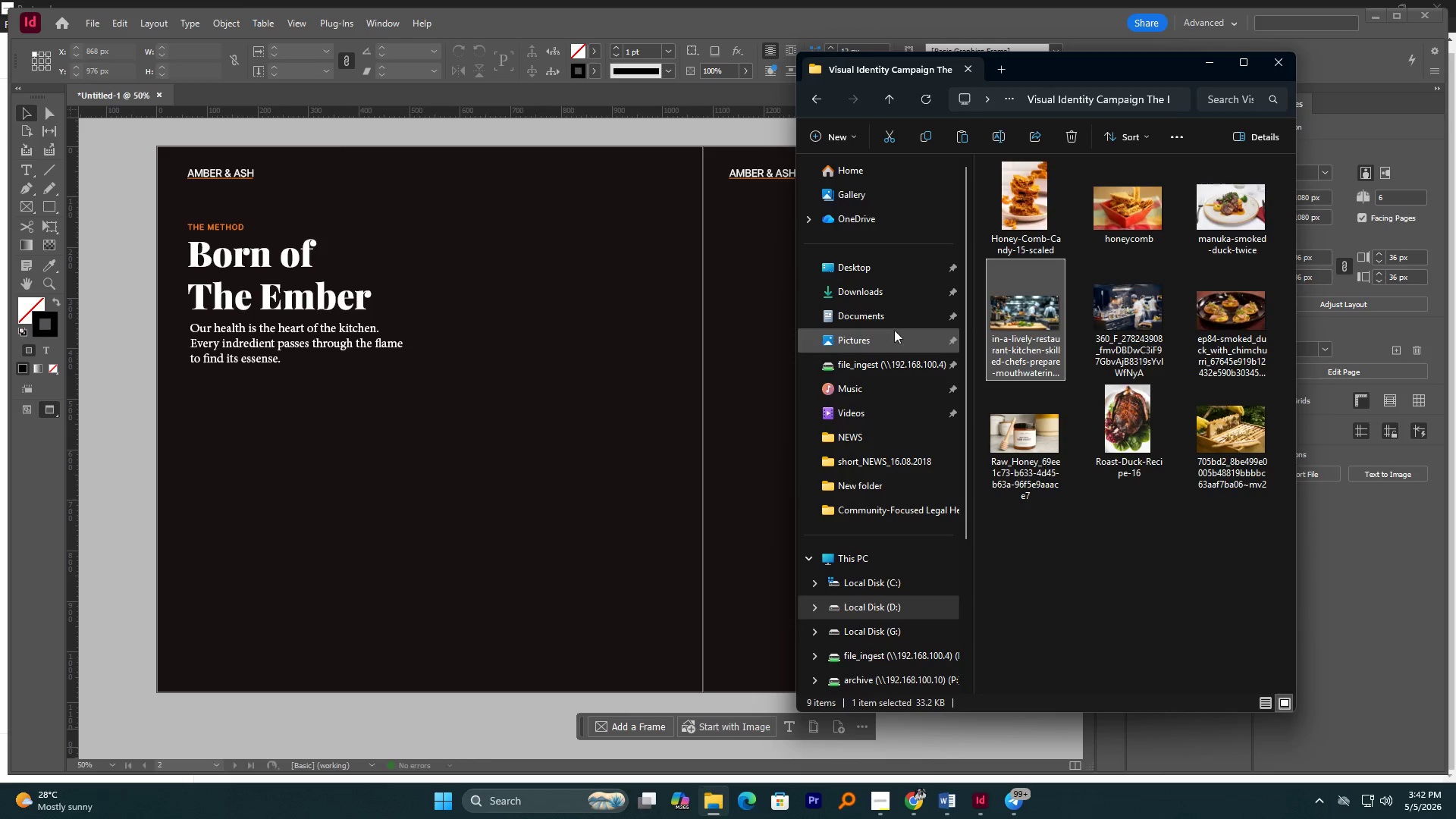 
left_click_drag(start_coordinate=[1040, 310], to_coordinate=[213, 401])
 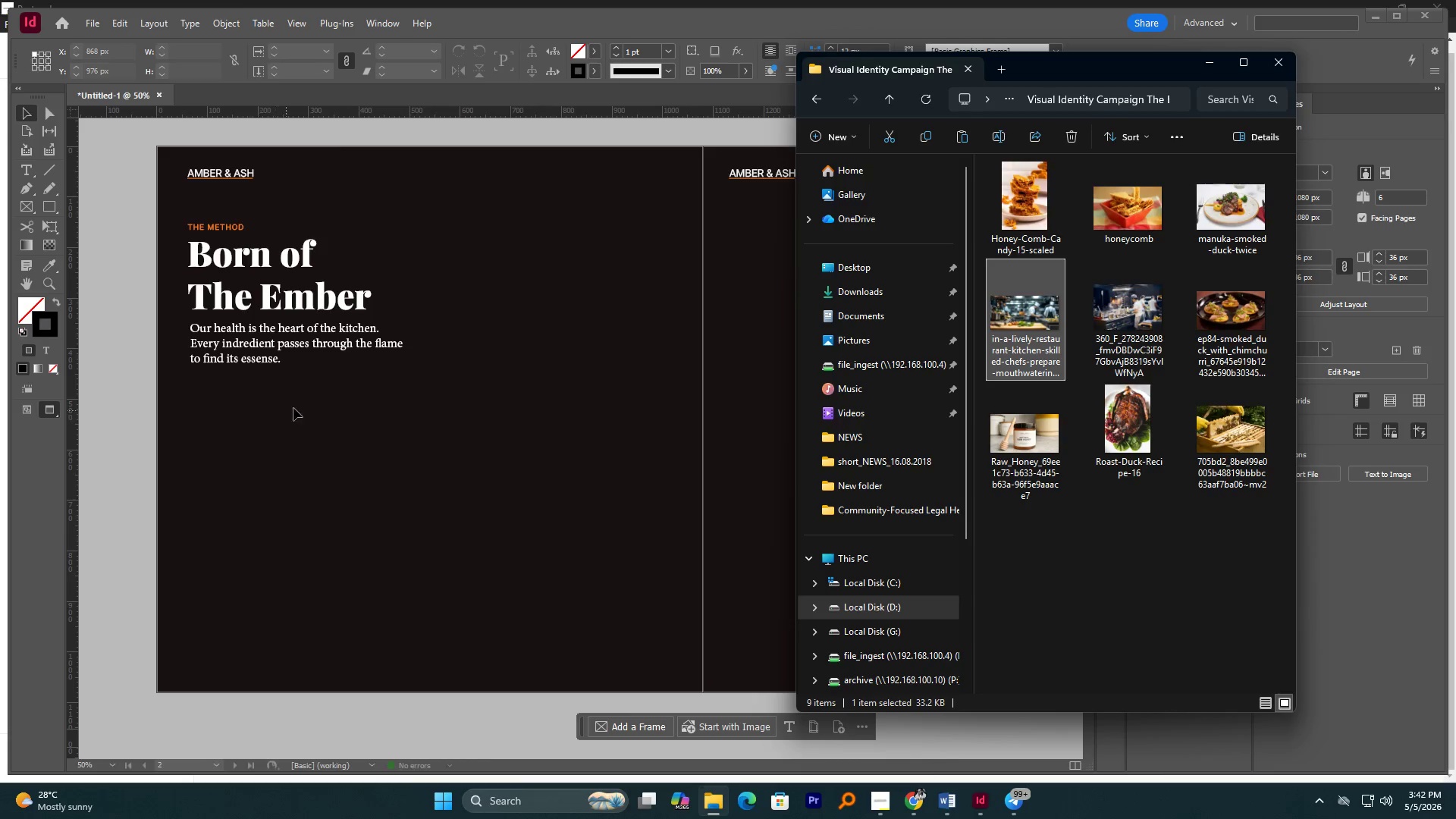 
left_click_drag(start_coordinate=[1026, 292], to_coordinate=[398, 440])
 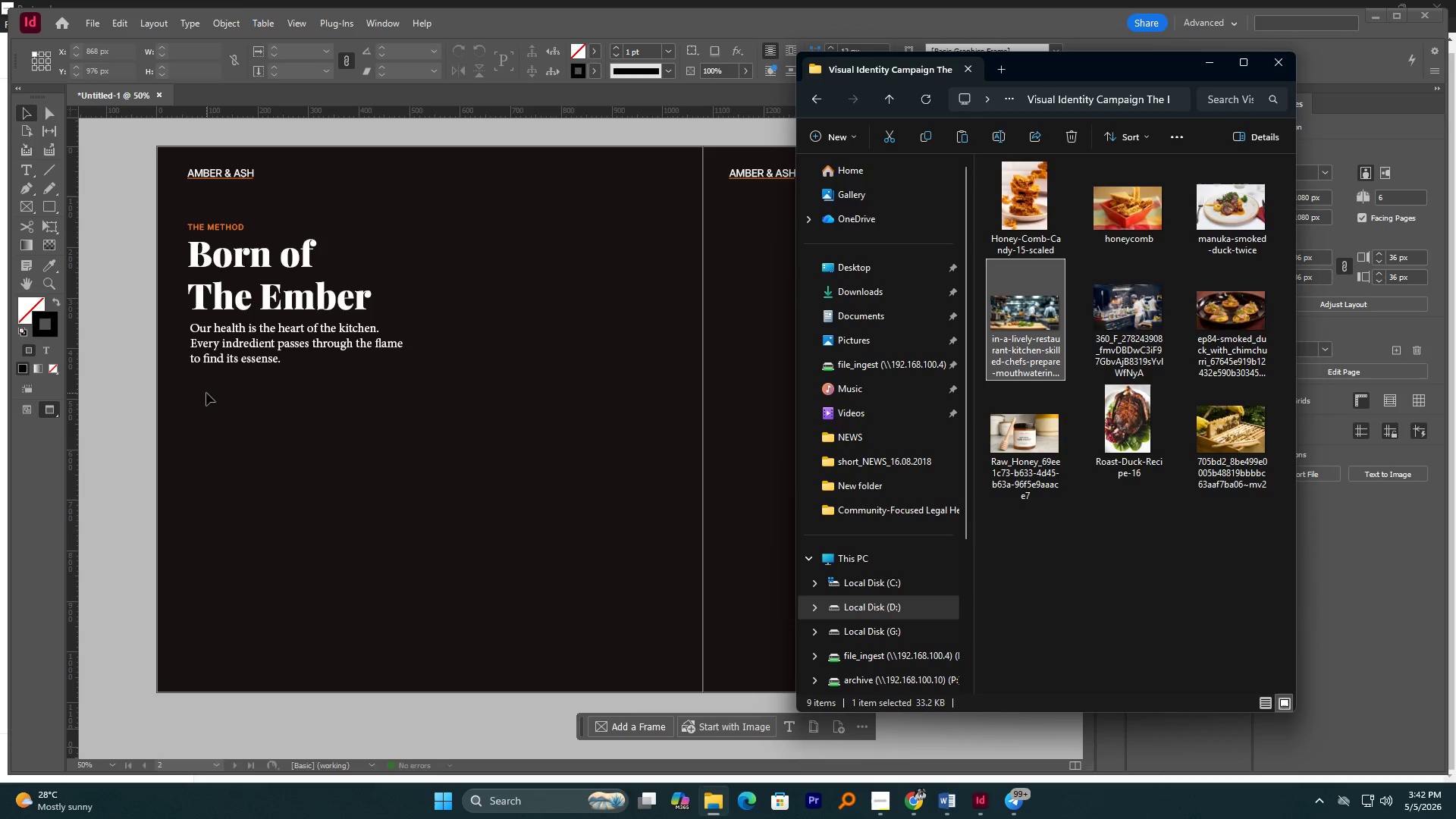 
left_click([248, 403])
 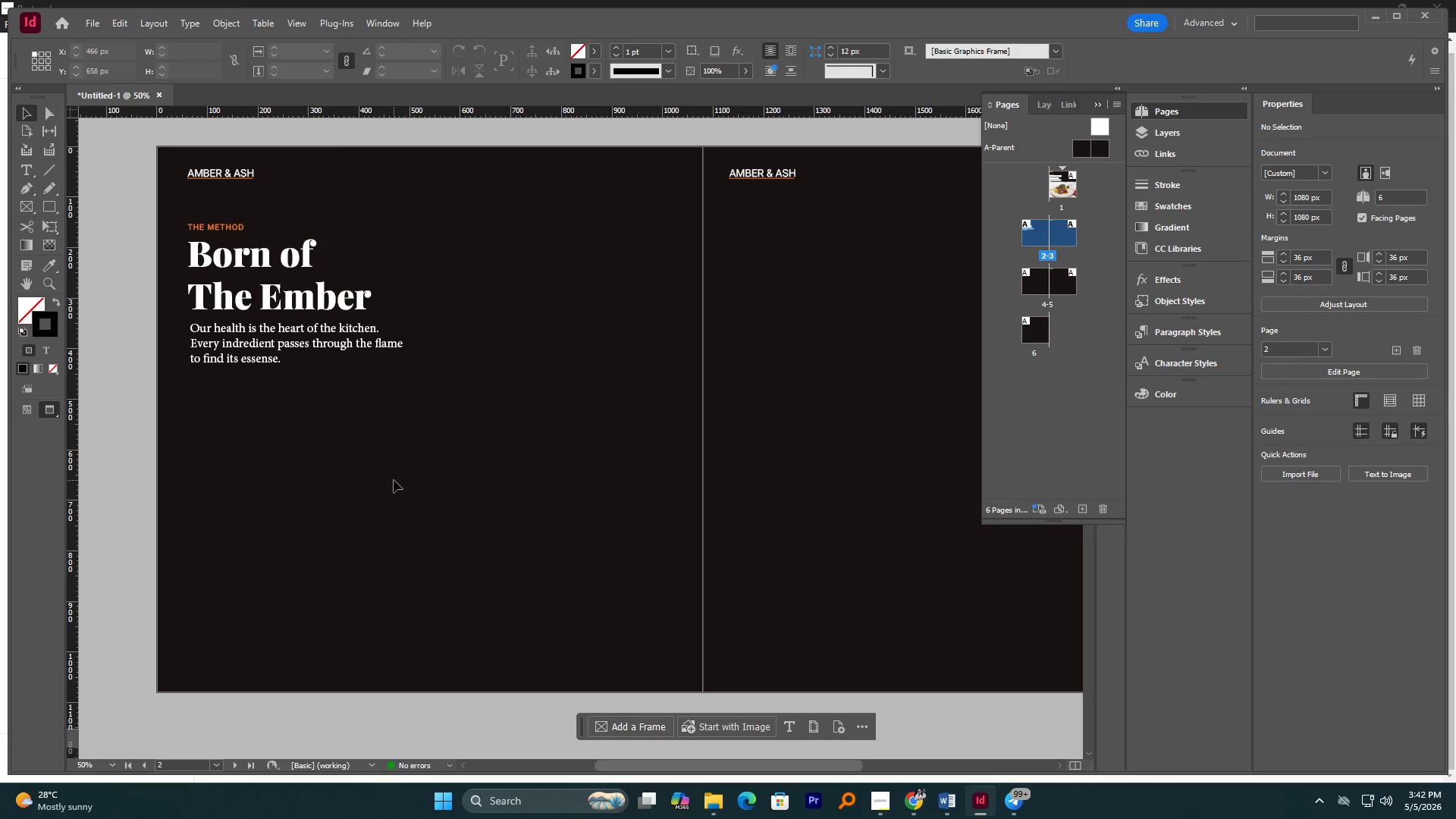 
hold_key(key=AltLeft, duration=1.61)
scroll: coordinate [394, 480], scroll_direction: down, amount: 3.0
 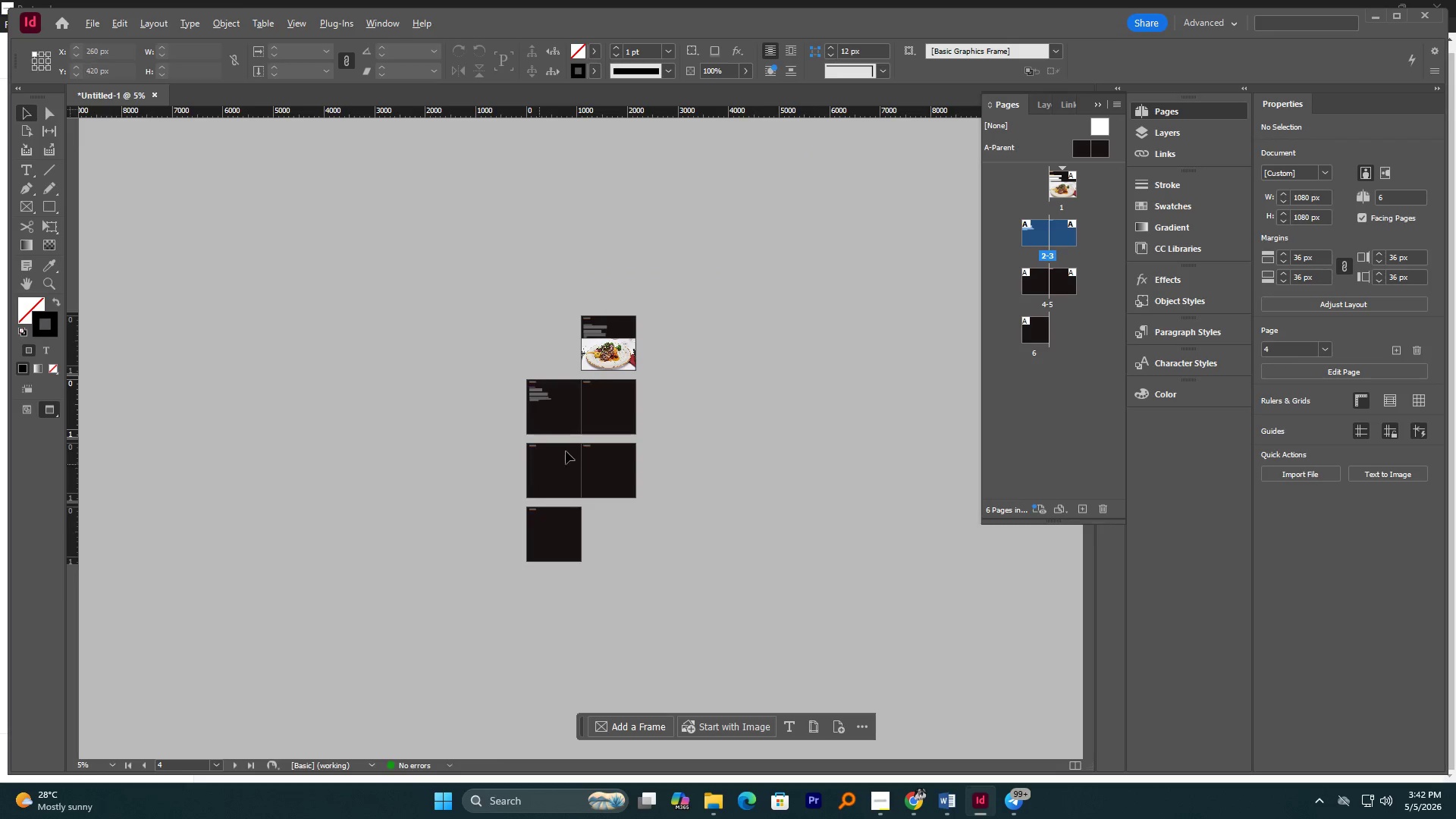 
hold_key(key=AltLeft, duration=0.89)
scroll: coordinate [444, 389], scroll_direction: up, amount: 5.0
 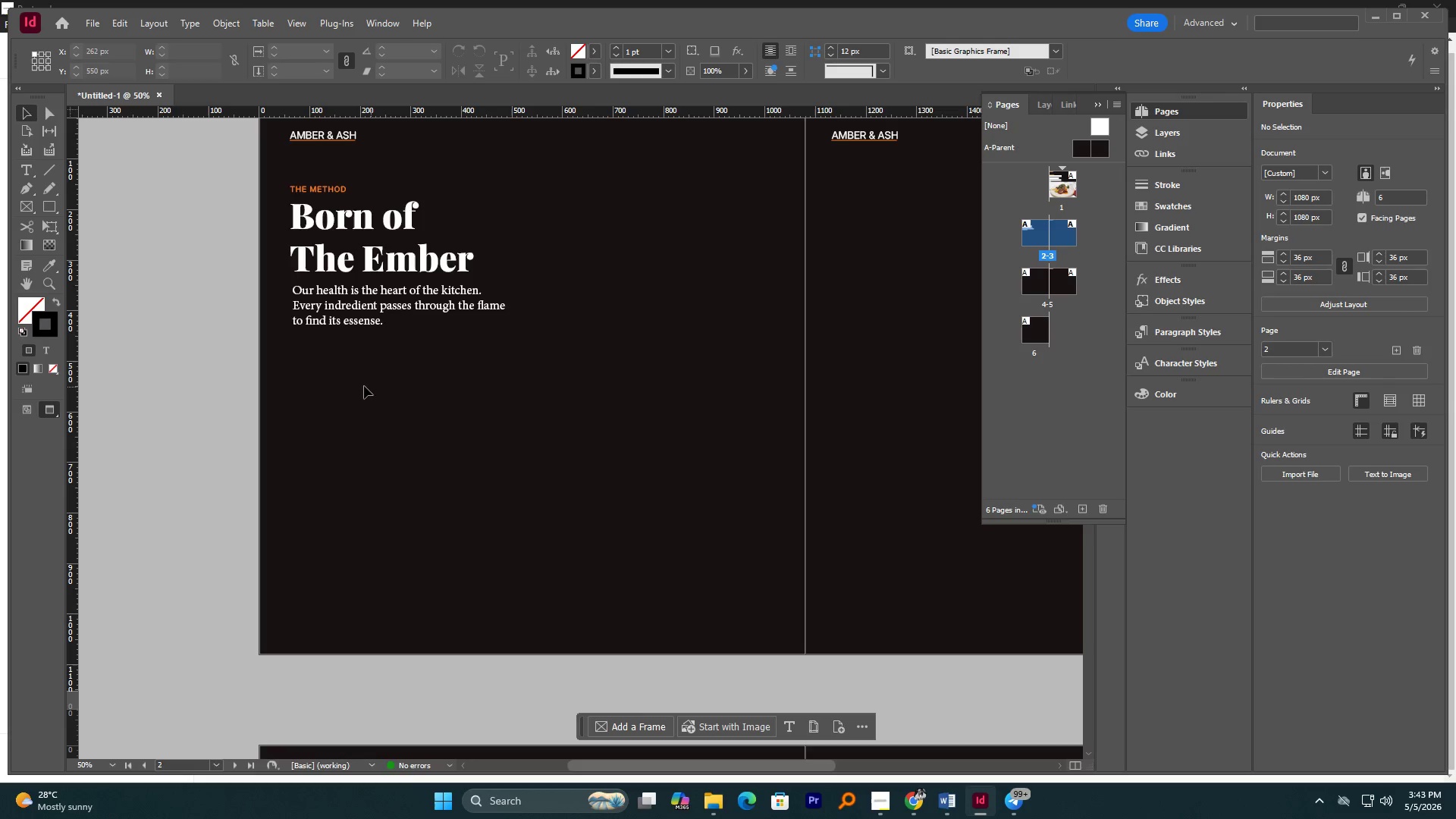 
left_click_drag(start_coordinate=[51, 203], to_coordinate=[67, 212])
 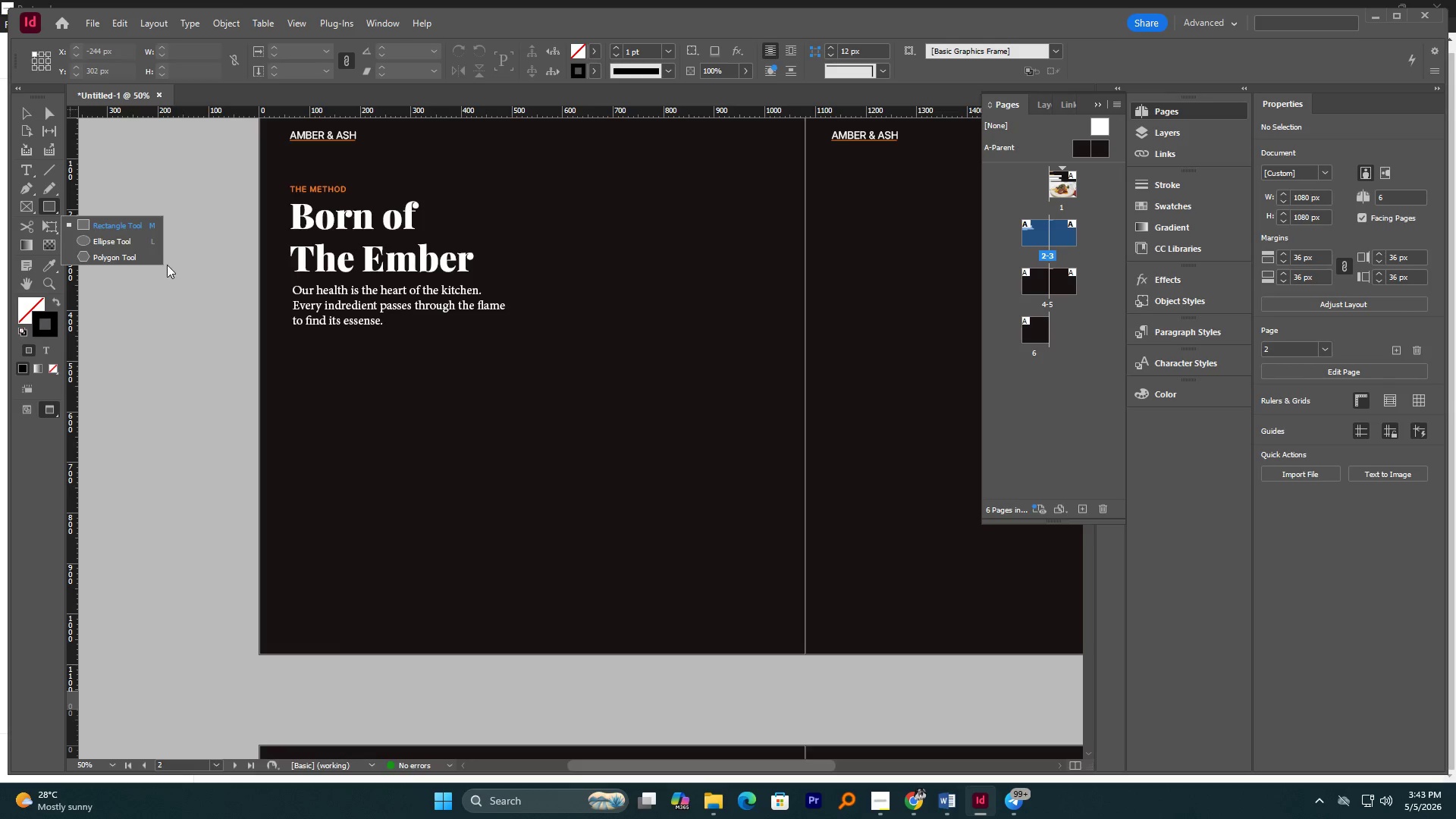 
left_click([121, 230])
 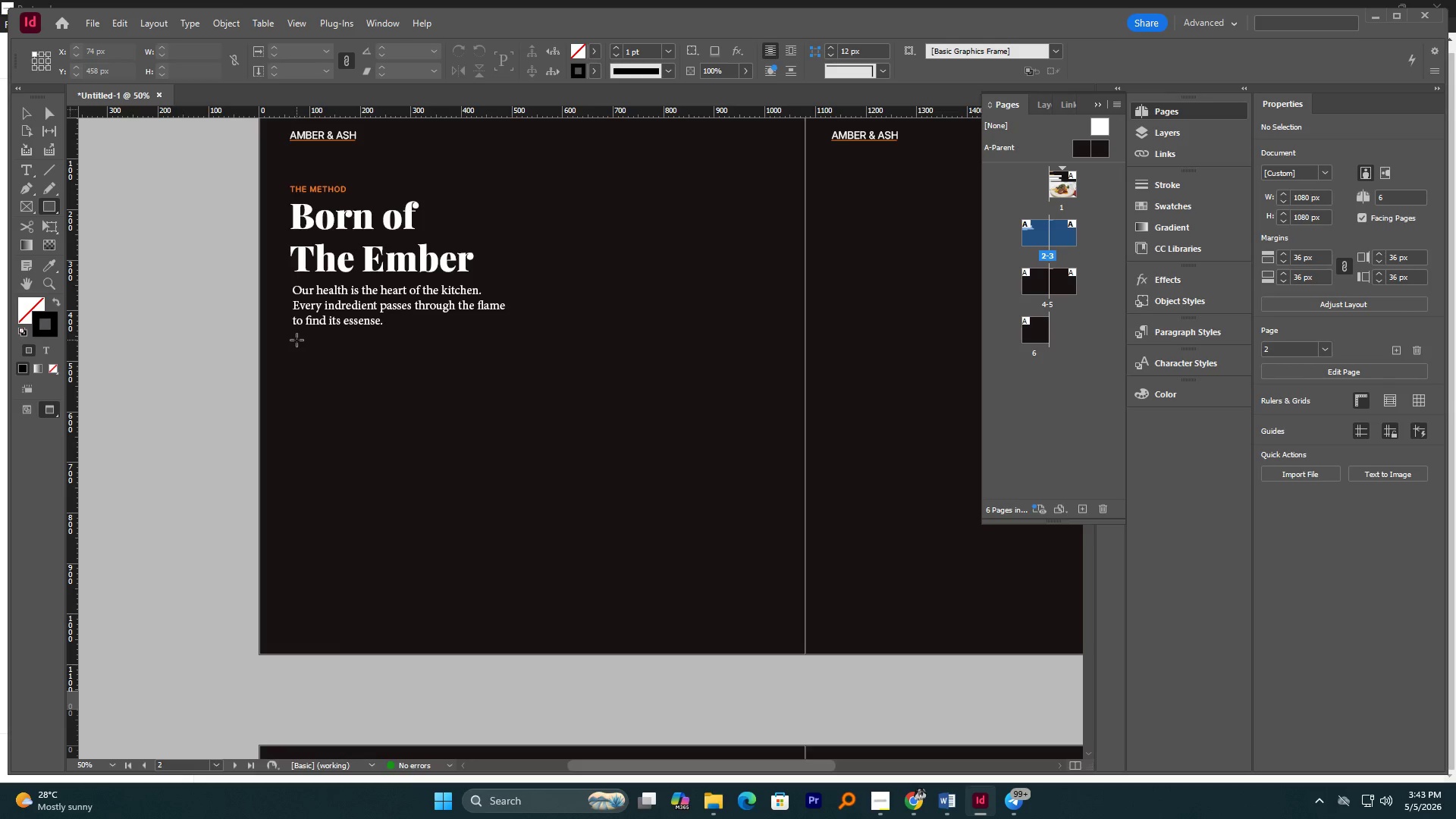 
left_click_drag(start_coordinate=[297, 340], to_coordinate=[620, 513])
 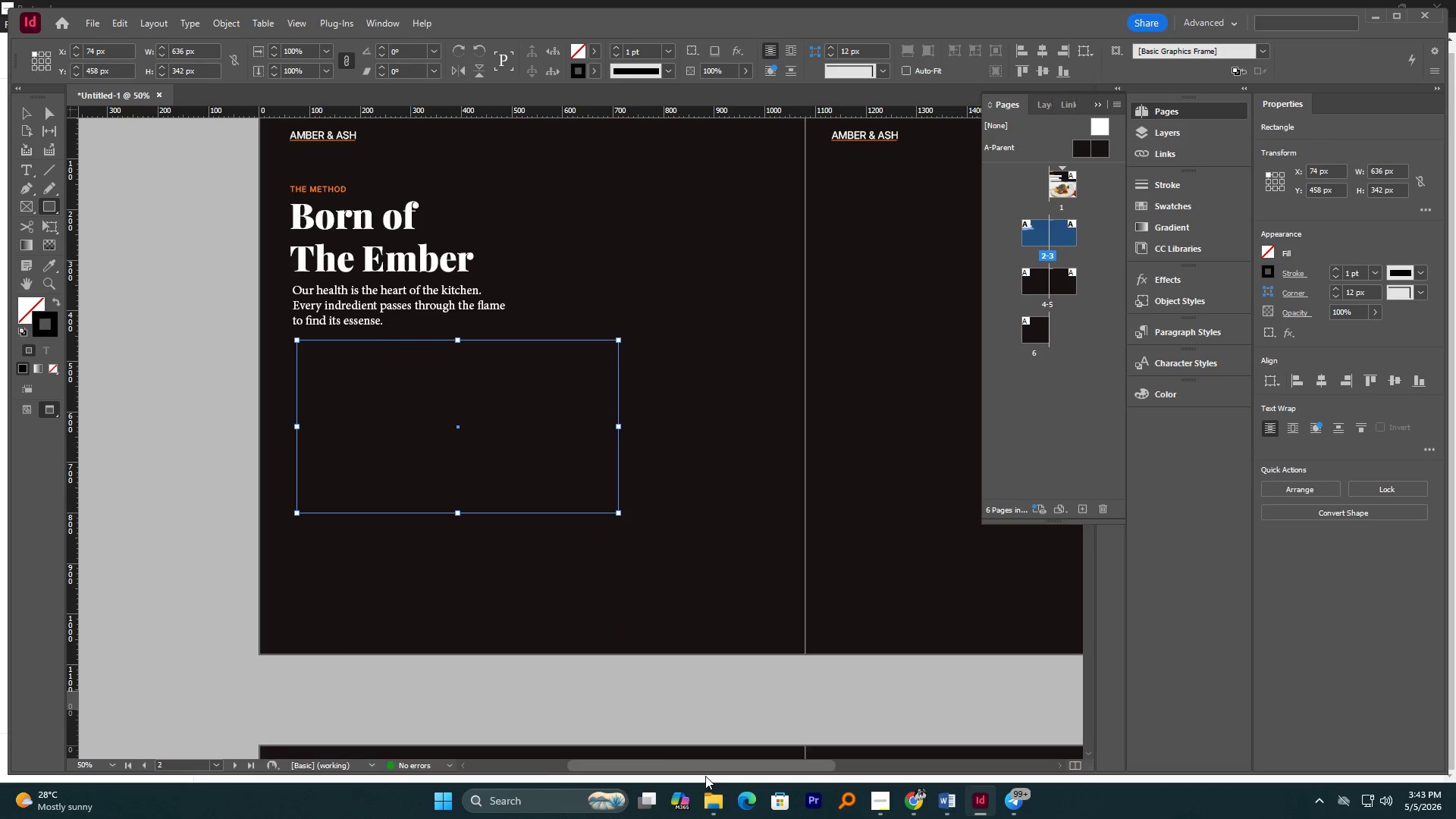 
left_click([722, 805])
 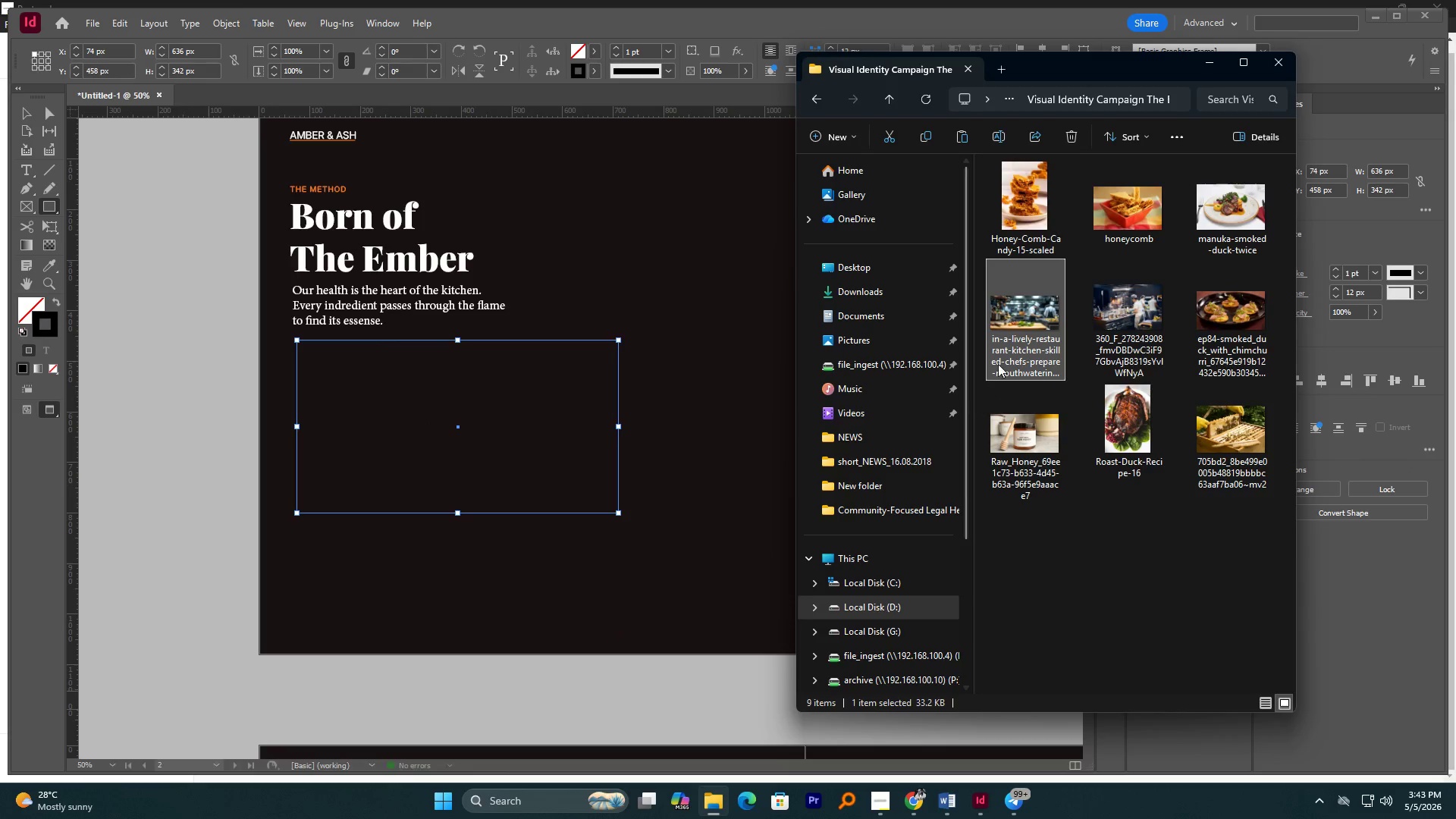 
left_click_drag(start_coordinate=[1013, 311], to_coordinate=[401, 424])
 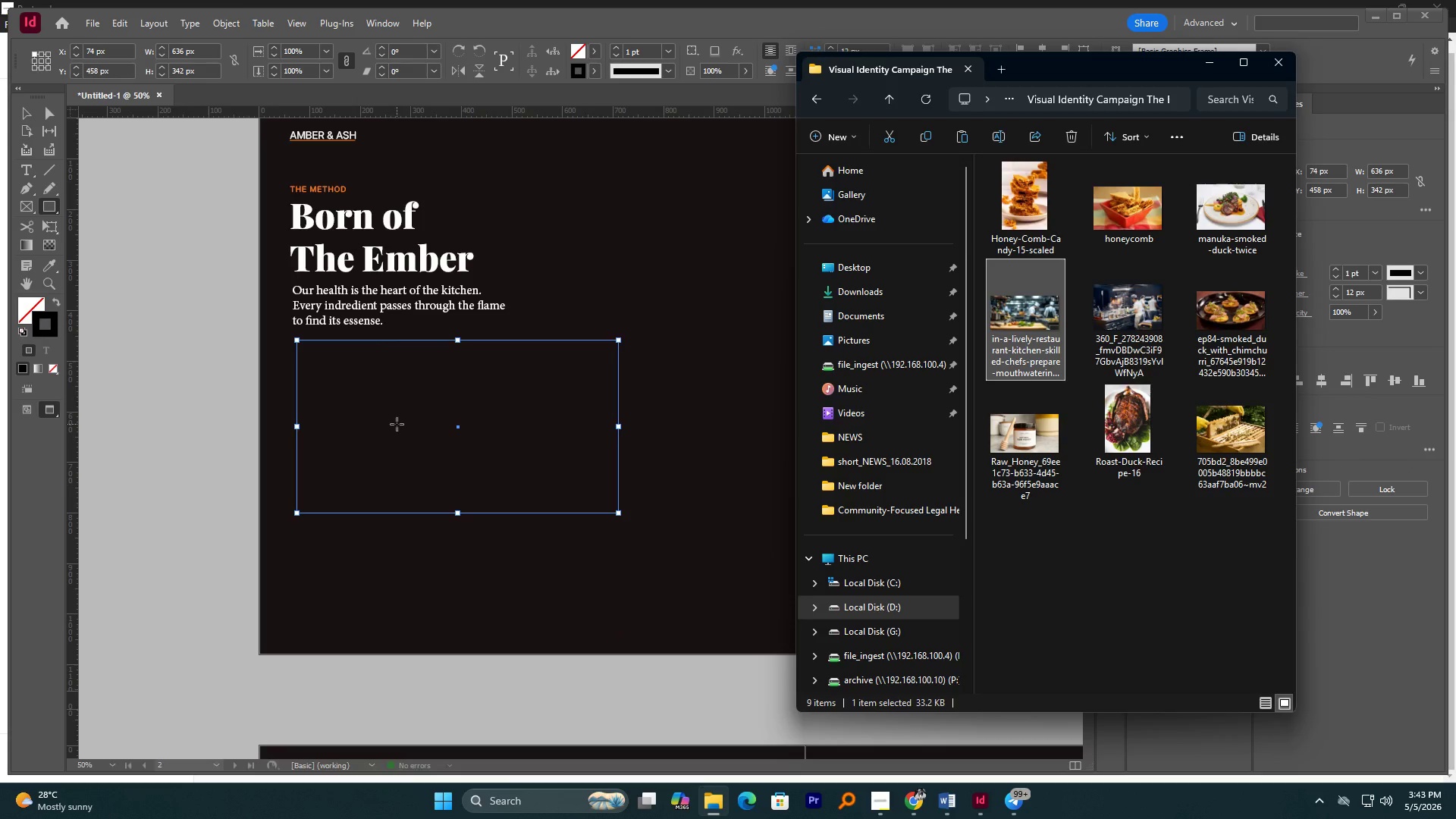 
scroll: coordinate [389, 429], scroll_direction: up, amount: 2.0
 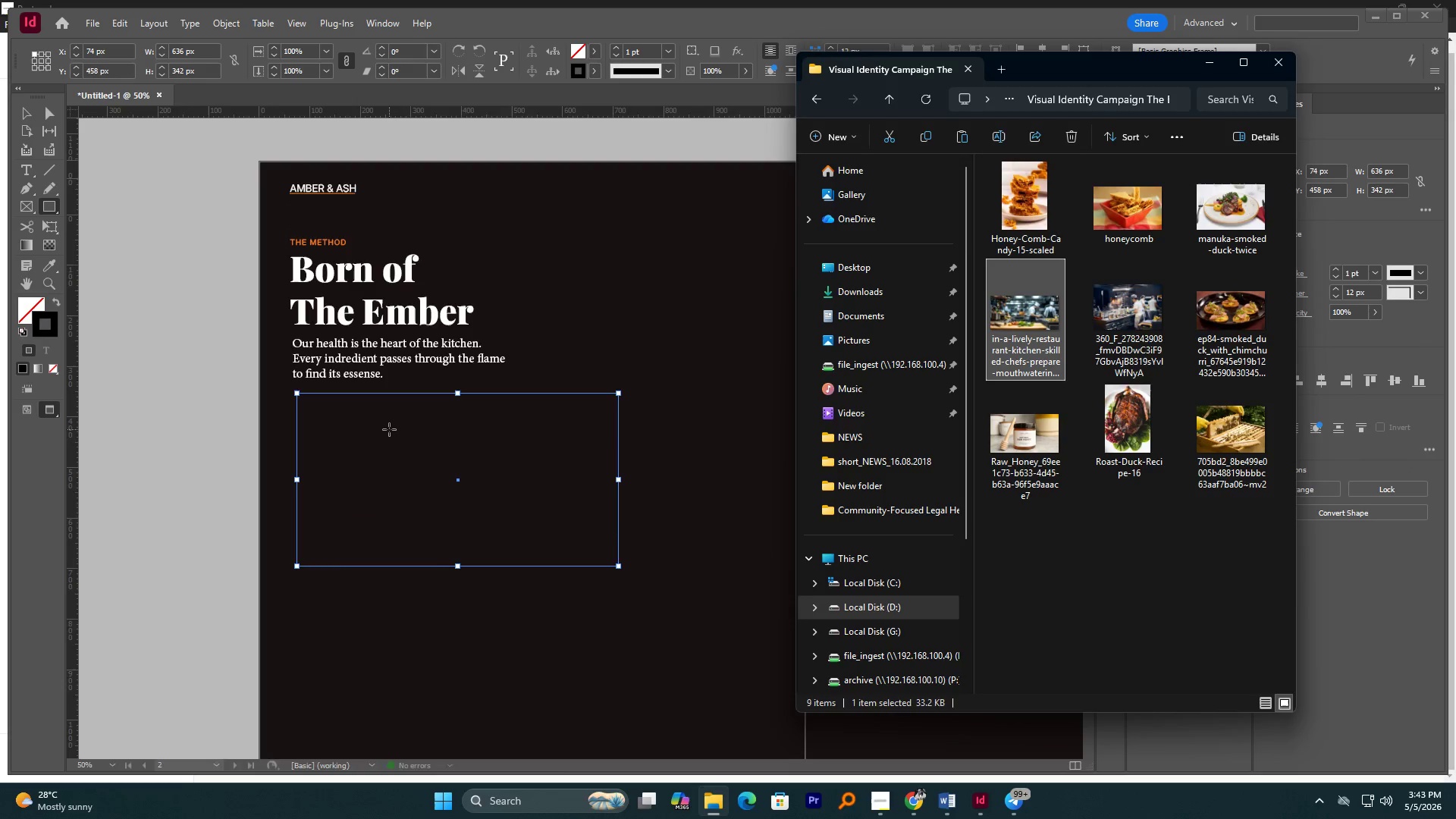 
scroll: coordinate [389, 429], scroll_direction: down, amount: 1.0
 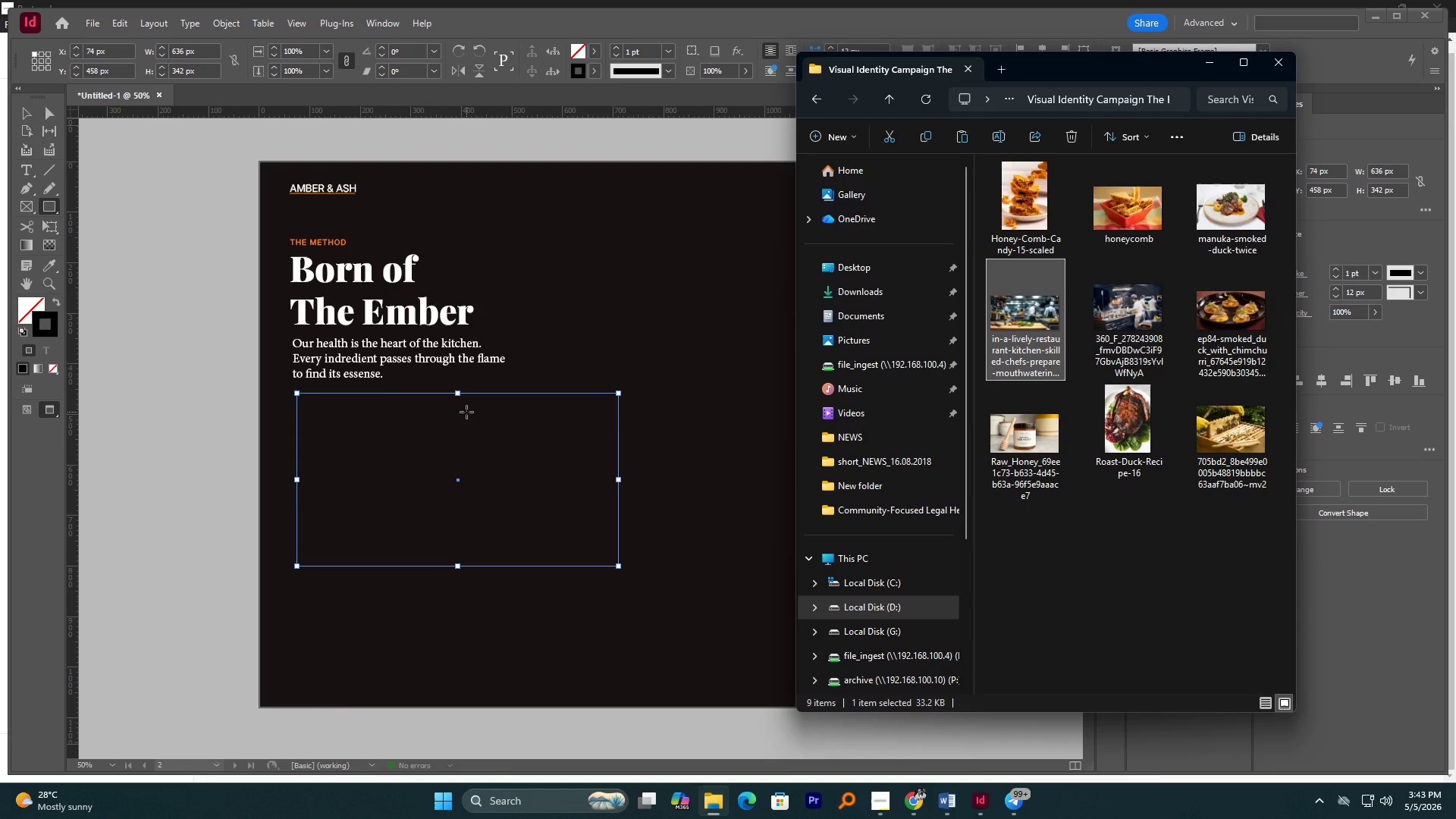 
wait(24.17)
 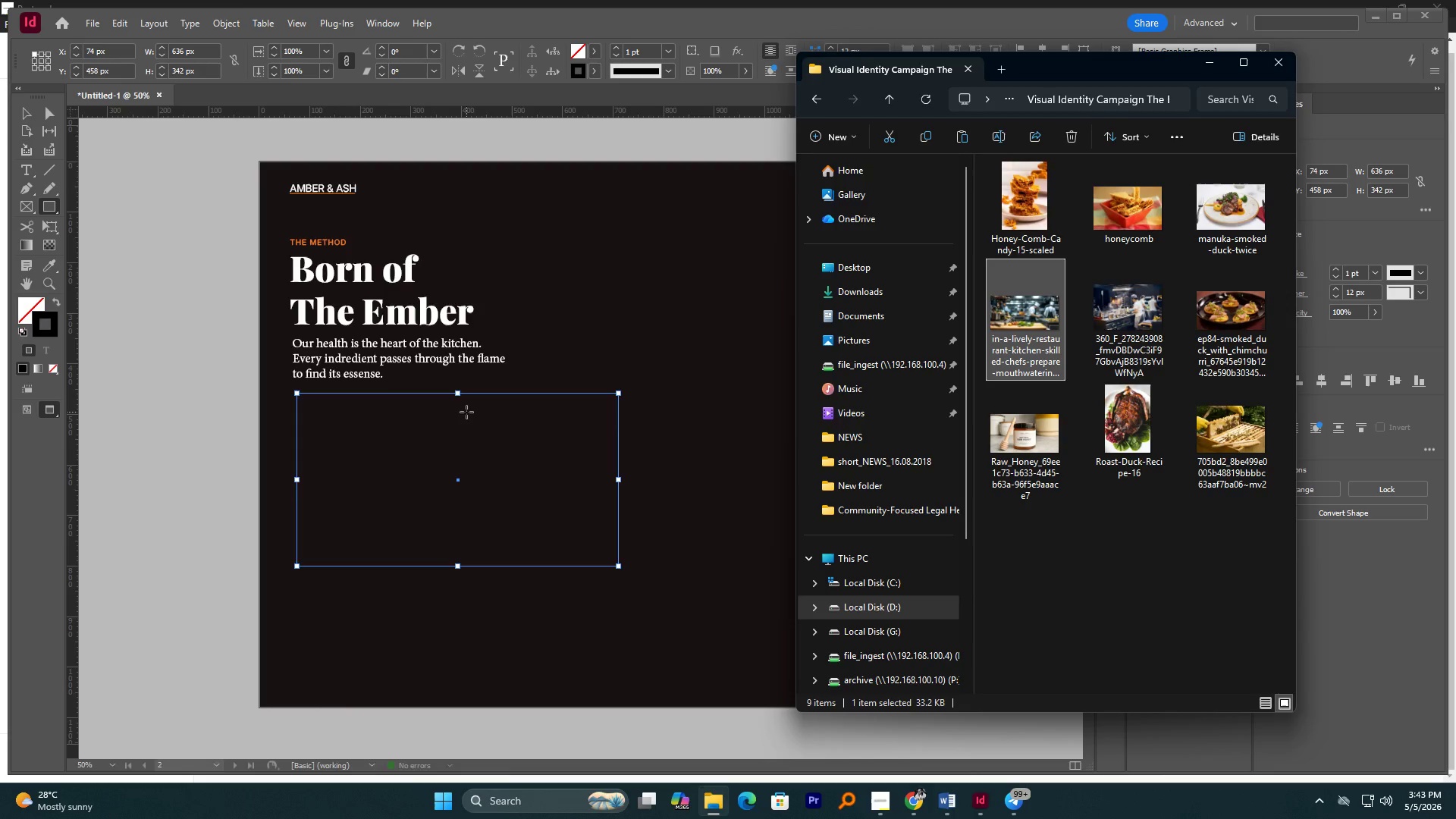 
left_click_drag(start_coordinate=[1217, 308], to_coordinate=[364, 457])
 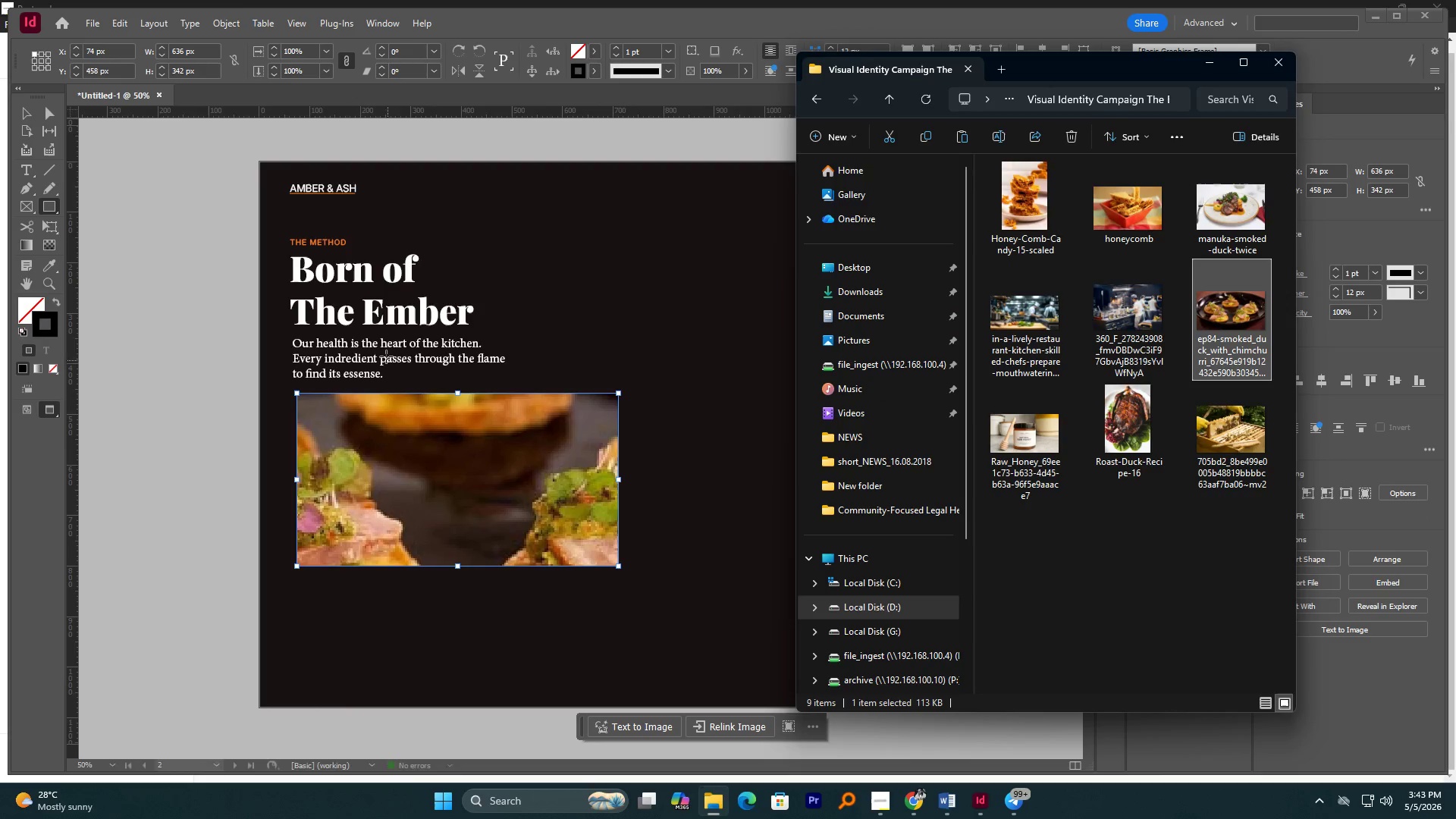 
hold_key(key=AltLeft, duration=1.61)
scroll: coordinate [432, 482], scroll_direction: down, amount: 2.0
 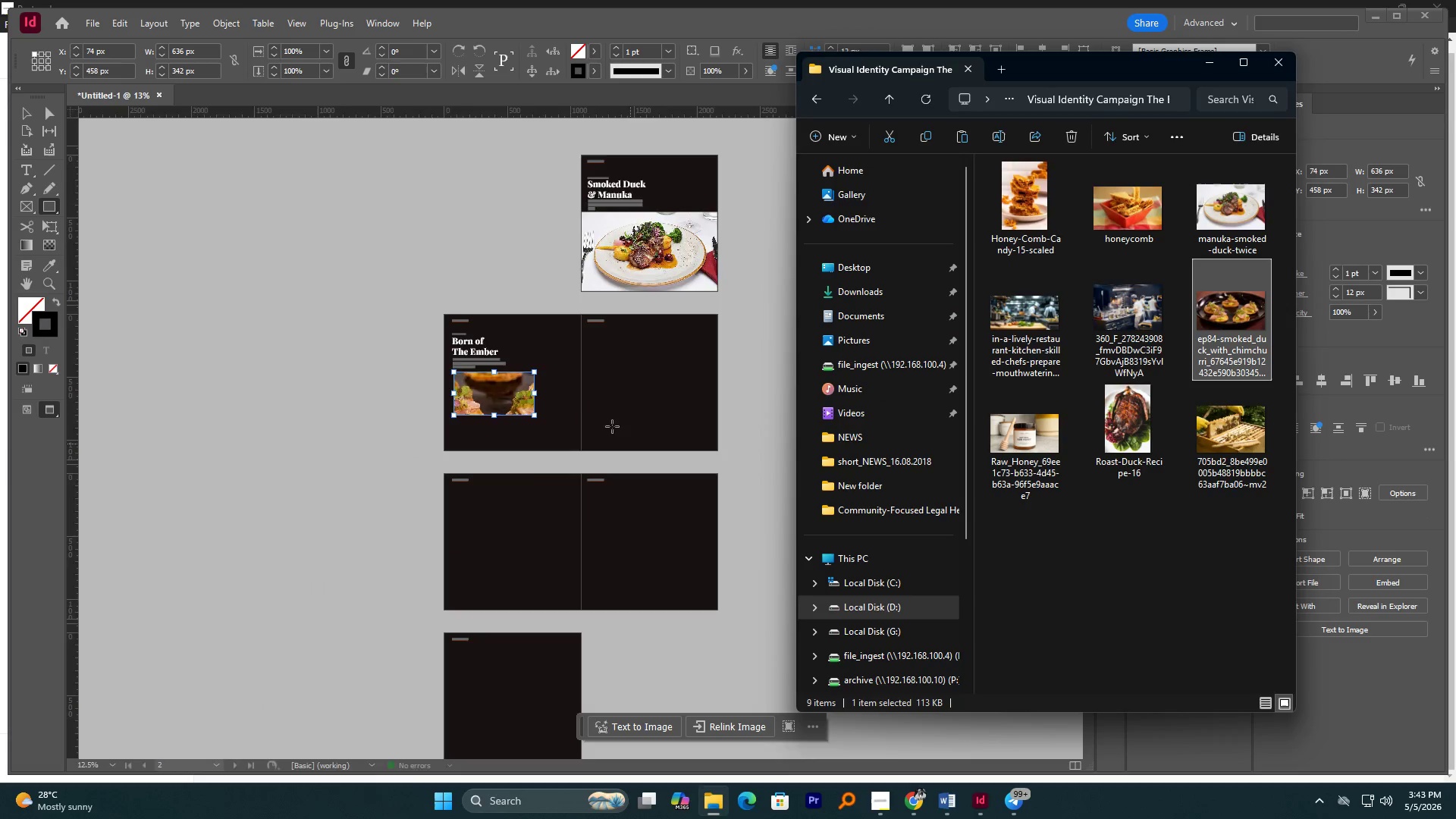 
scroll: coordinate [521, 400], scroll_direction: up, amount: 2.0
 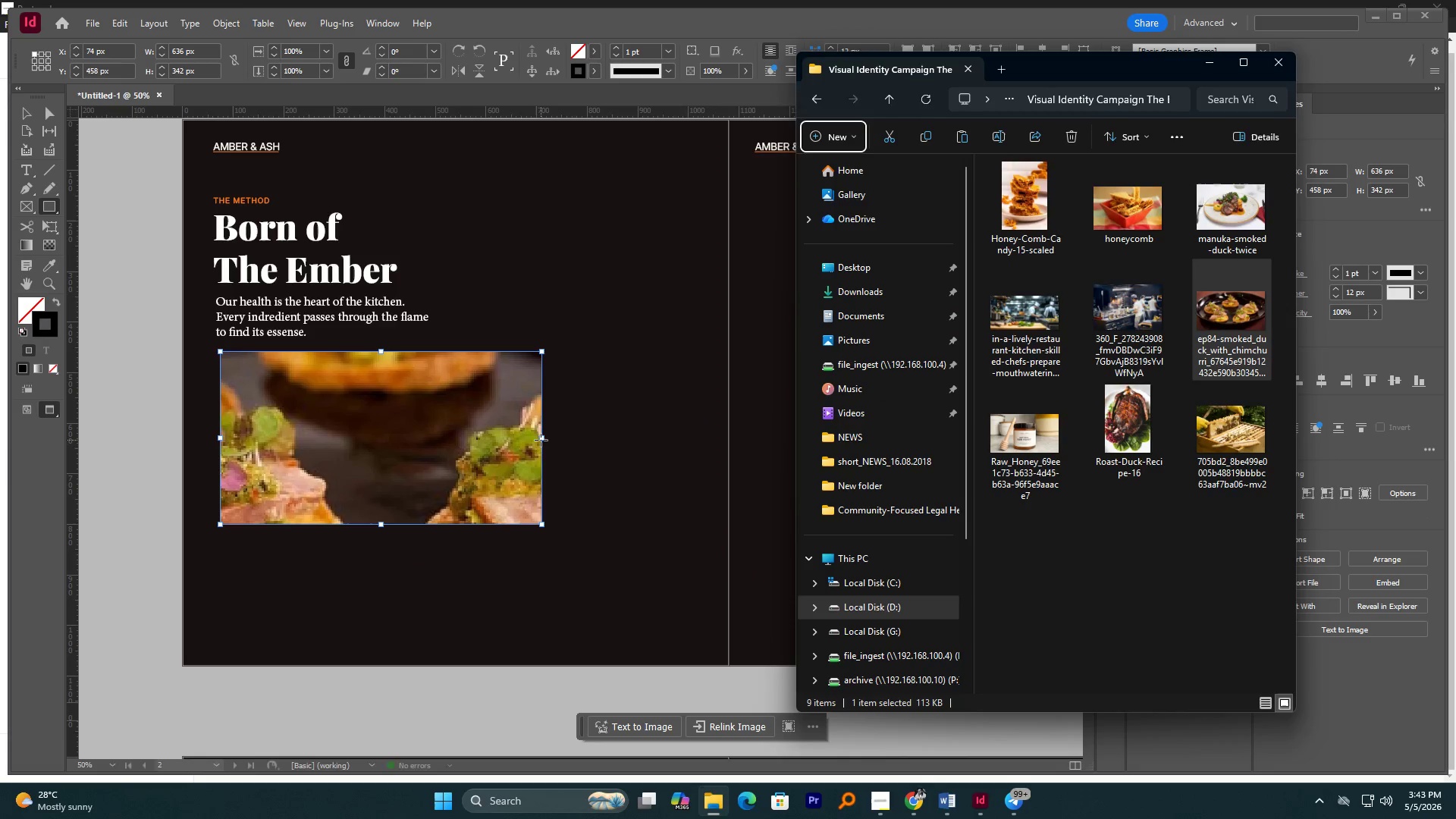 
key(V)
 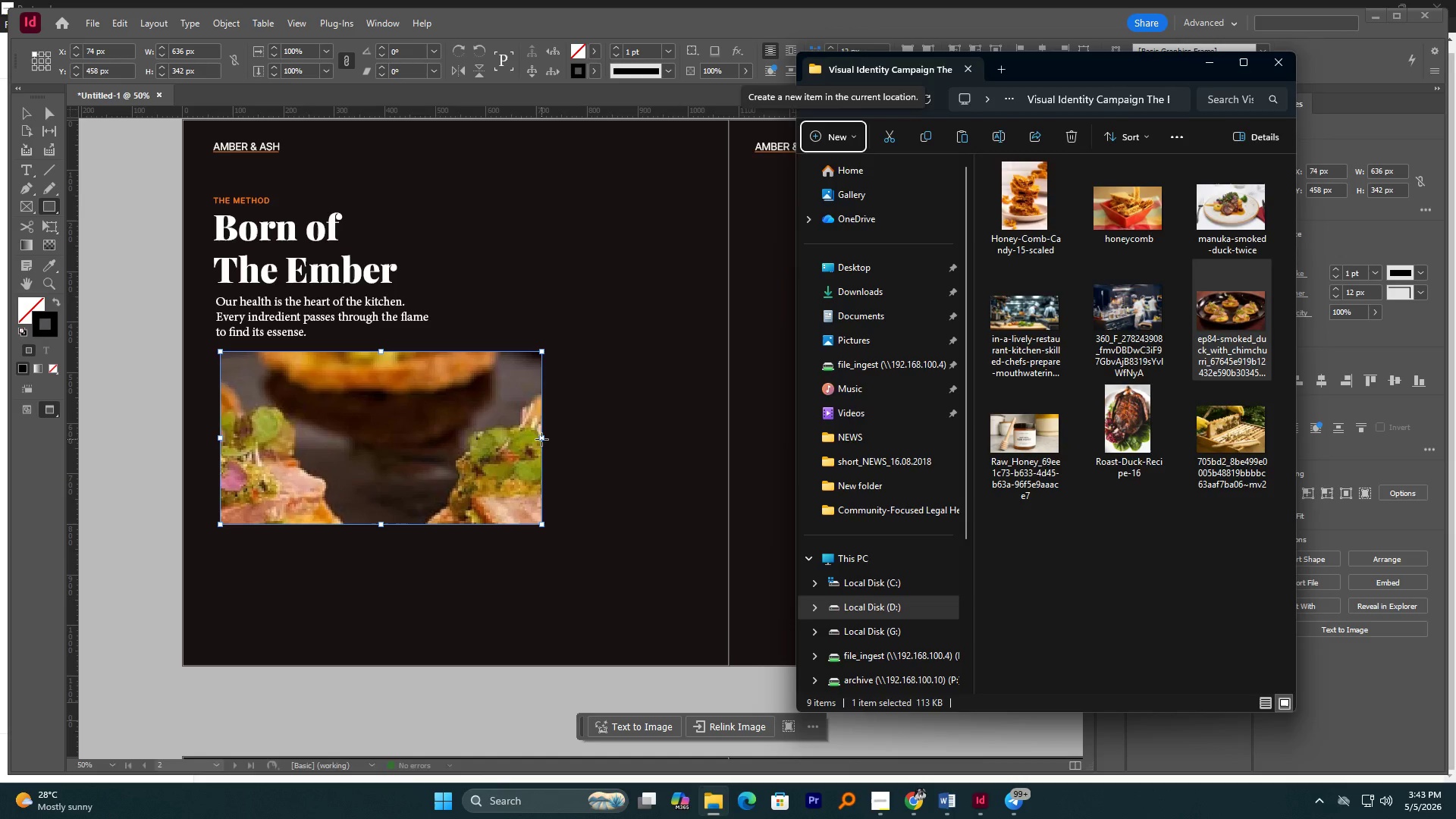 
left_click([541, 439])
 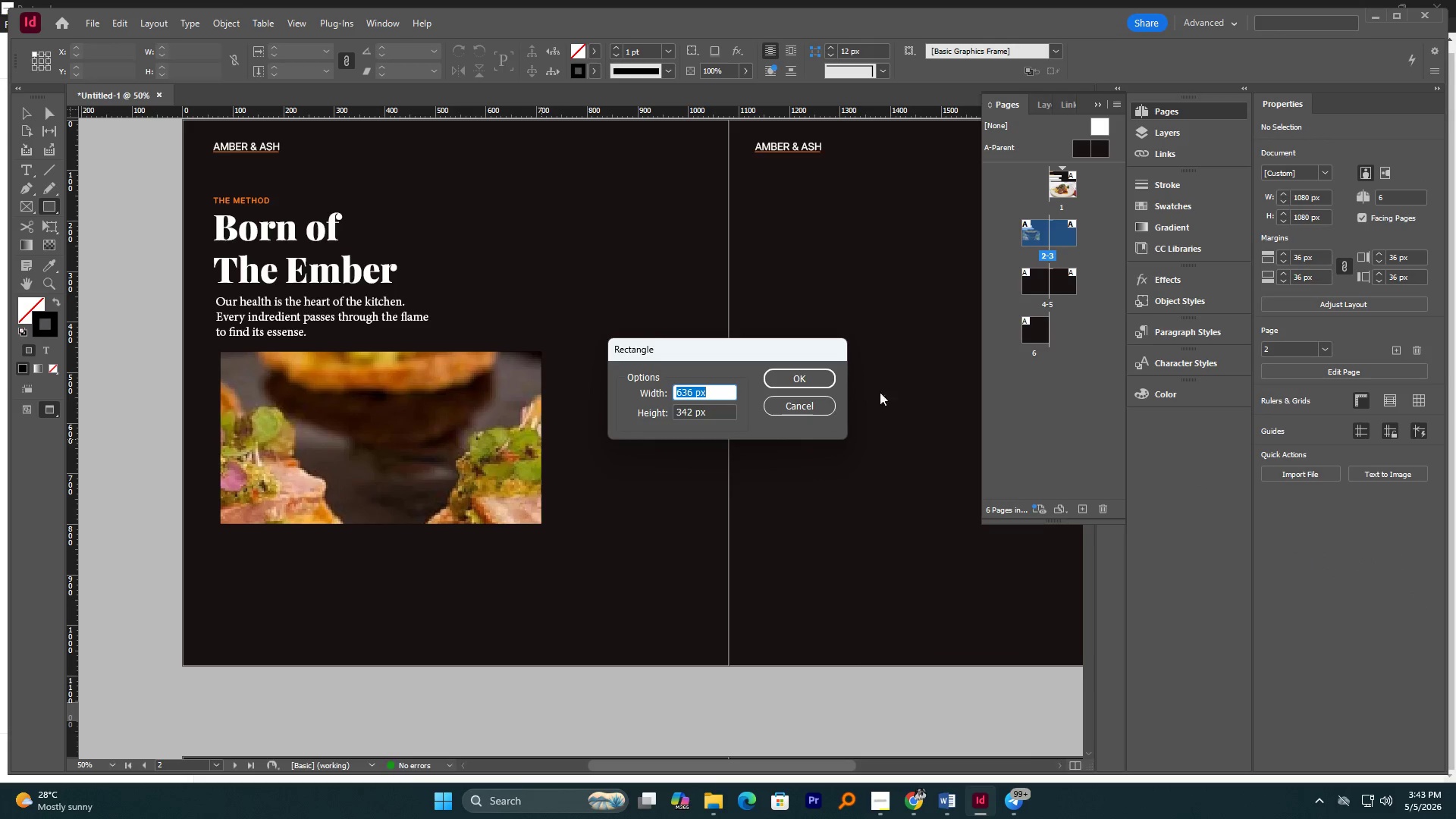 
left_click([823, 402])
 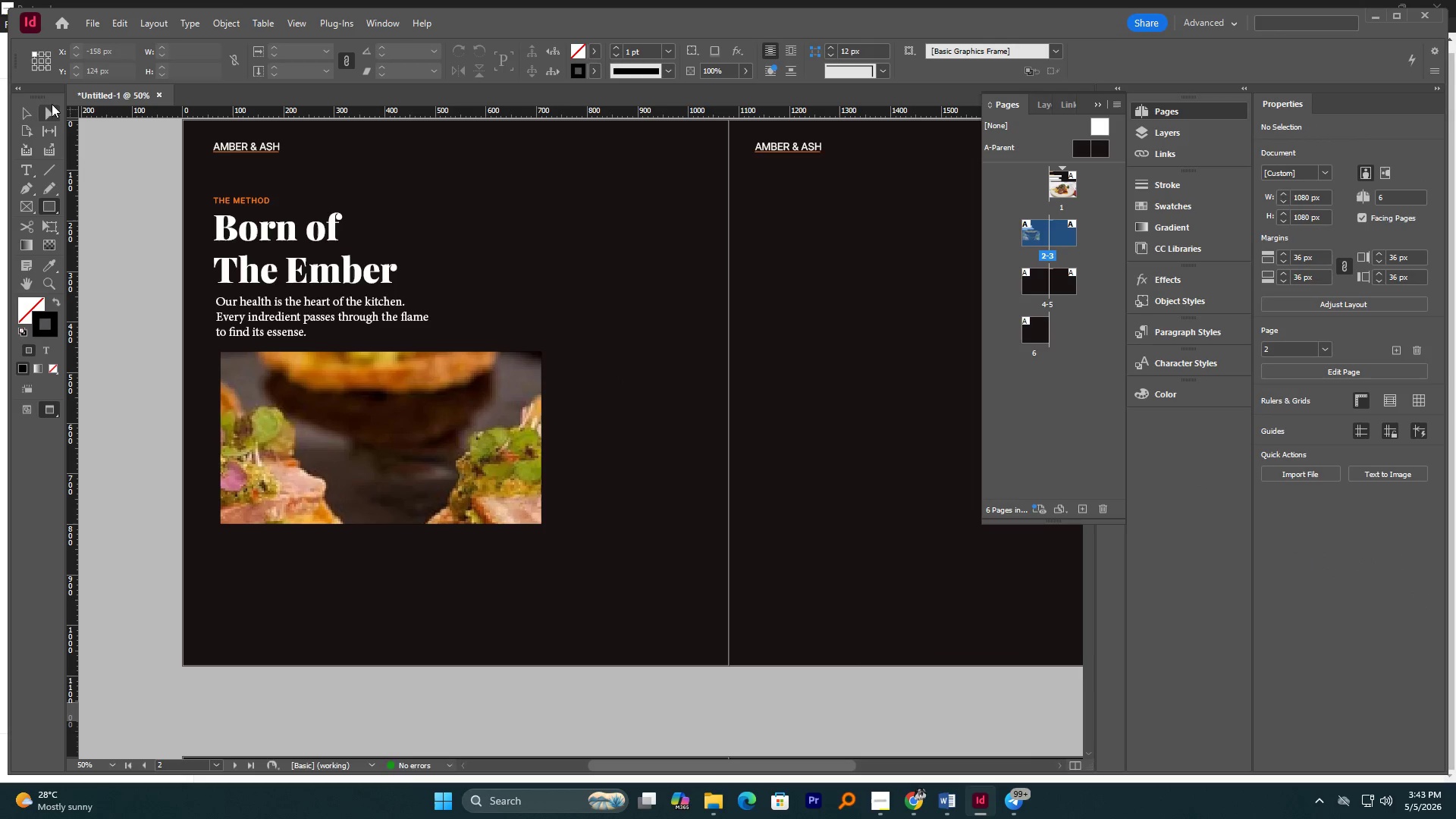 
left_click([33, 111])
 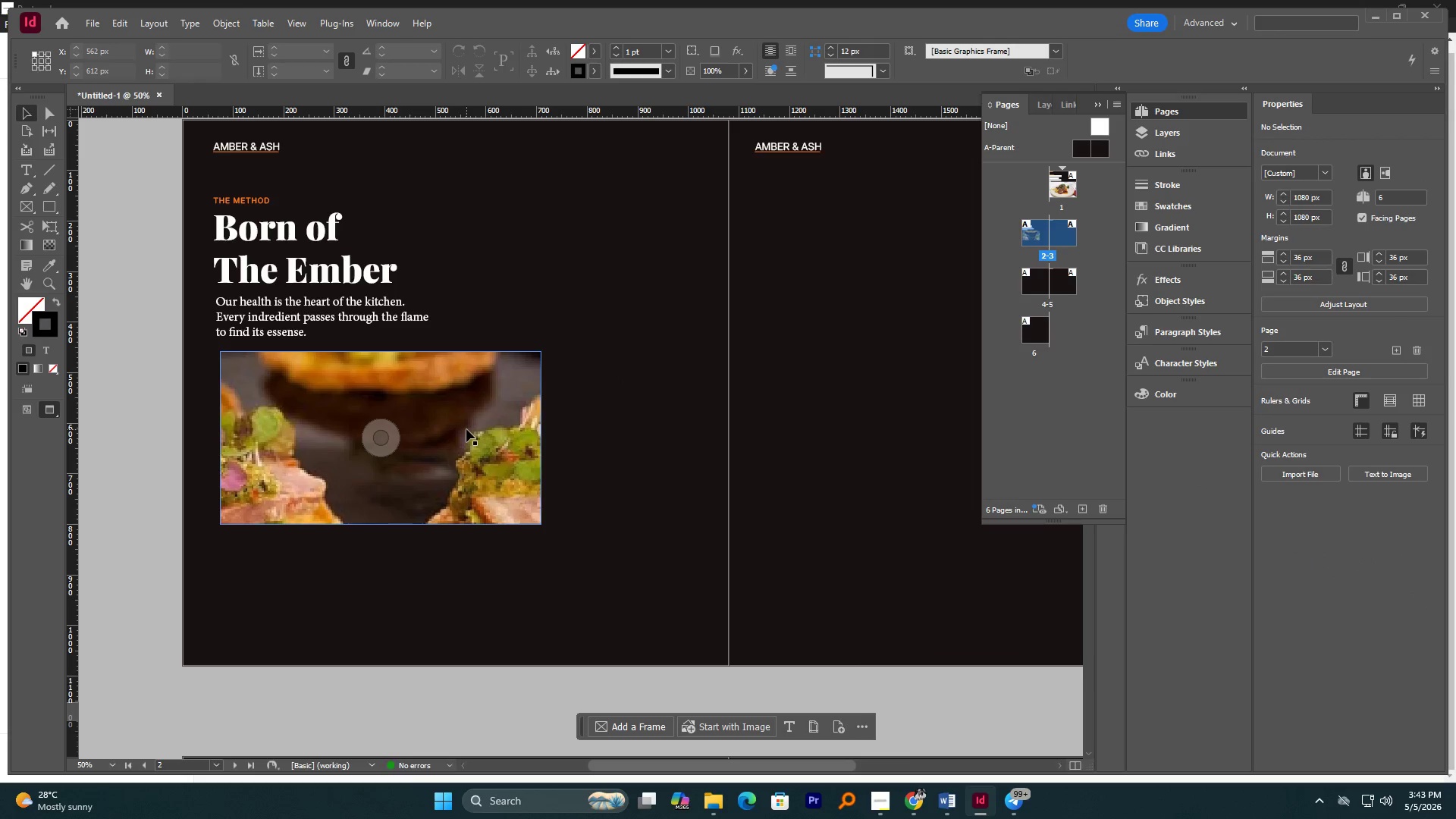 
left_click([466, 429])
 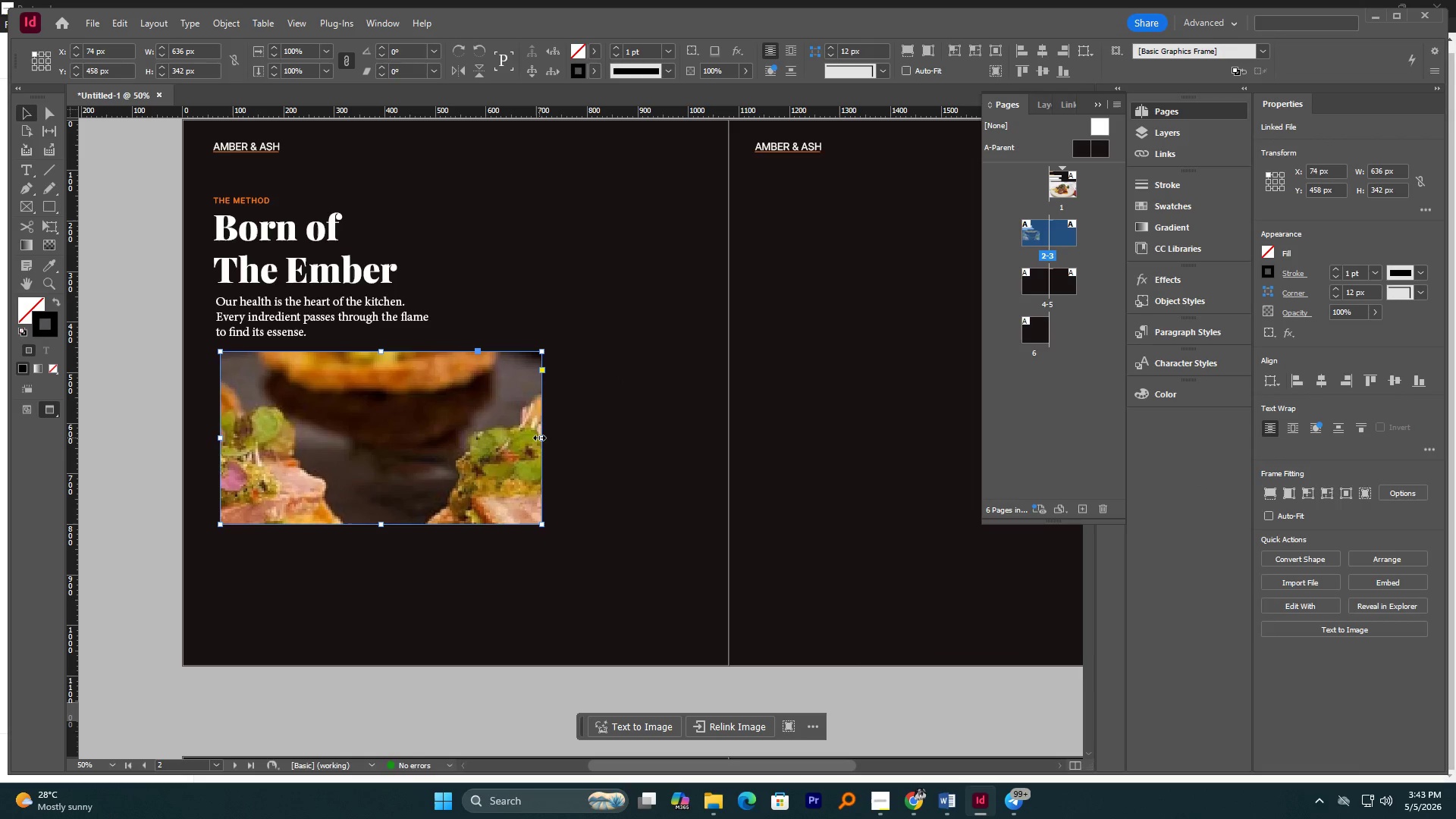 
left_click_drag(start_coordinate=[540, 438], to_coordinate=[726, 425])
 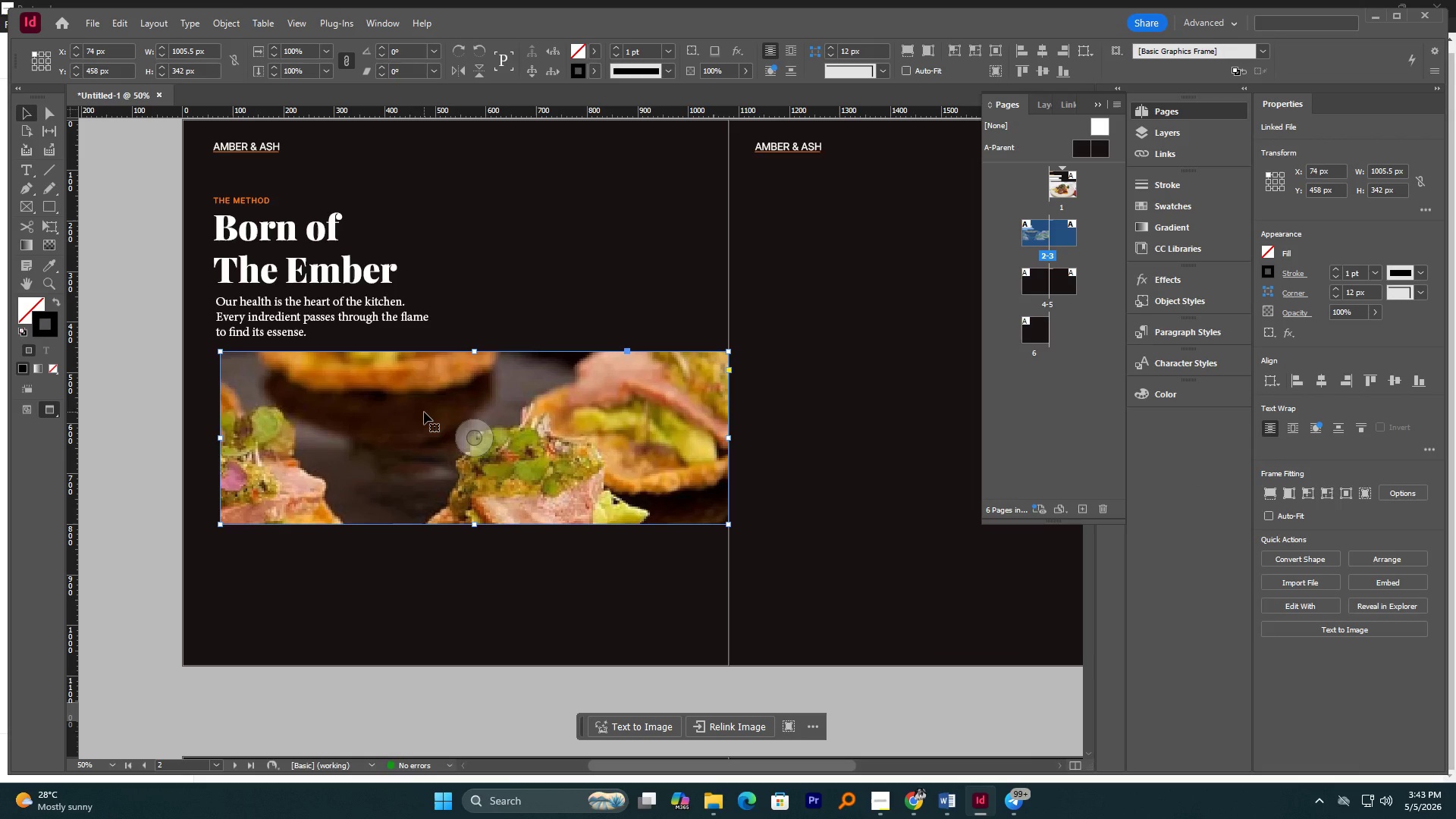 
left_click([424, 412])
 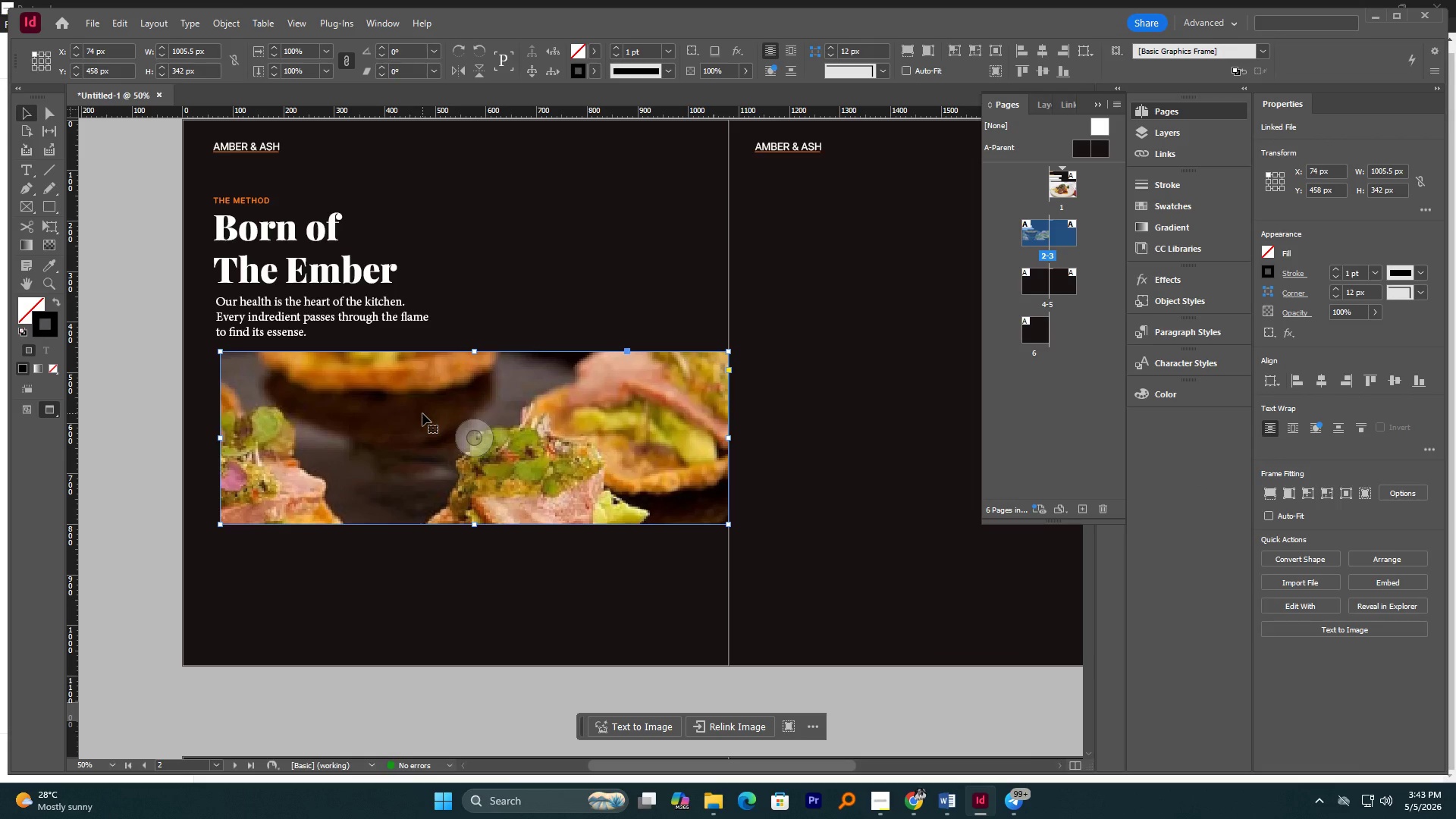 
double_click([422, 413])
 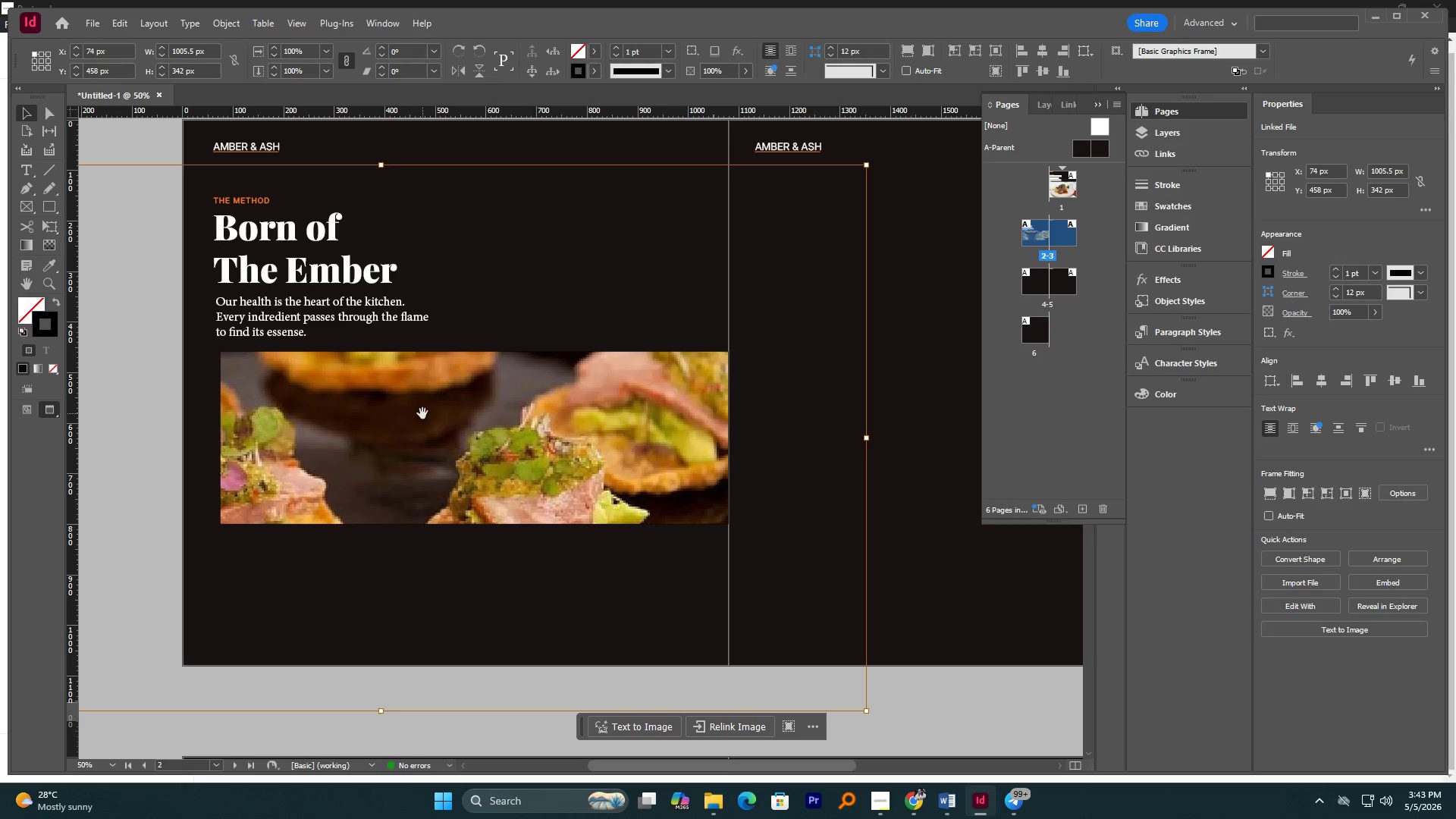 
triple_click([422, 413])
 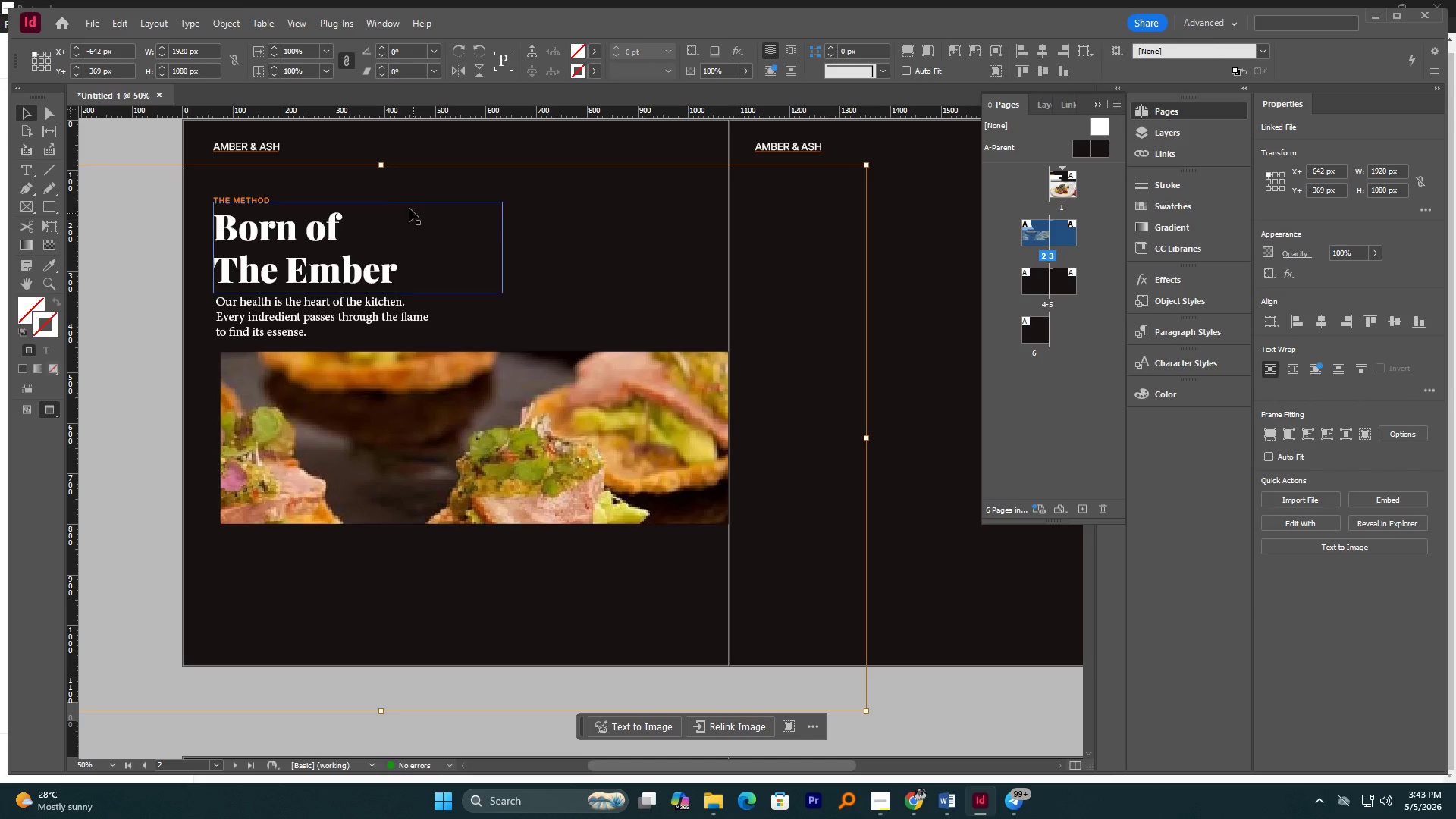 
hold_key(key=AltLeft, duration=4.03)
left_click_drag(start_coordinate=[381, 165], to_coordinate=[348, 299])
 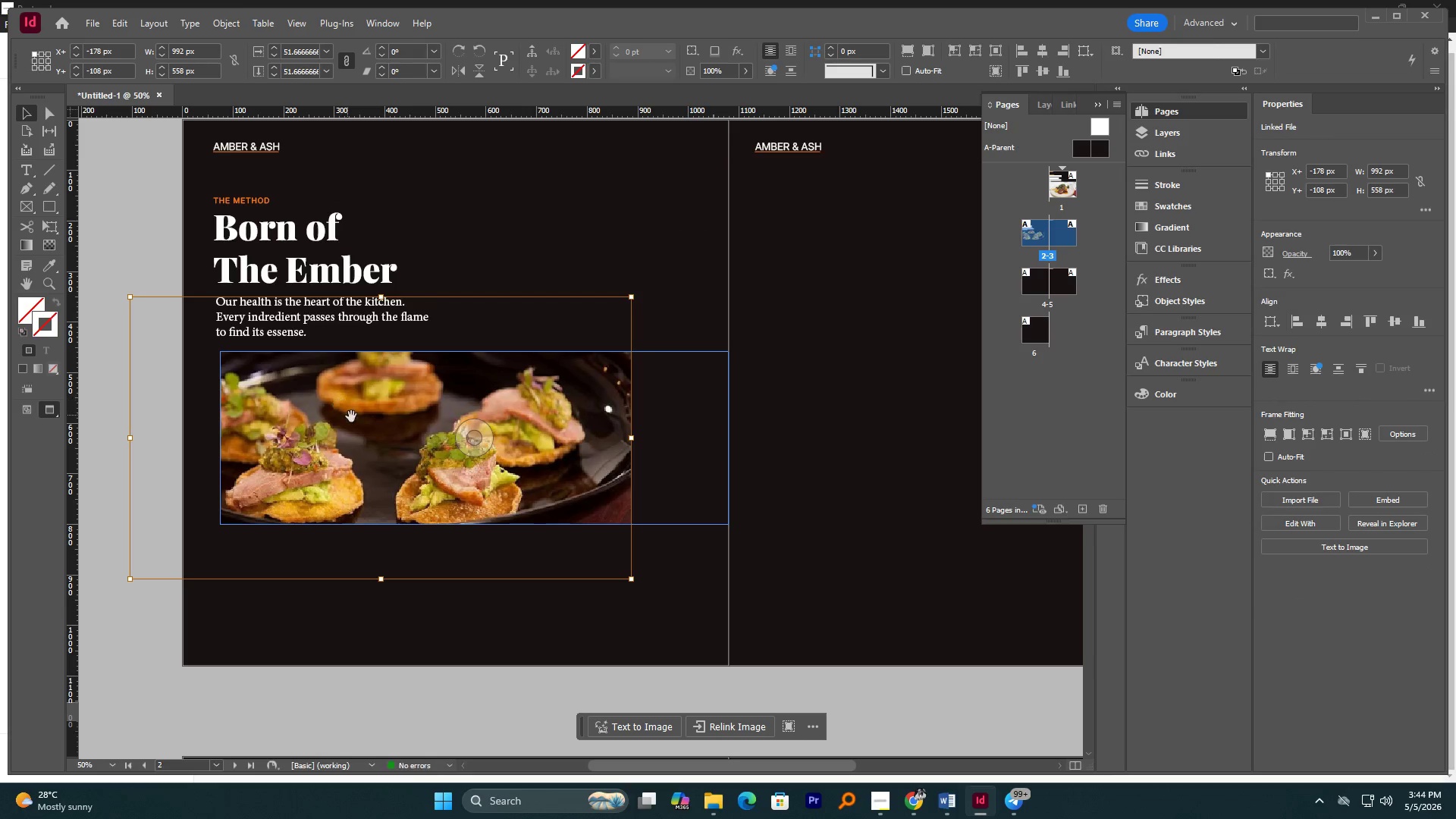 
hold_key(key=ShiftLeft, duration=3.48)
 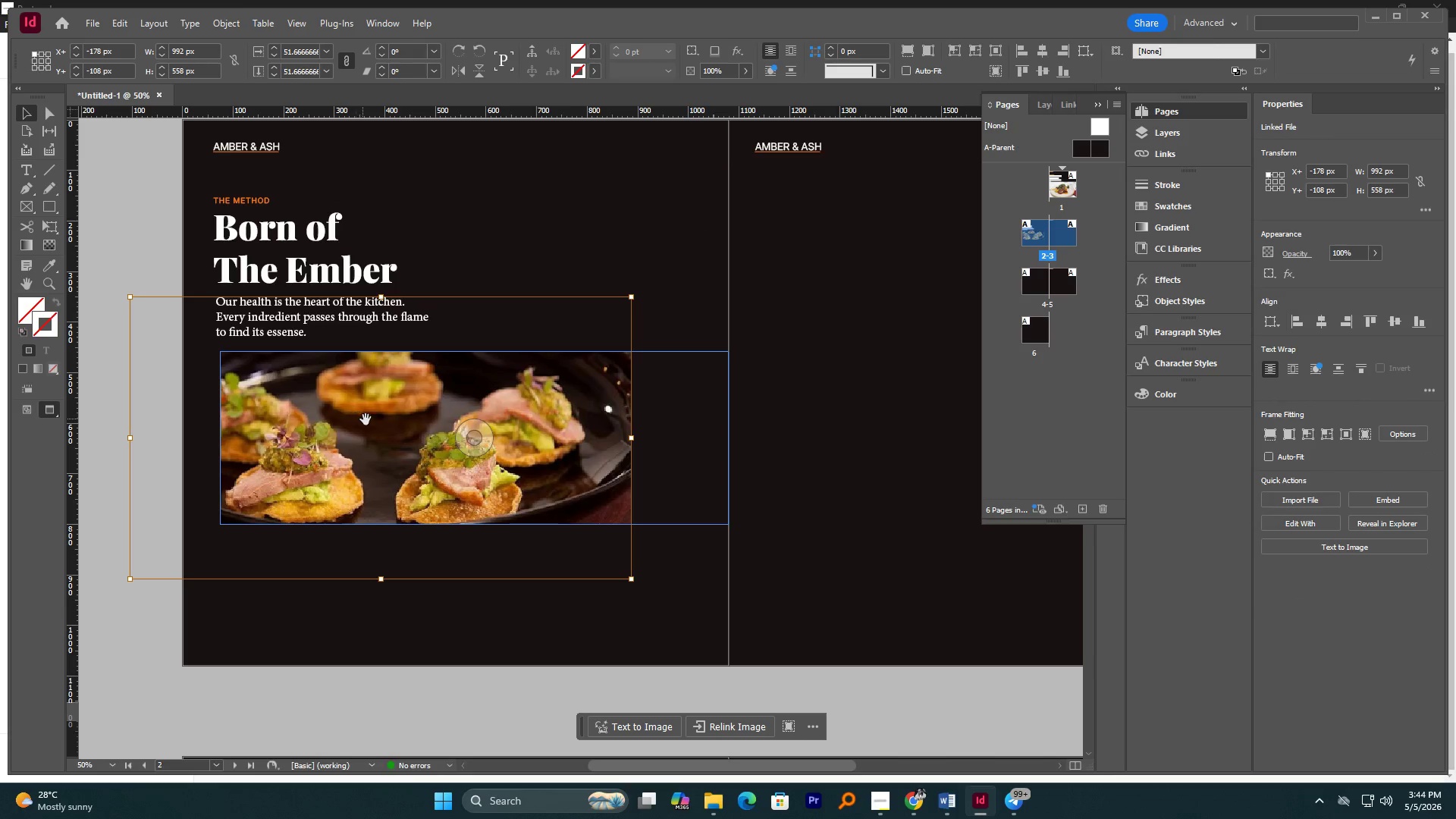 
left_click_drag(start_coordinate=[370, 419], to_coordinate=[457, 425])
 